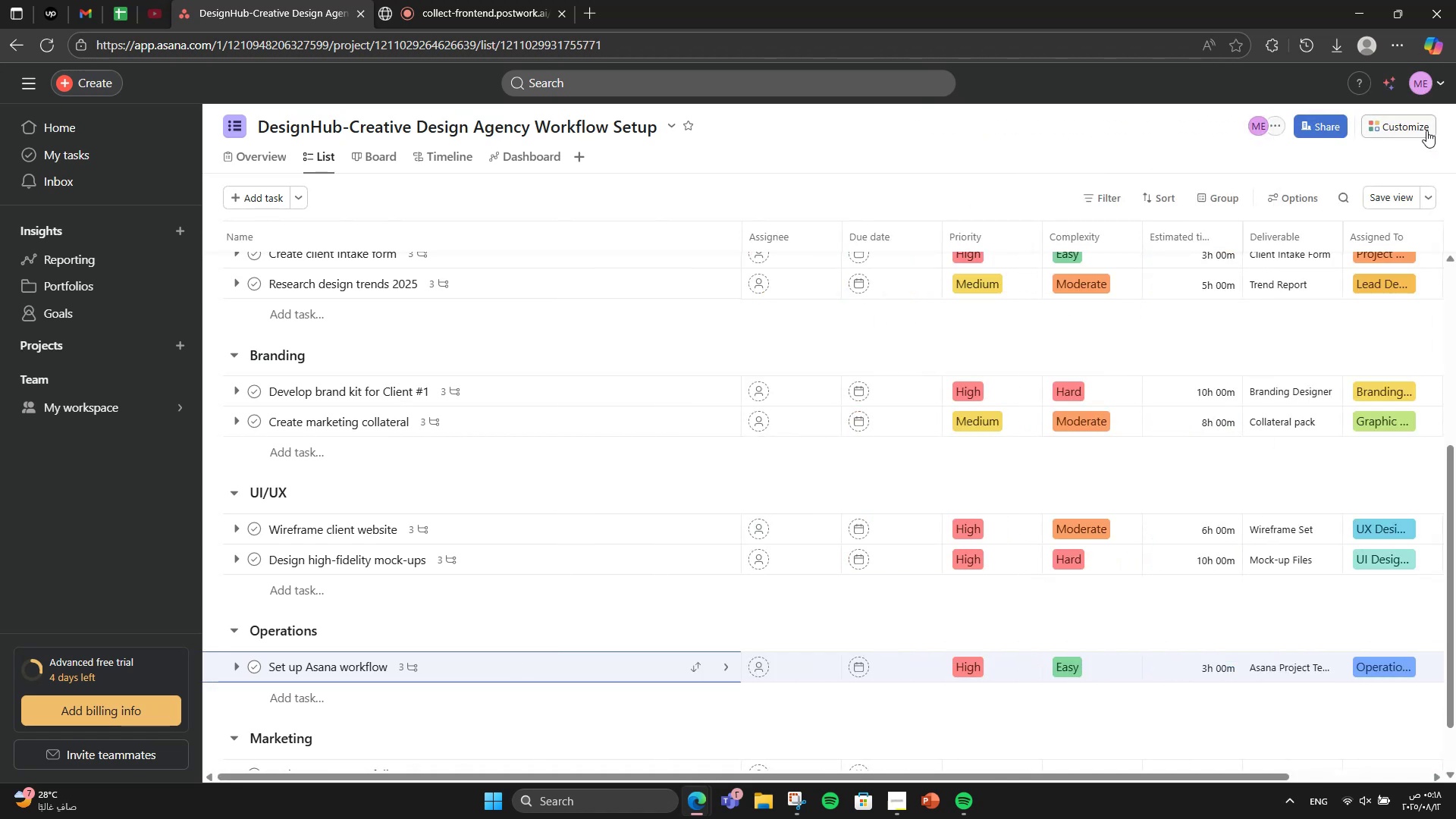 
wait(6.17)
 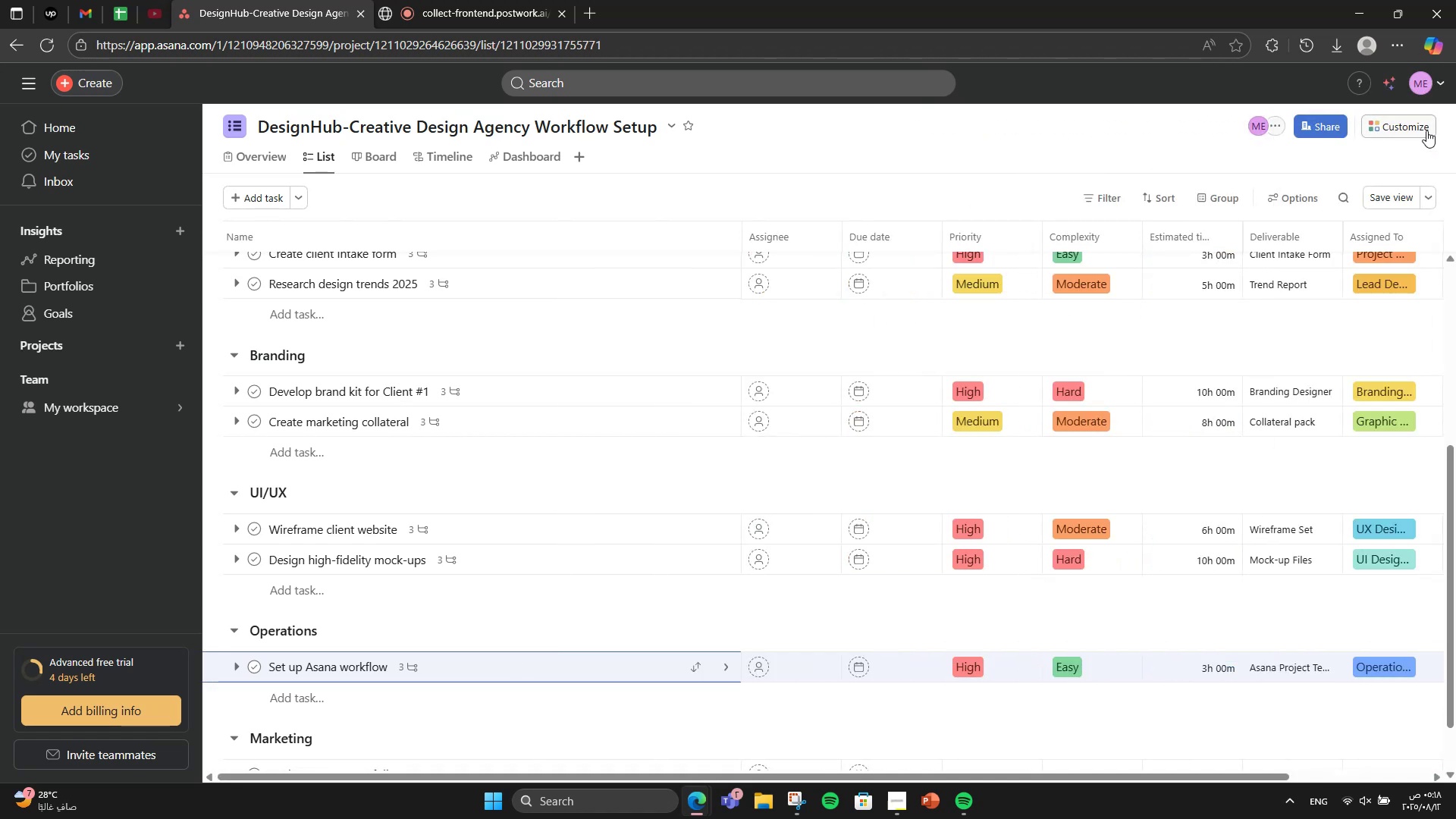 
scroll: coordinate [483, 695], scroll_direction: down, amount: 6.0
 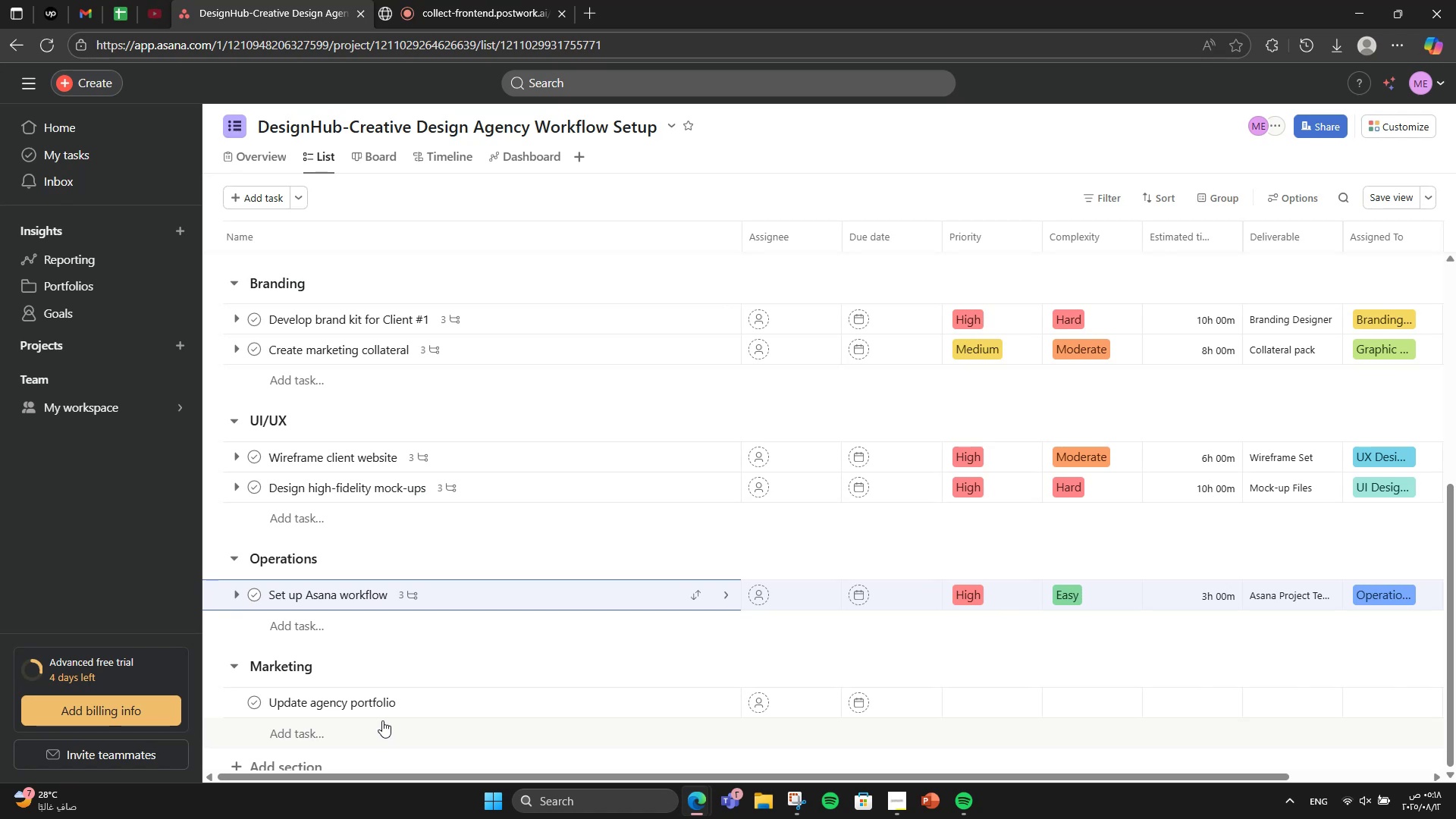 
left_click([382, 720])
 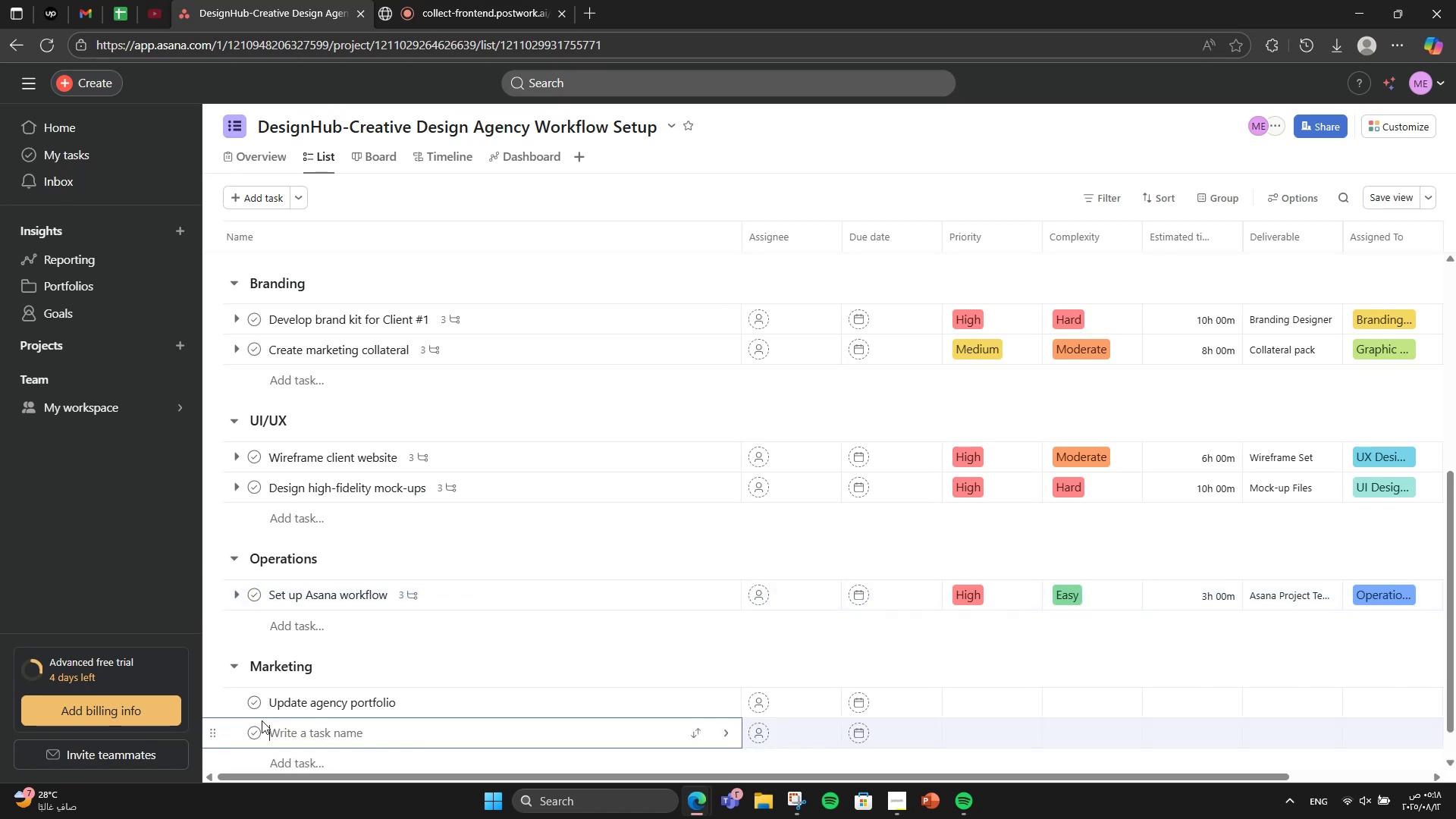 
type(Run social media campaign)
 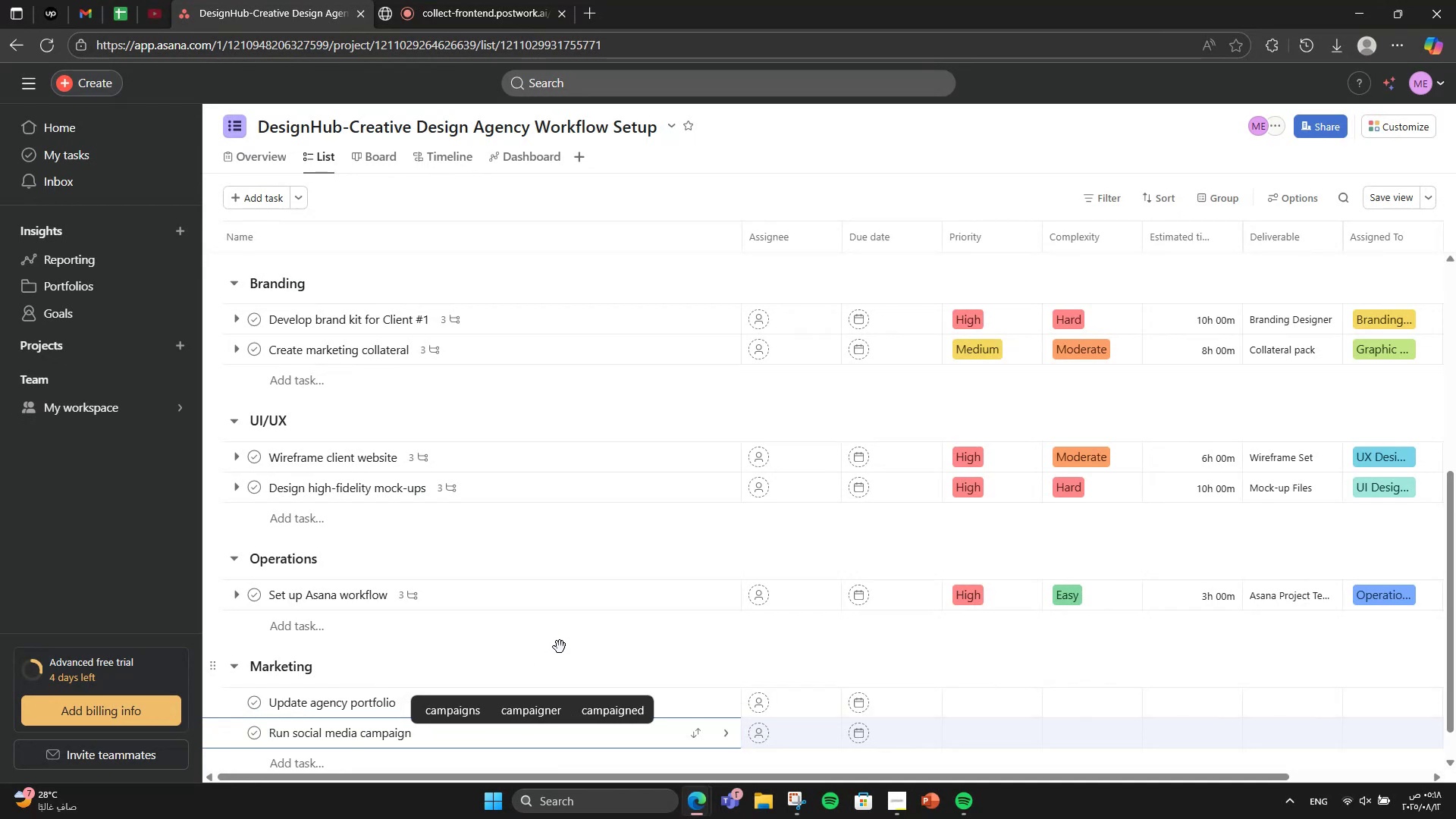 
left_click([591, 673])
 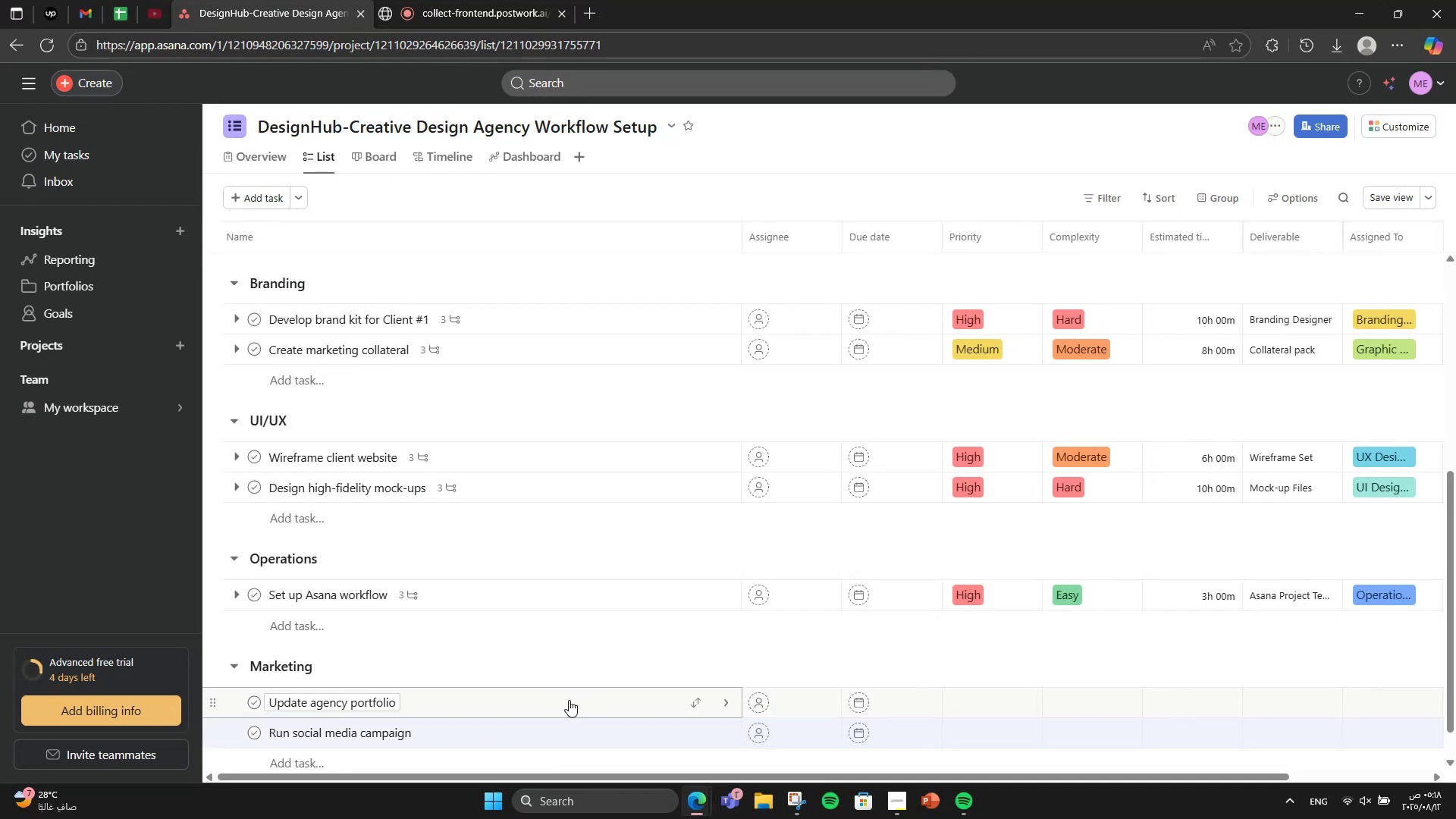 
left_click([569, 700])
 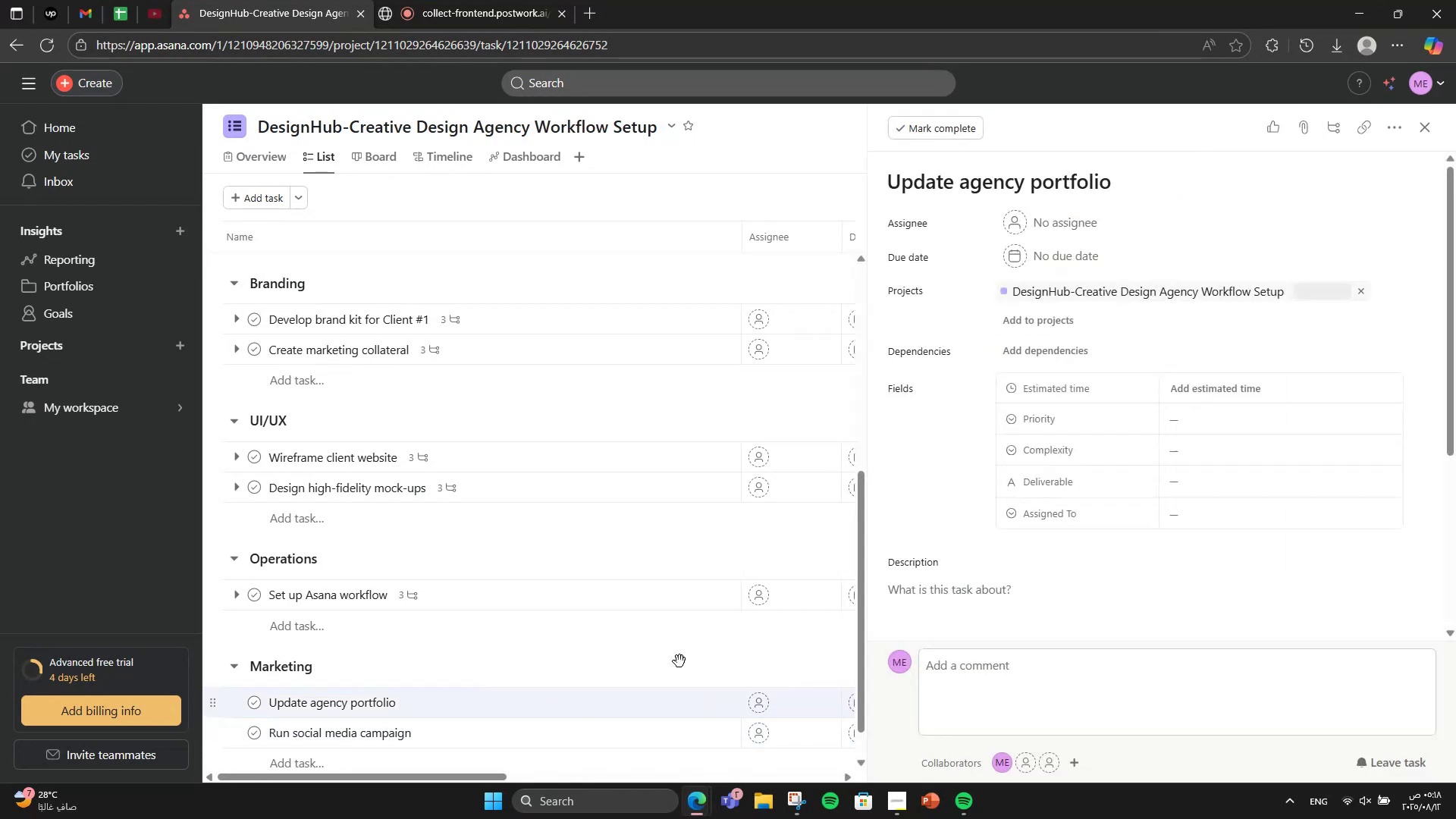 
scroll: coordinate [1222, 590], scroll_direction: down, amount: 2.0
 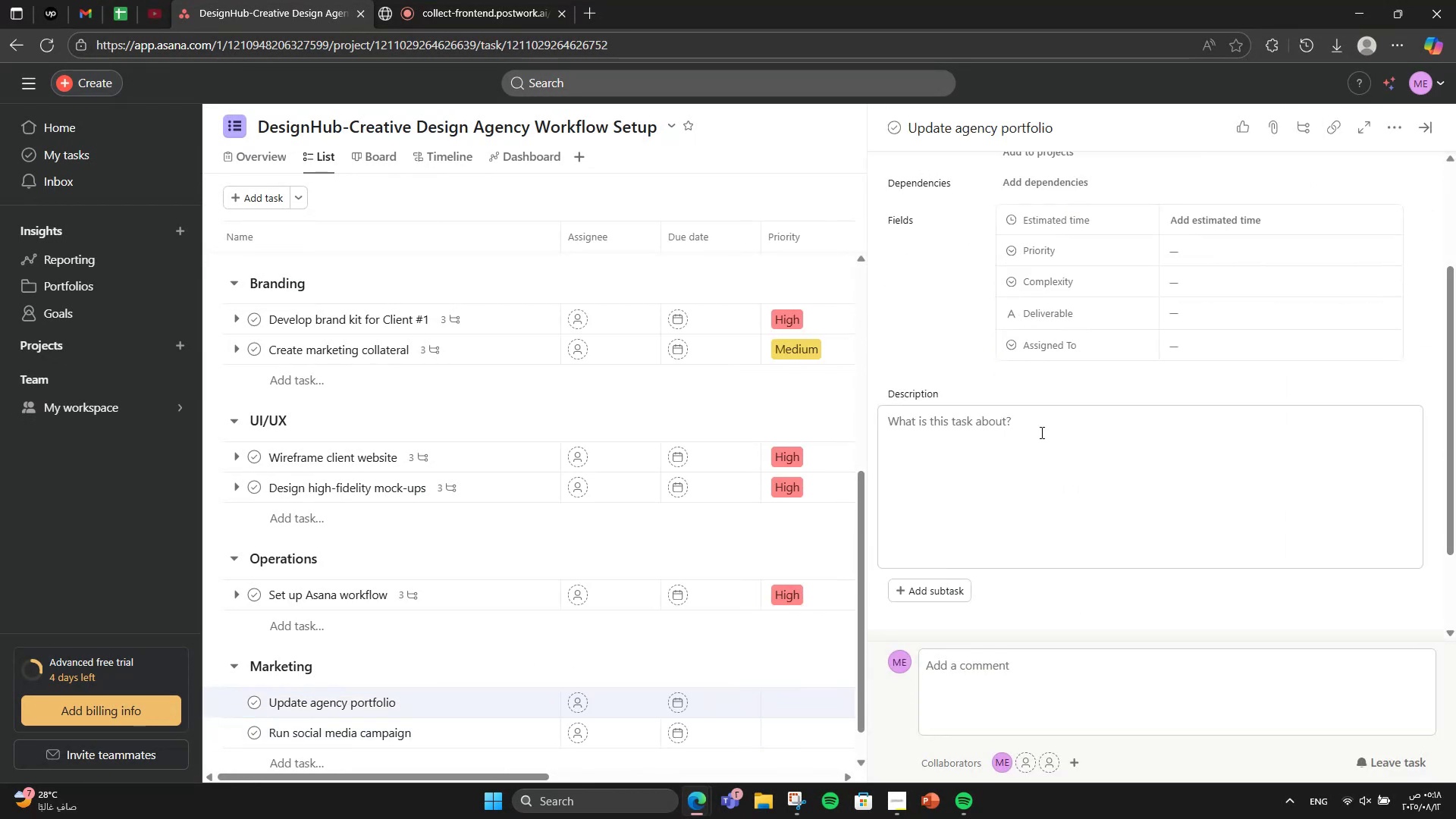 
left_click([1040, 432])
 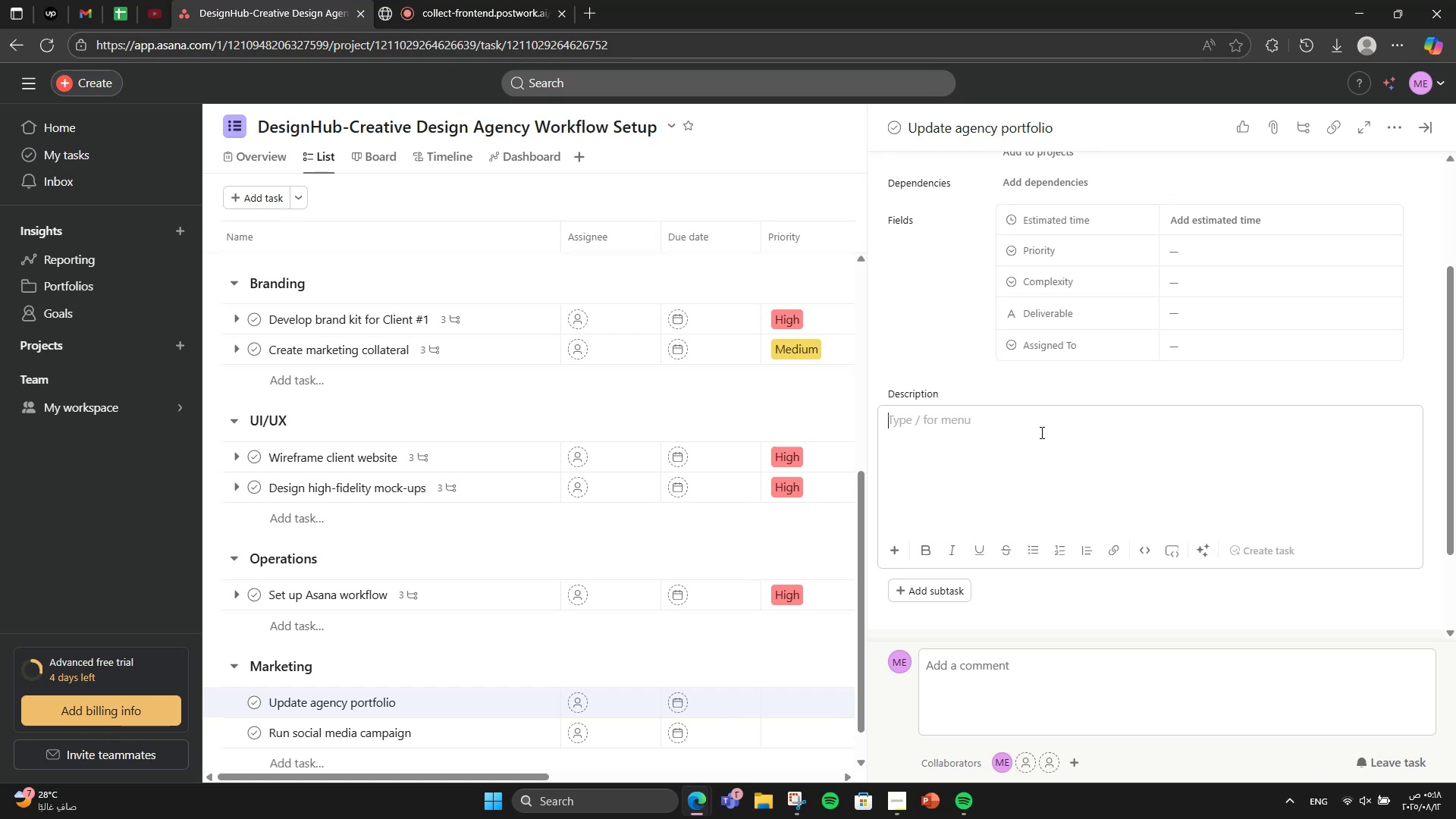 
type(AD)
key(Backspace)
type(dd lates t)
key(Backspace)
key(Backspace)
type(t client work & testim)
 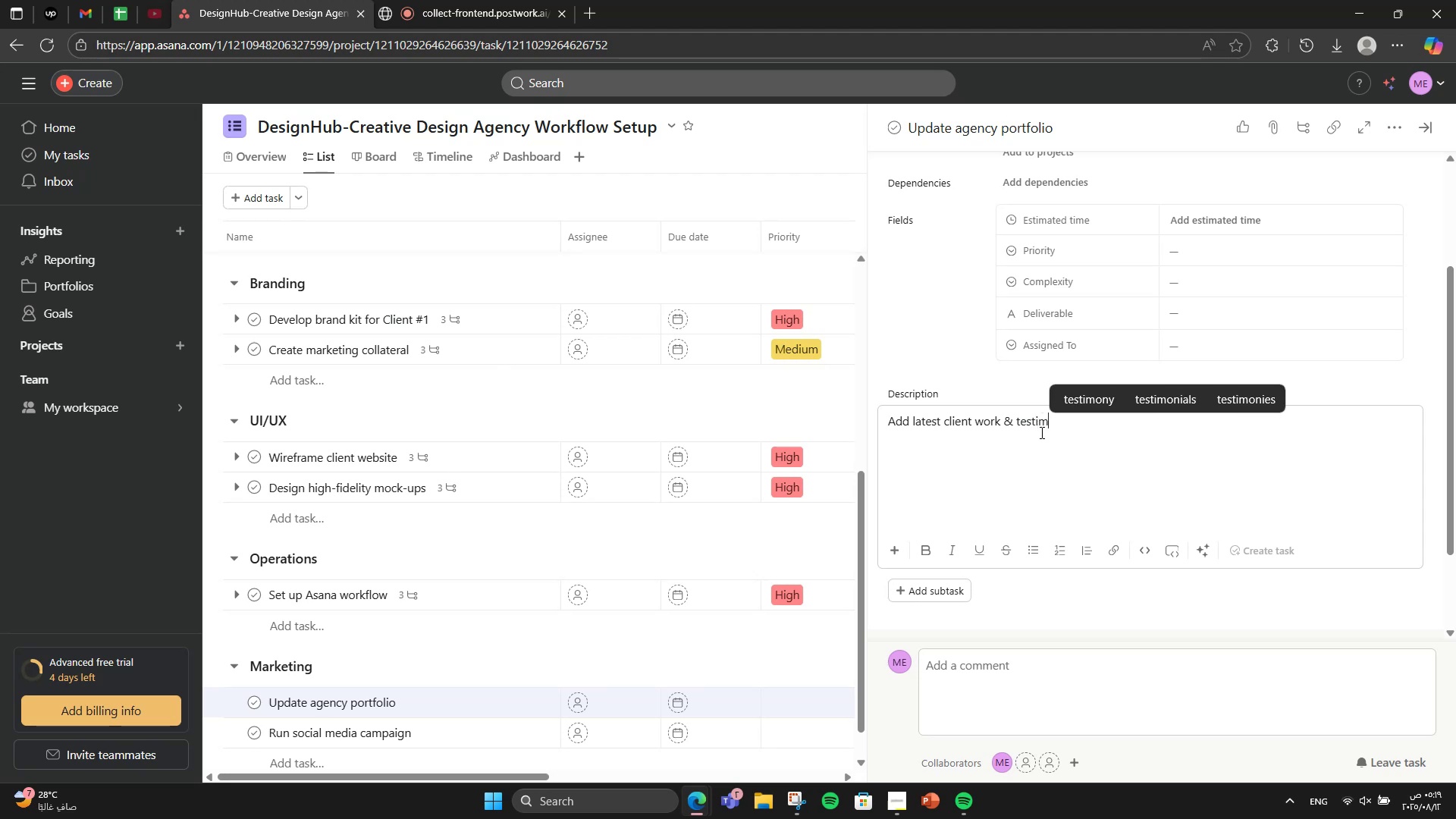 
key(Backspace)
key(Backspace)
type(oni)
key(Backspace)
type(ails)
 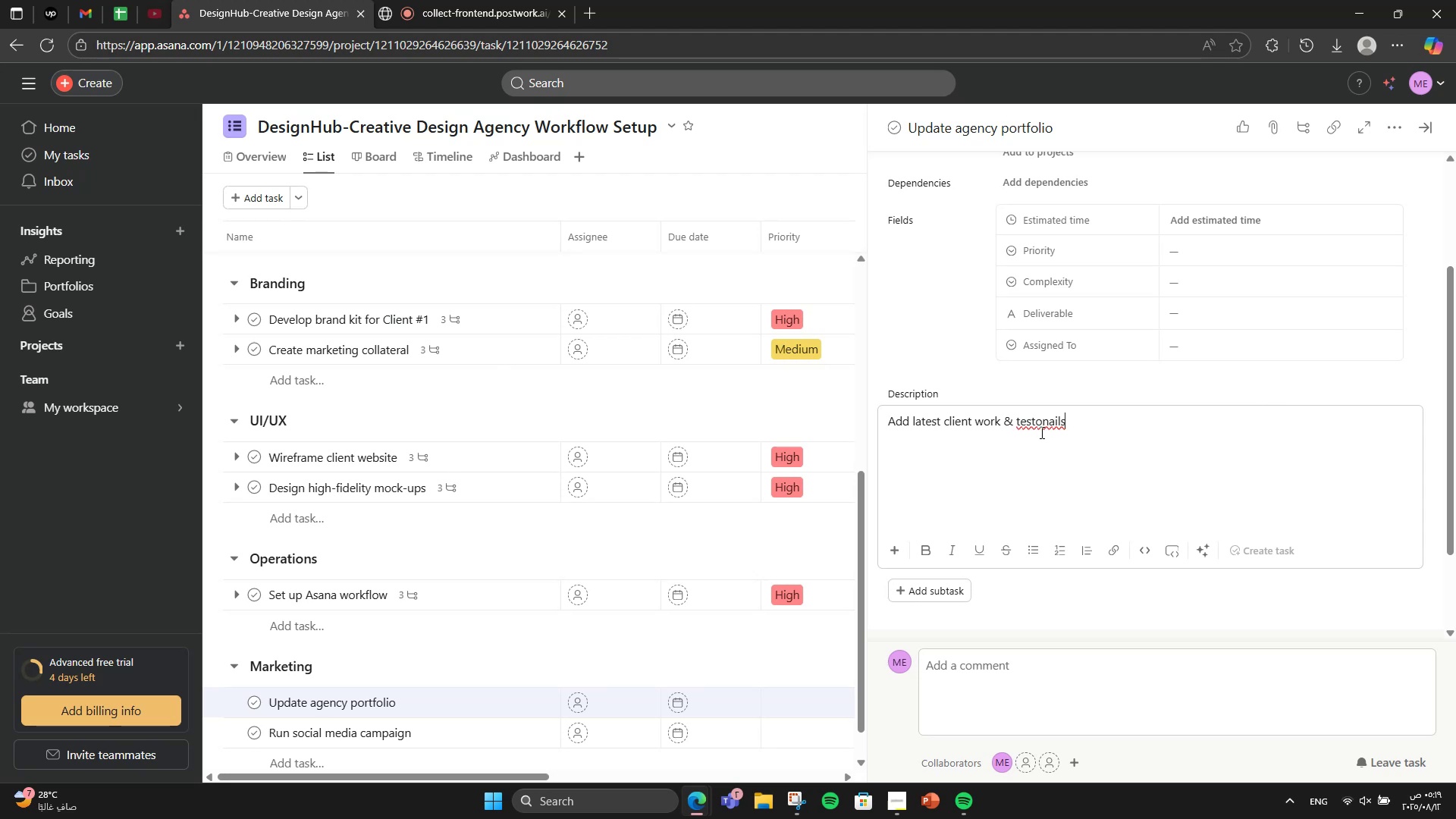 
hold_key(key=Backspace, duration=0.7)
 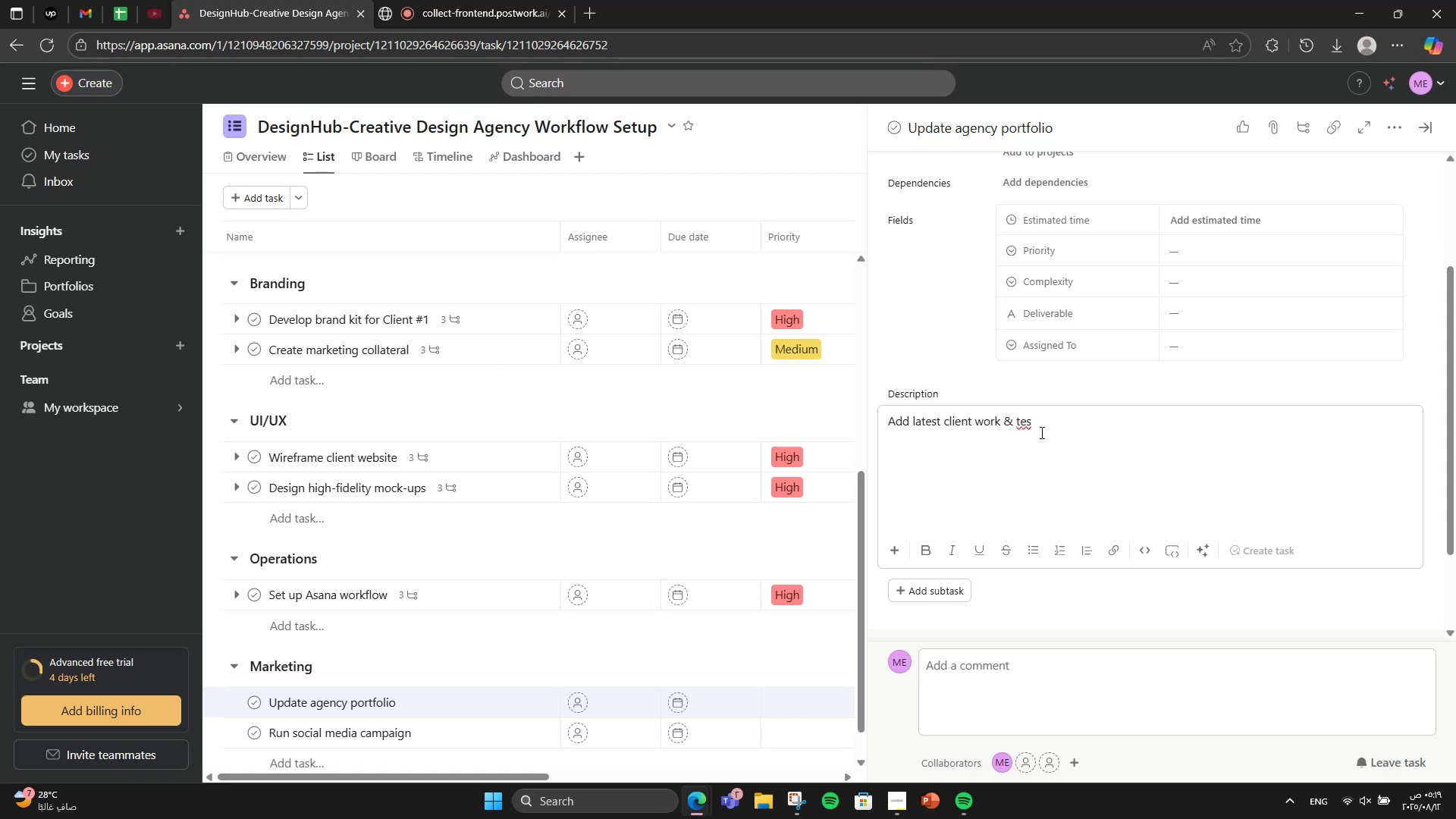 
type(tmonials )
 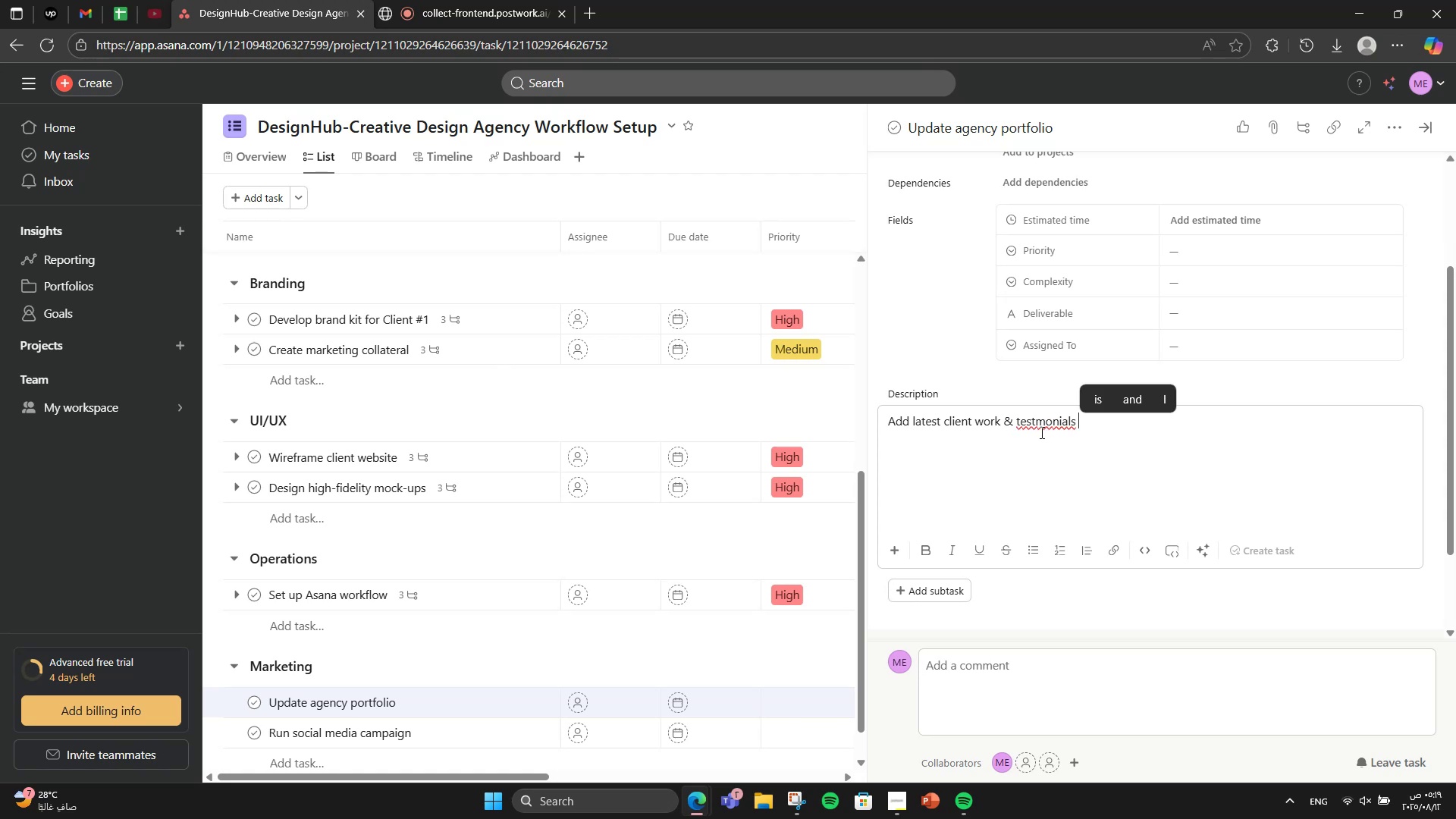 
right_click([1040, 432])
 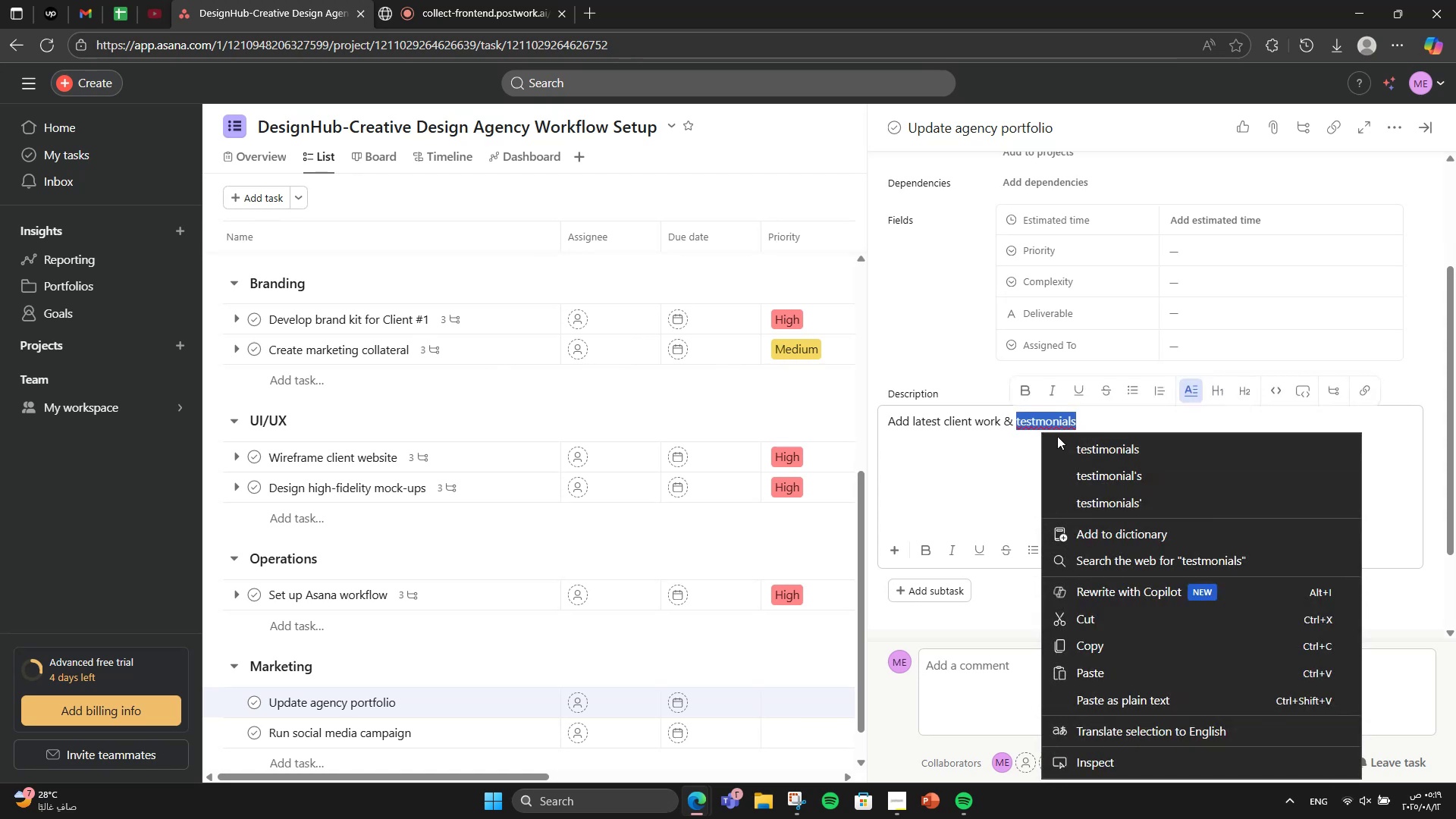 
left_click([1089, 446])
 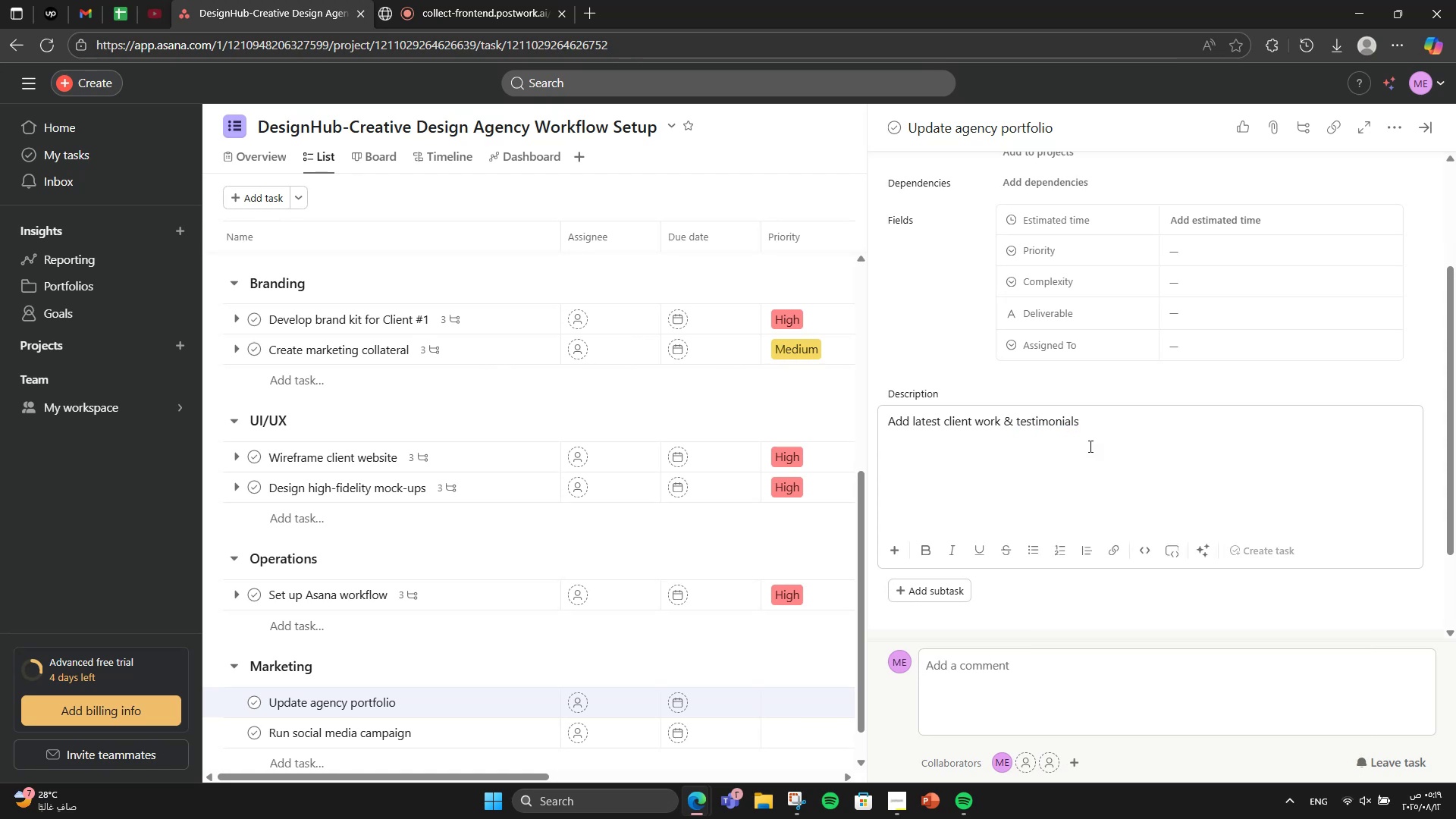 
type( to website.)
 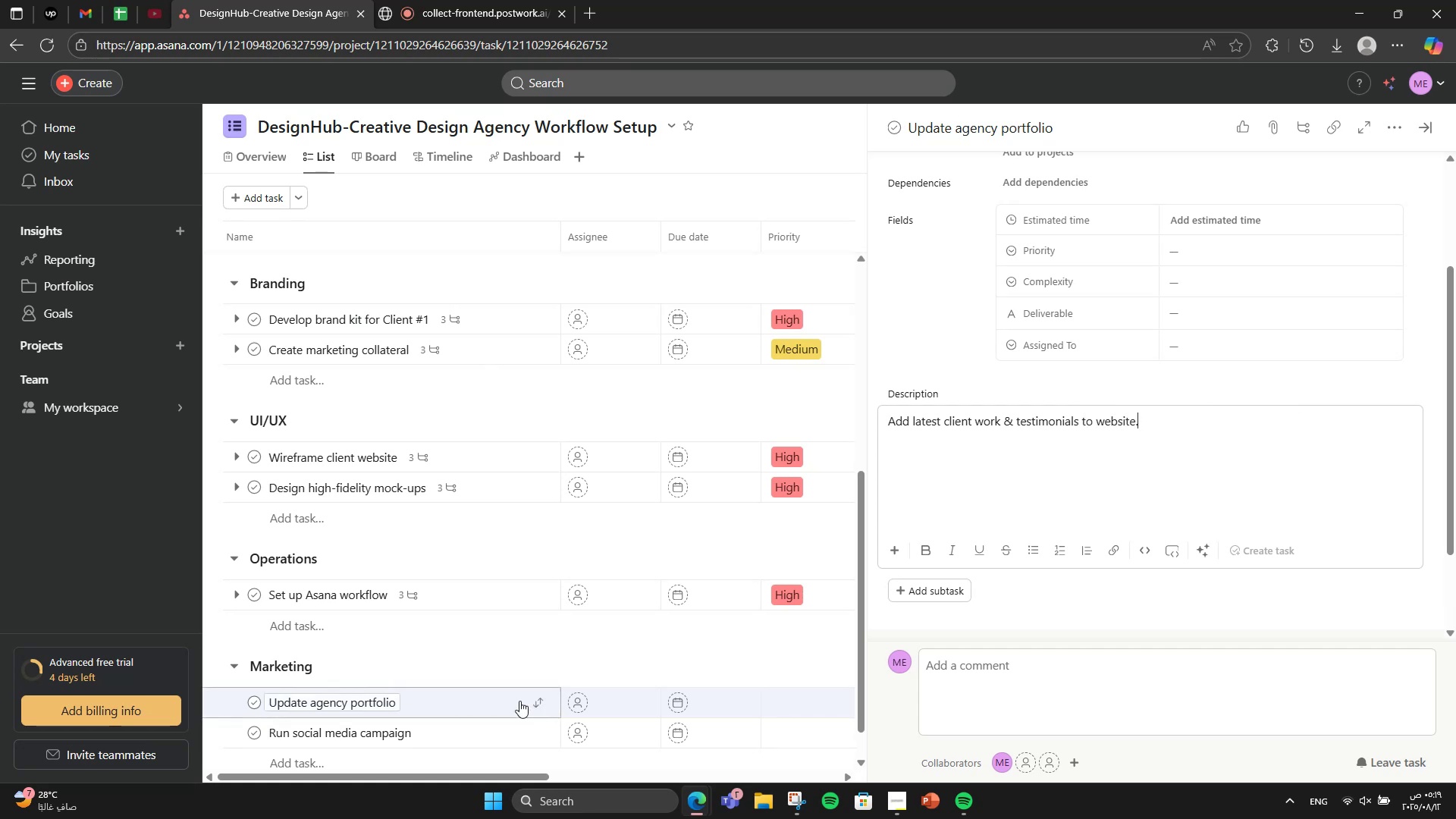 
left_click([471, 734])
 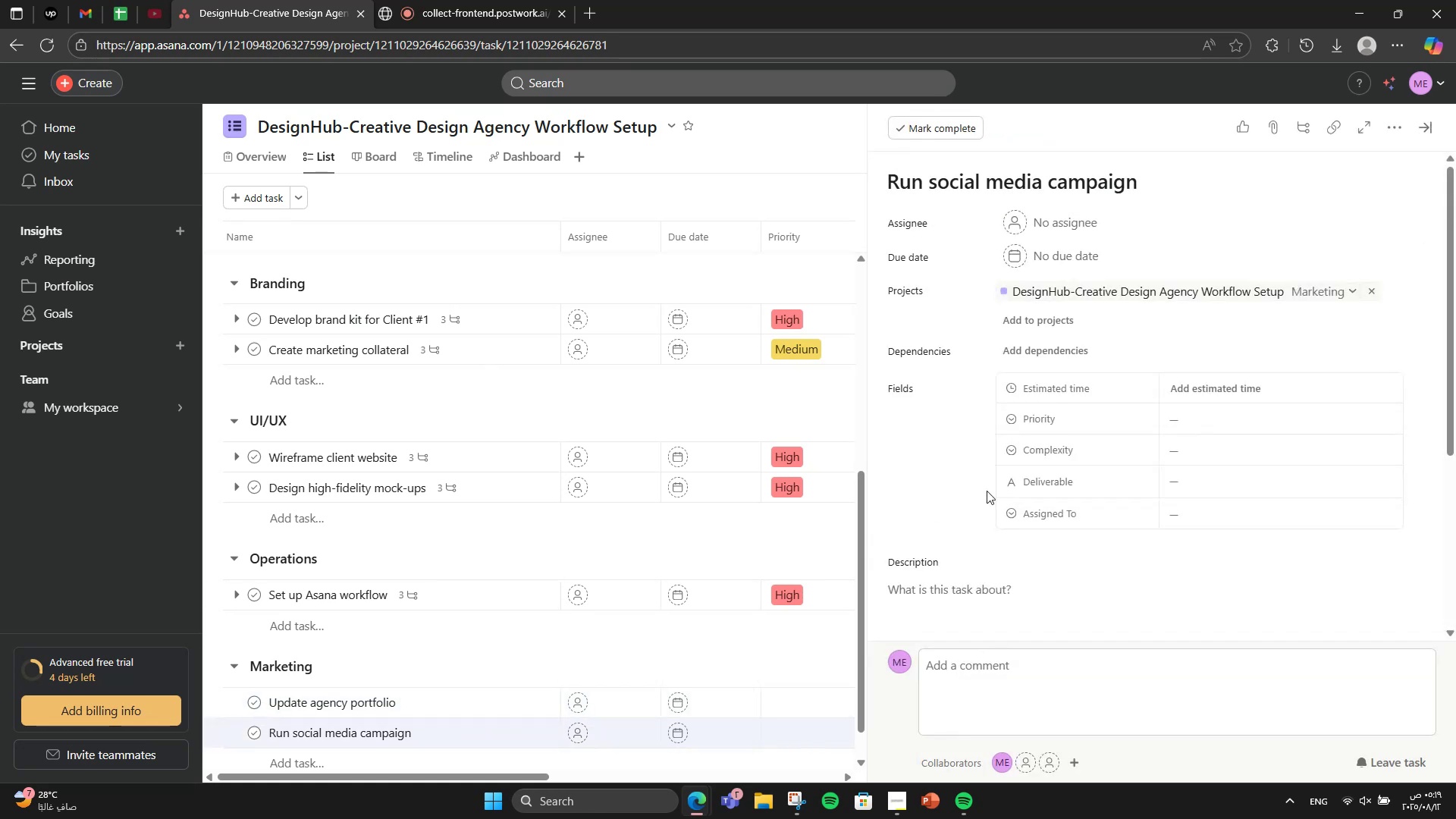 
scroll: coordinate [996, 487], scroll_direction: down, amount: 2.0
 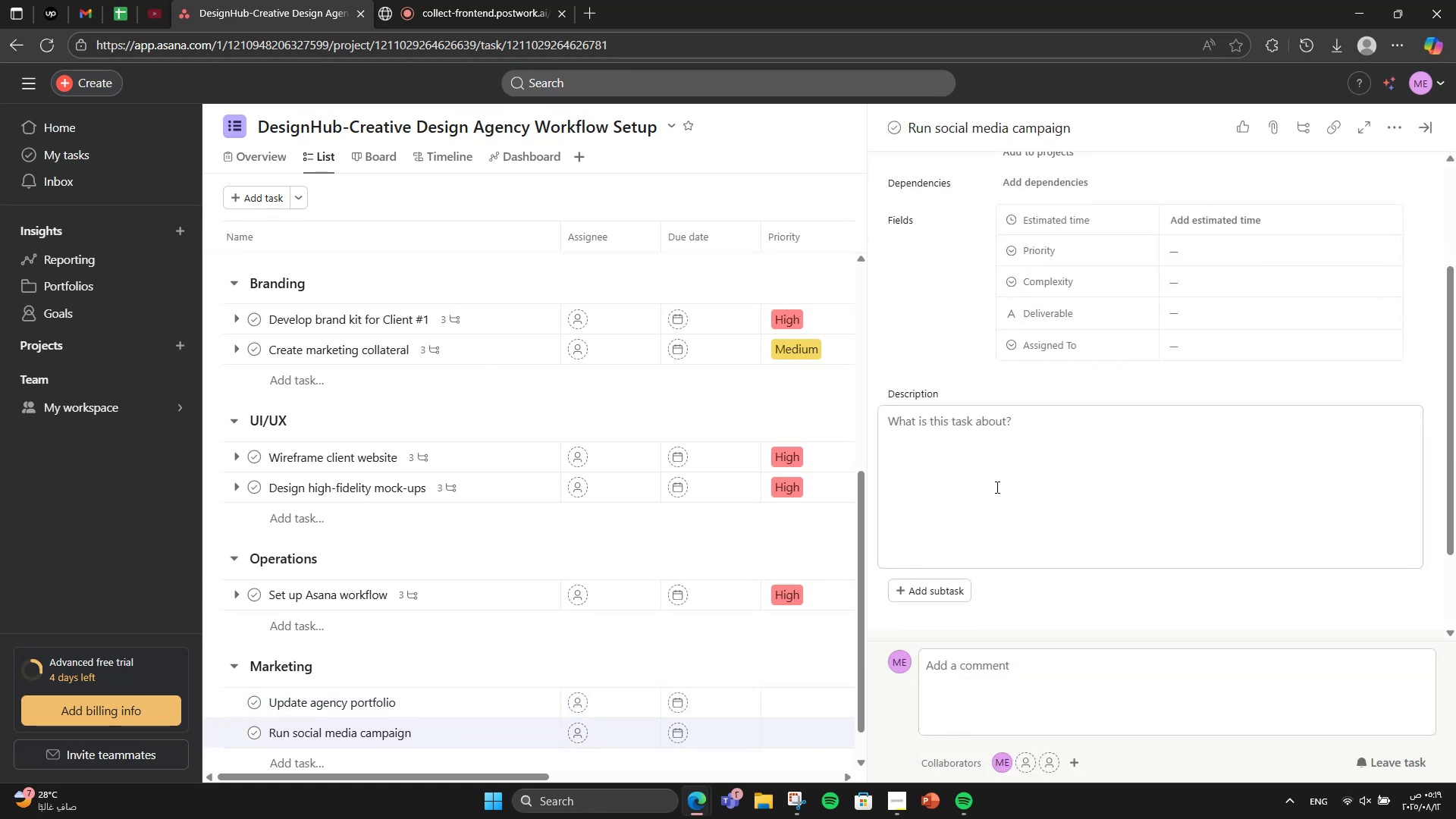 
left_click([996, 487])
 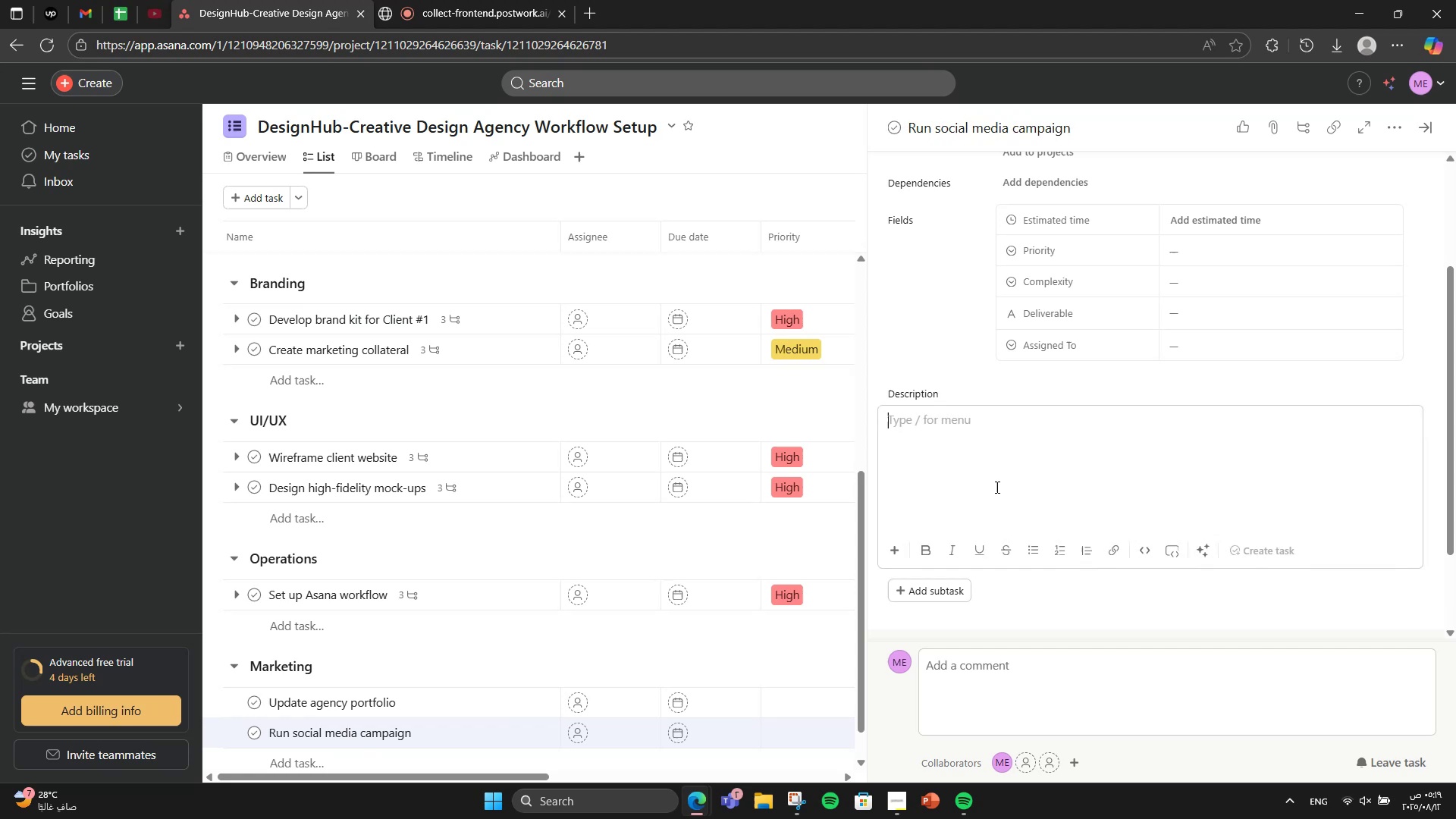 
type(Show )
key(Backspace)
type(case recent deisg)
key(Backspace)
key(Backspace)
key(Backspace)
type(signs & )
 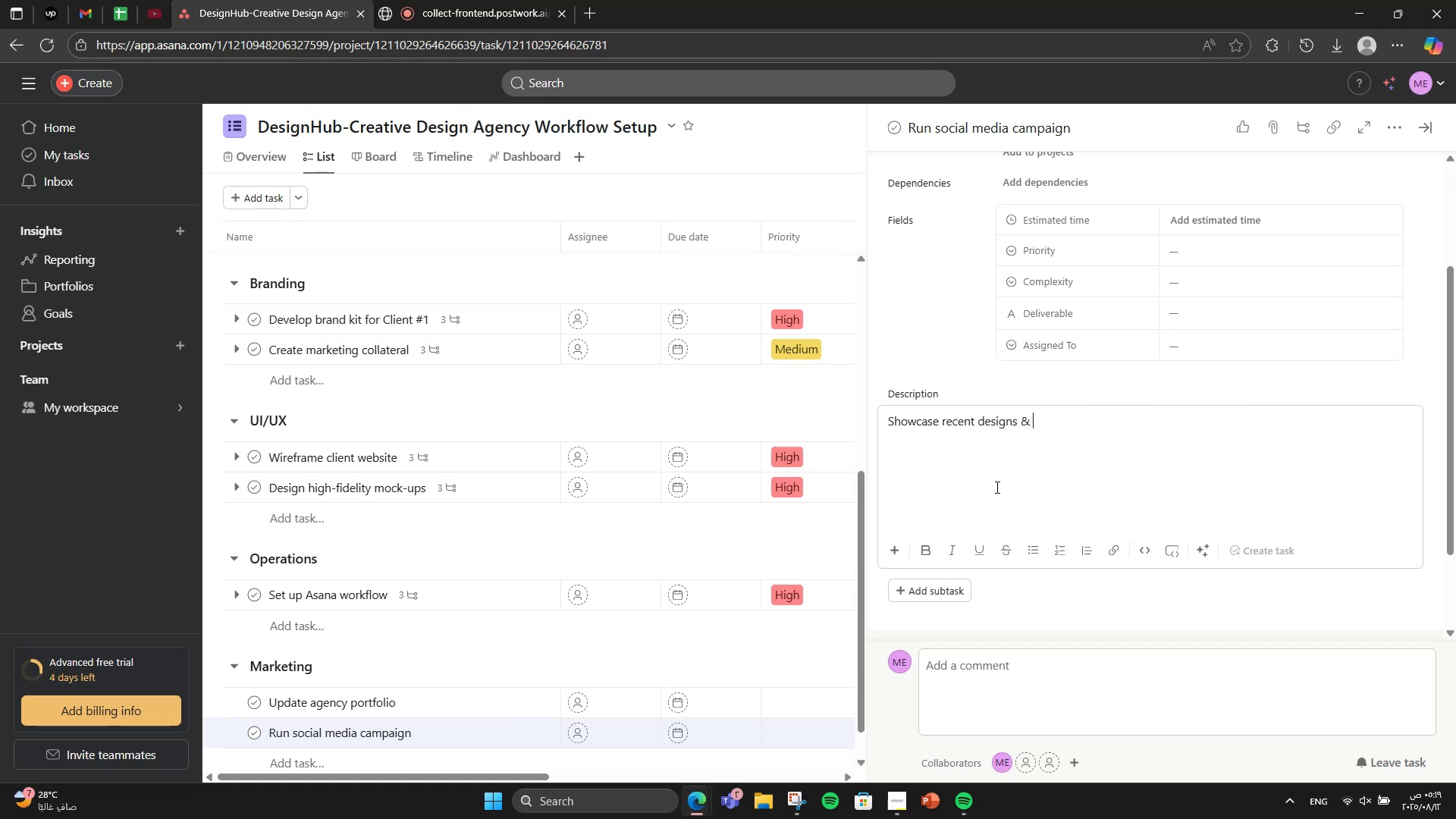 
wait(8.39)
 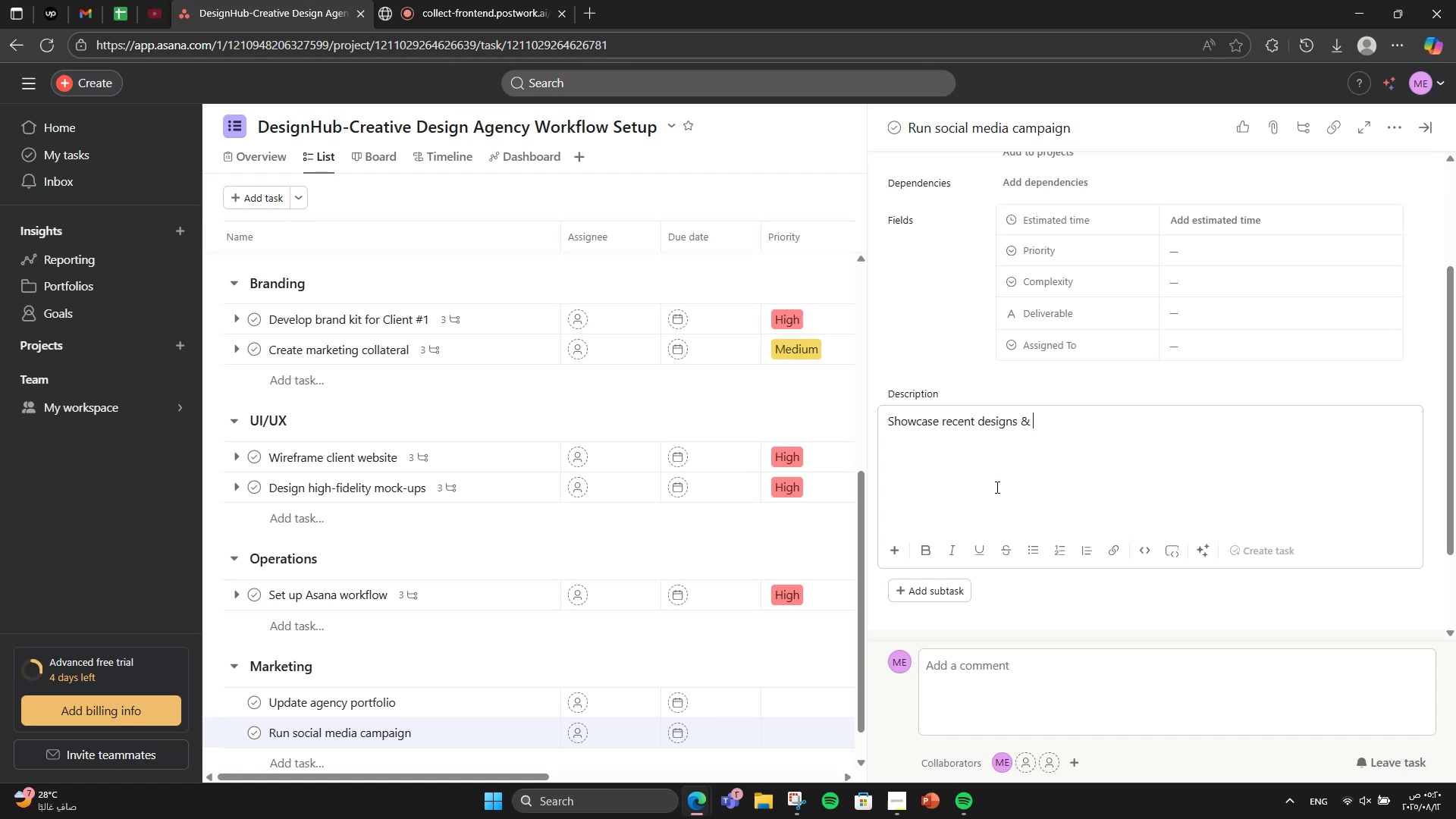 
type(atract new cliets)
key(Backspace)
key(Backspace)
key(Backspace)
type(ents.)
 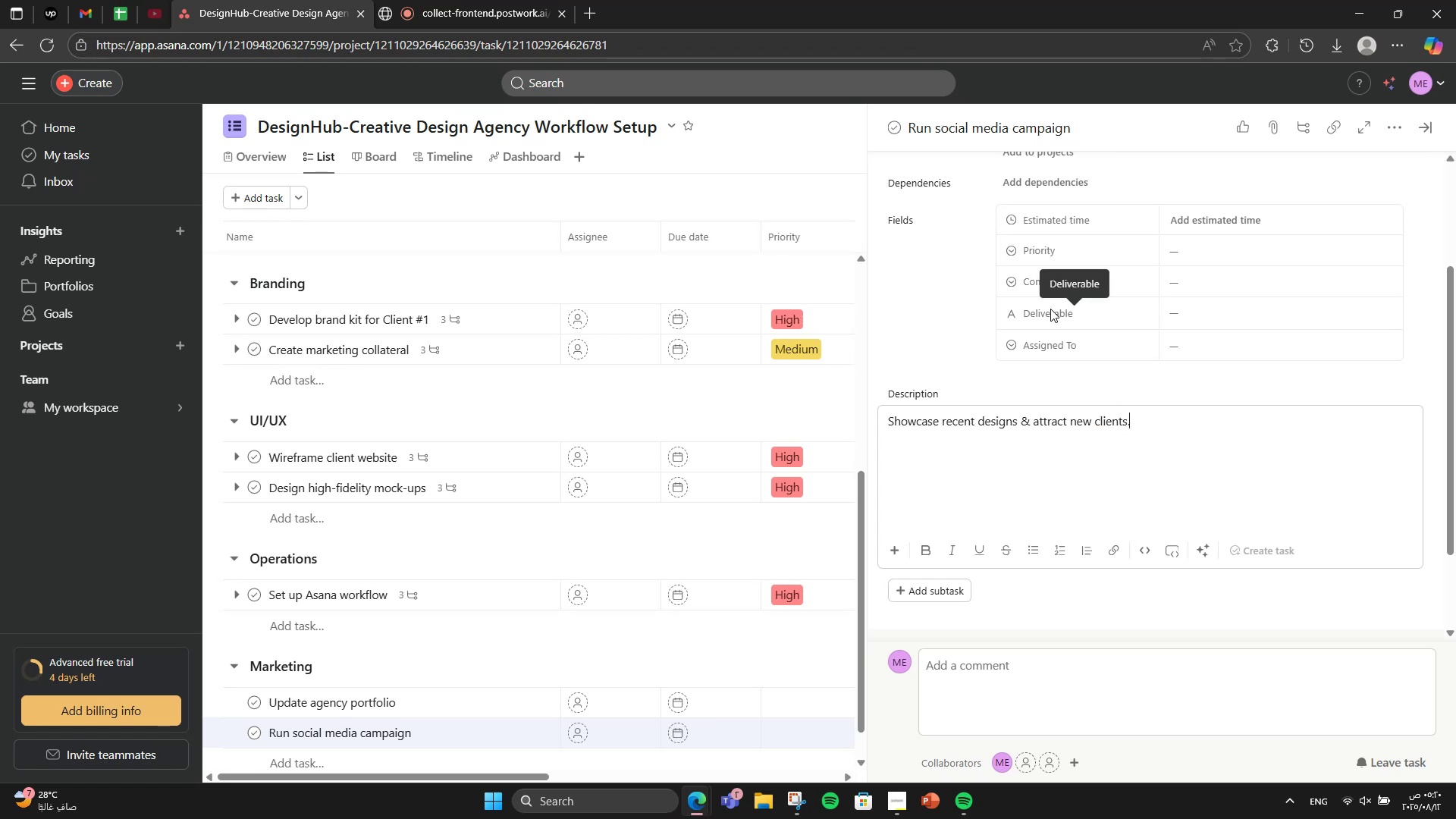 
scroll: coordinate [993, 453], scroll_direction: up, amount: 2.0
 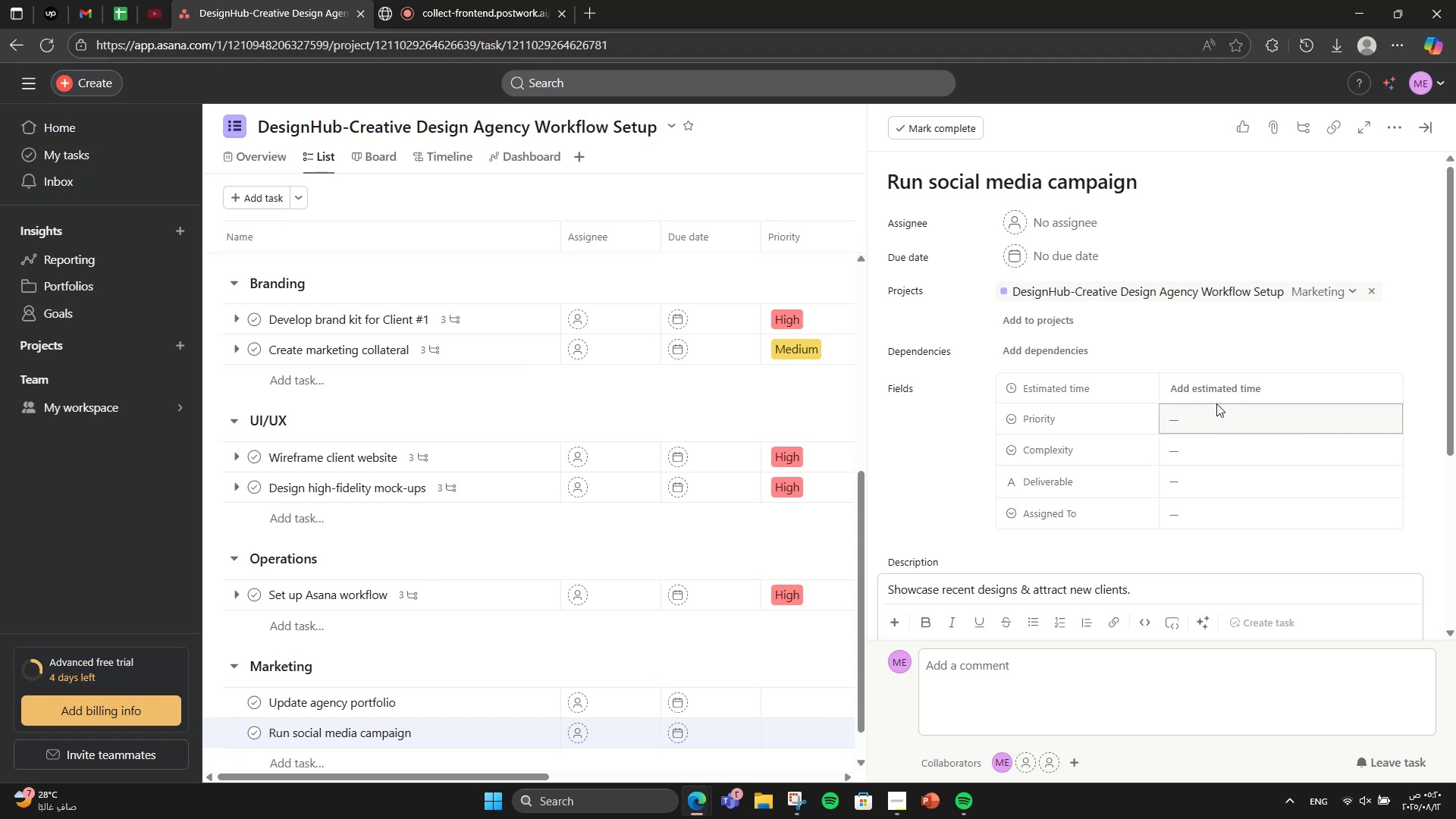 
left_click([1216, 390])
 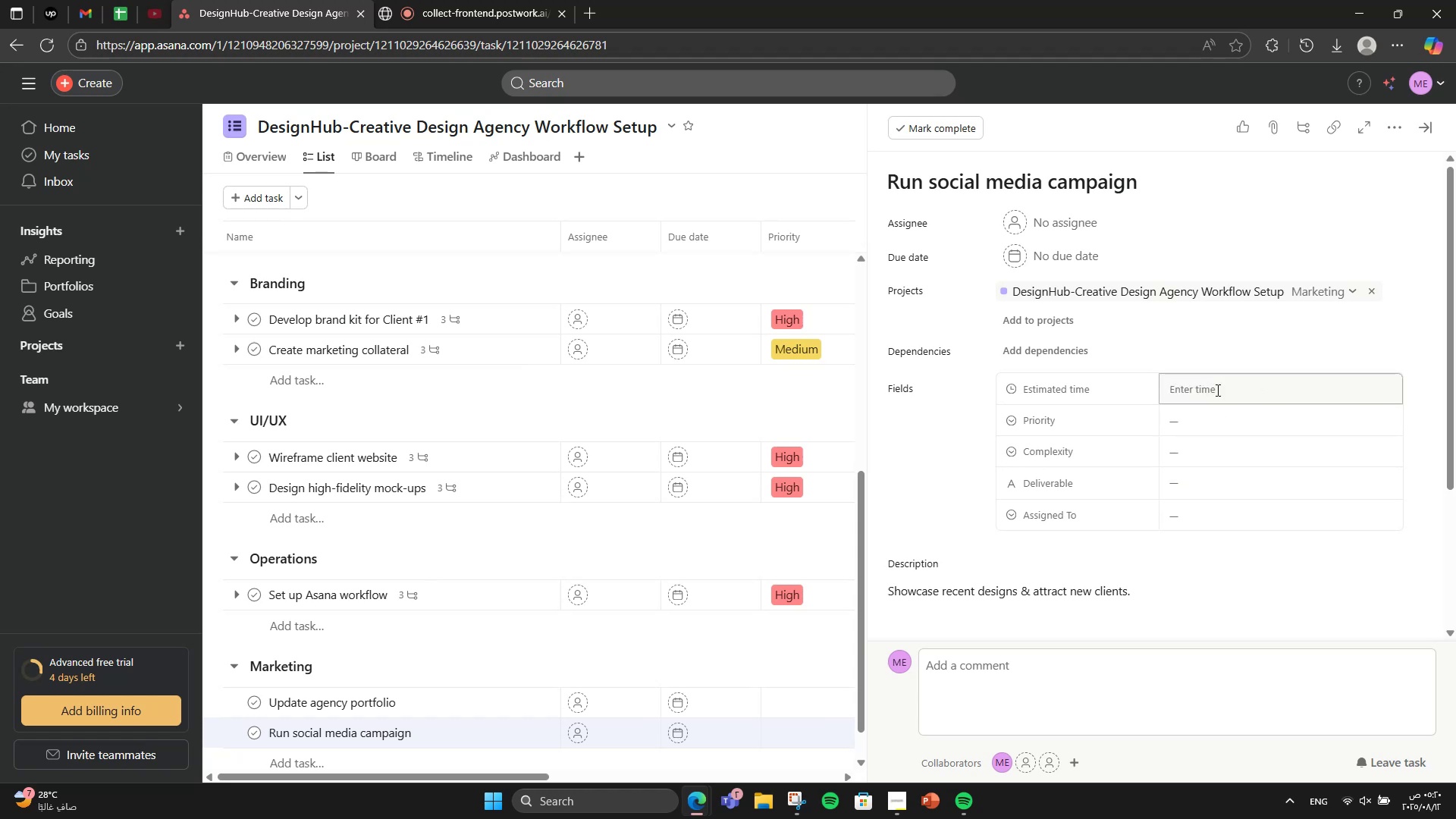 
left_click([1216, 390])
 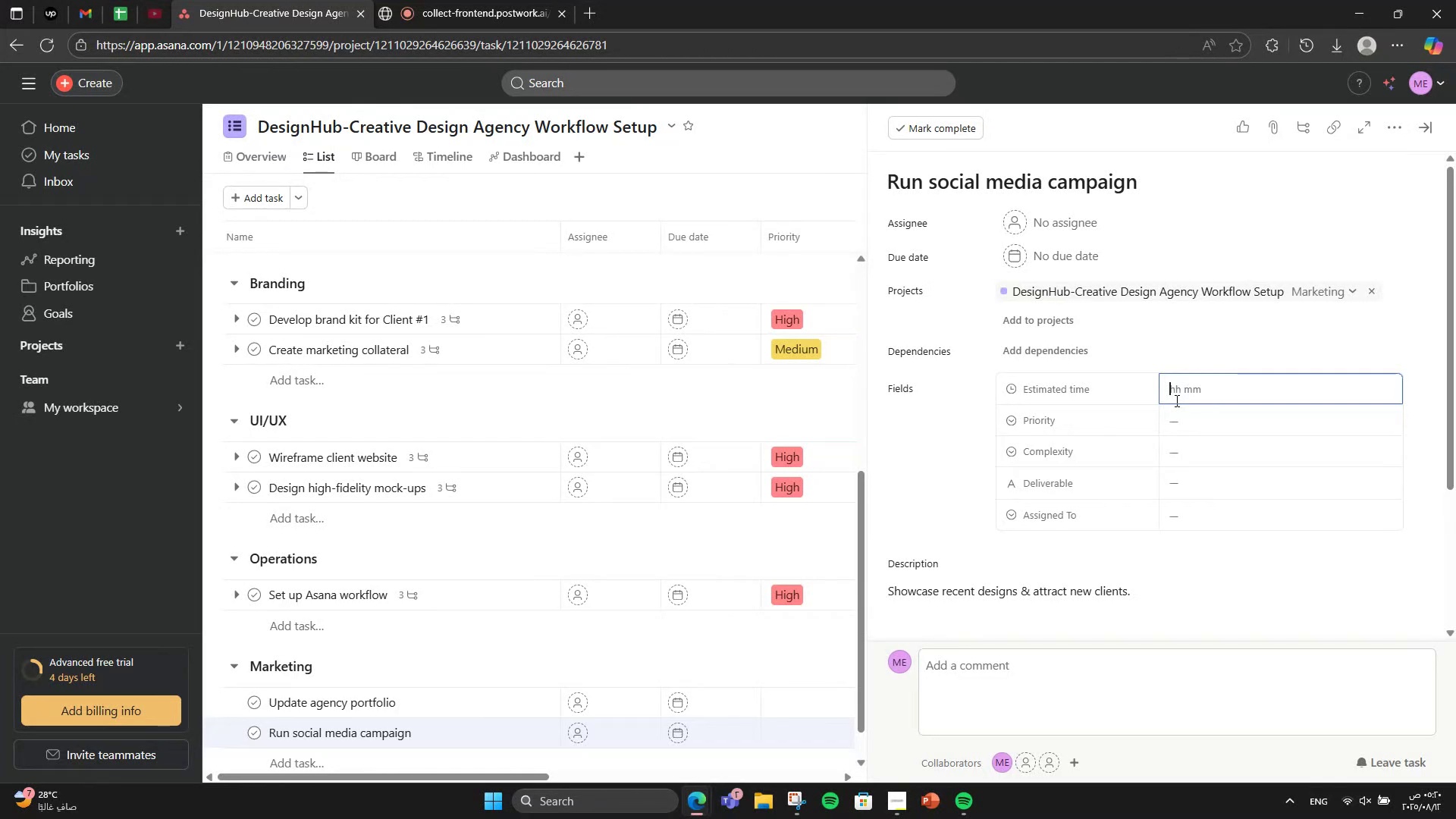 
wait(18.11)
 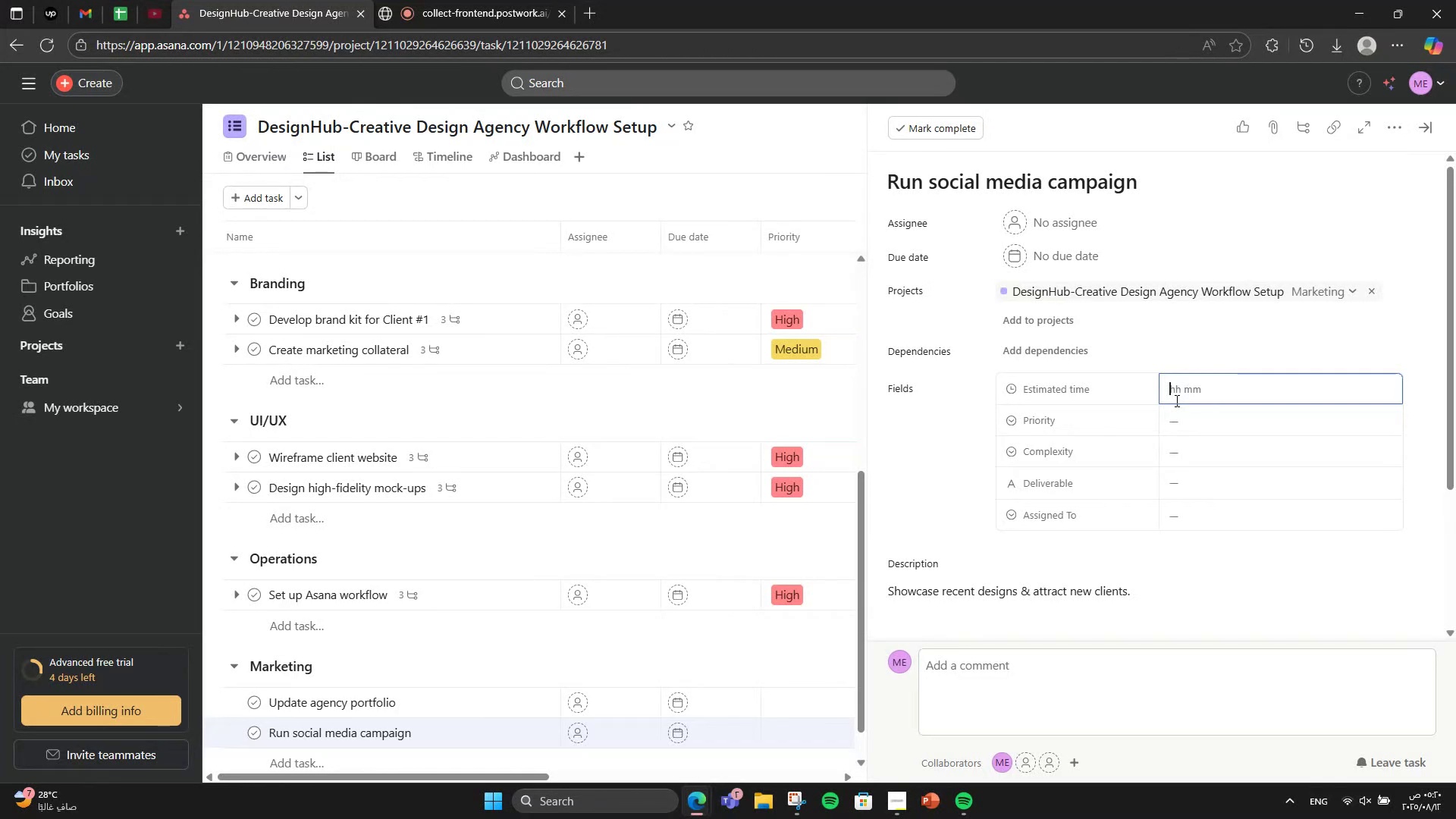 
key(Numpad5)
 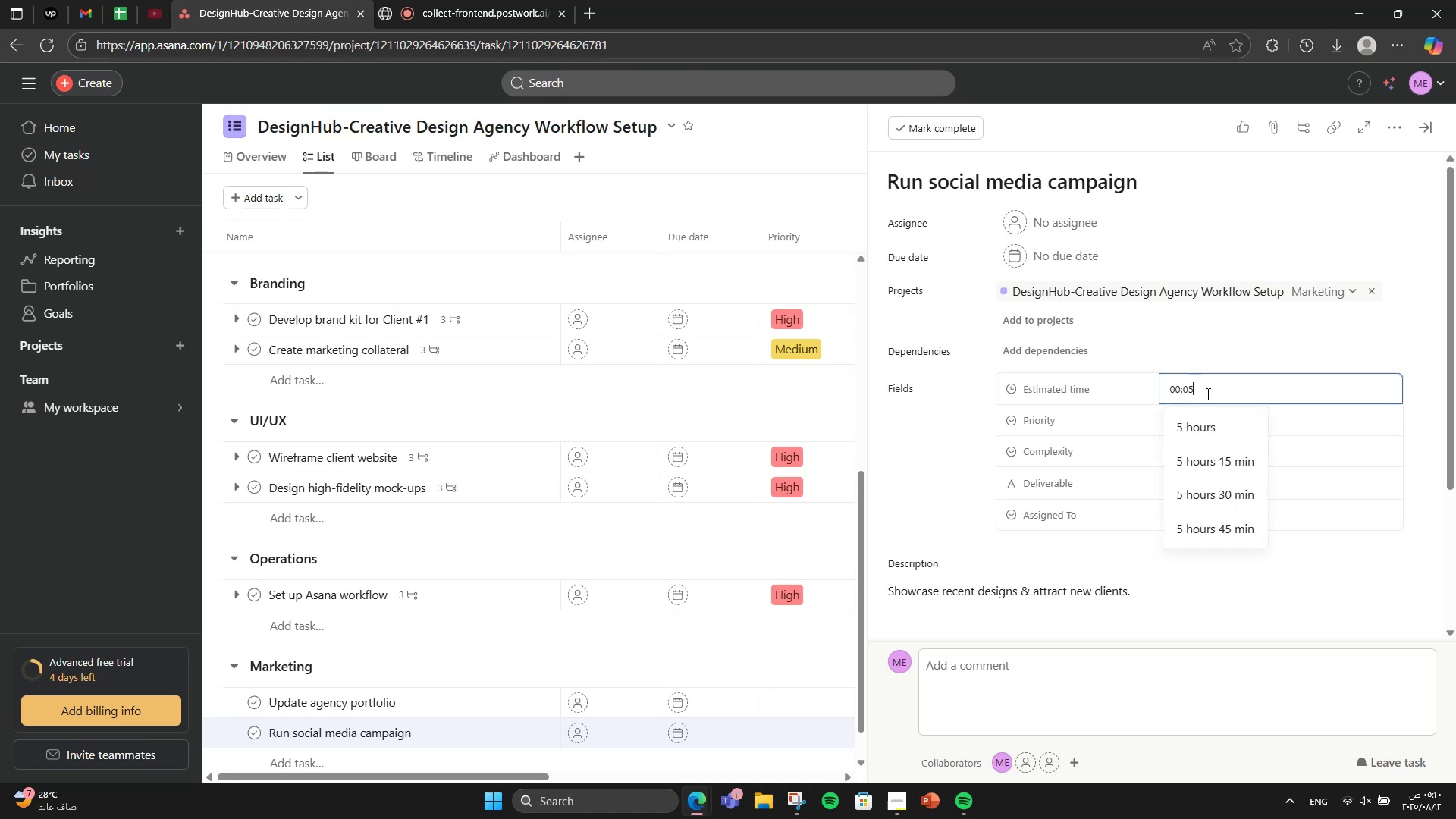 
key(Backspace)
 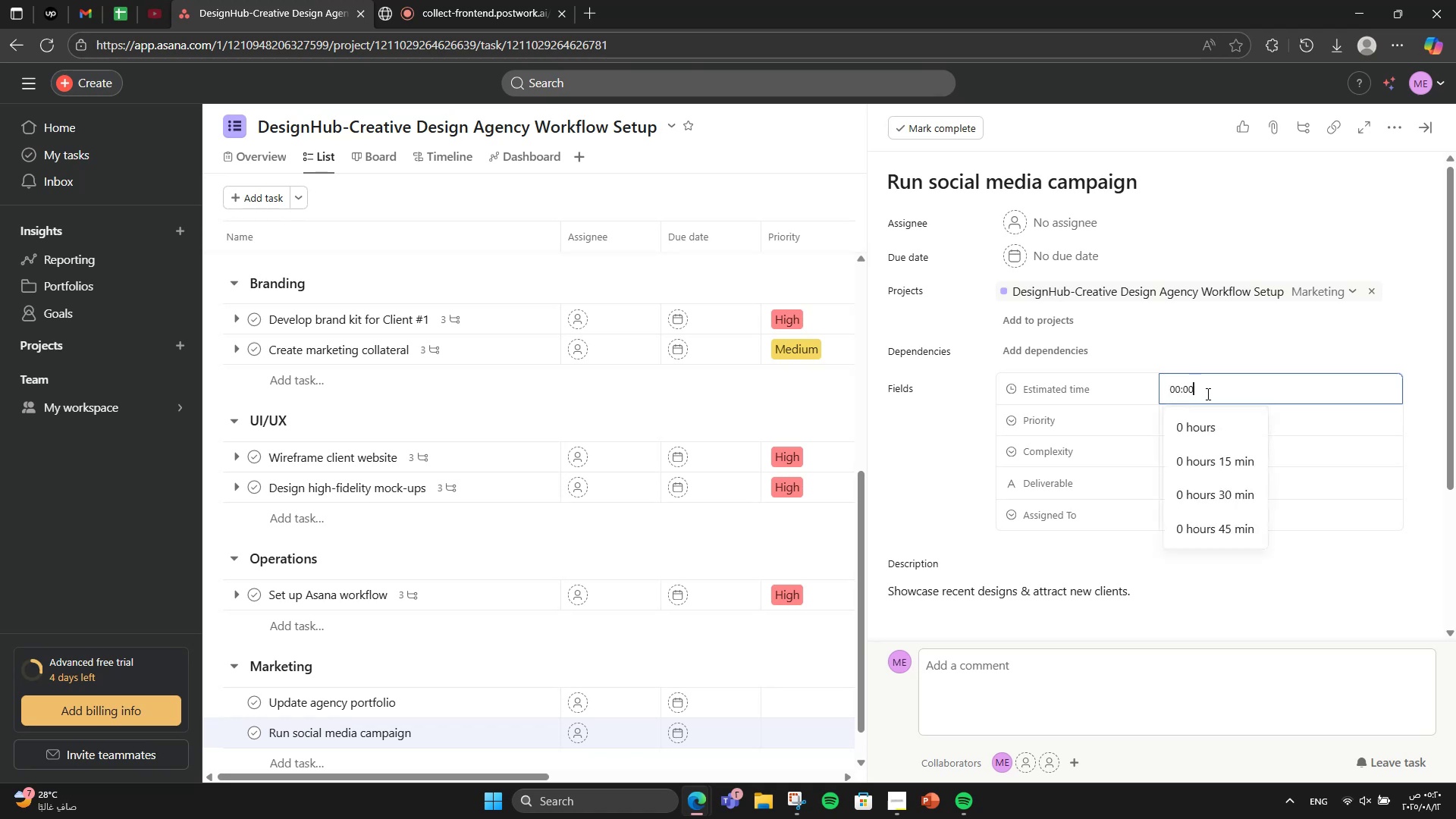 
key(Numpad6)
 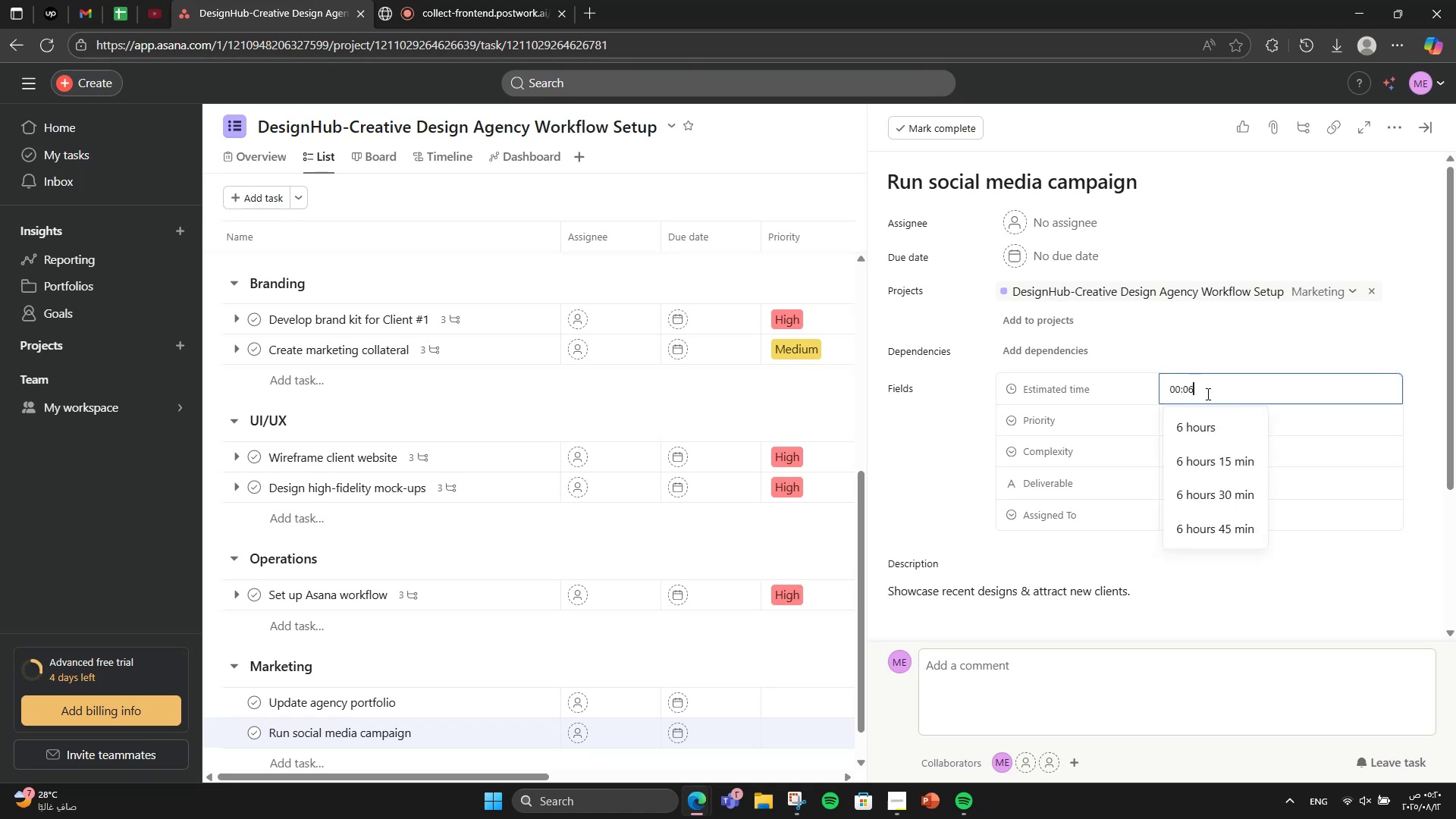 
key(Numpad0)
 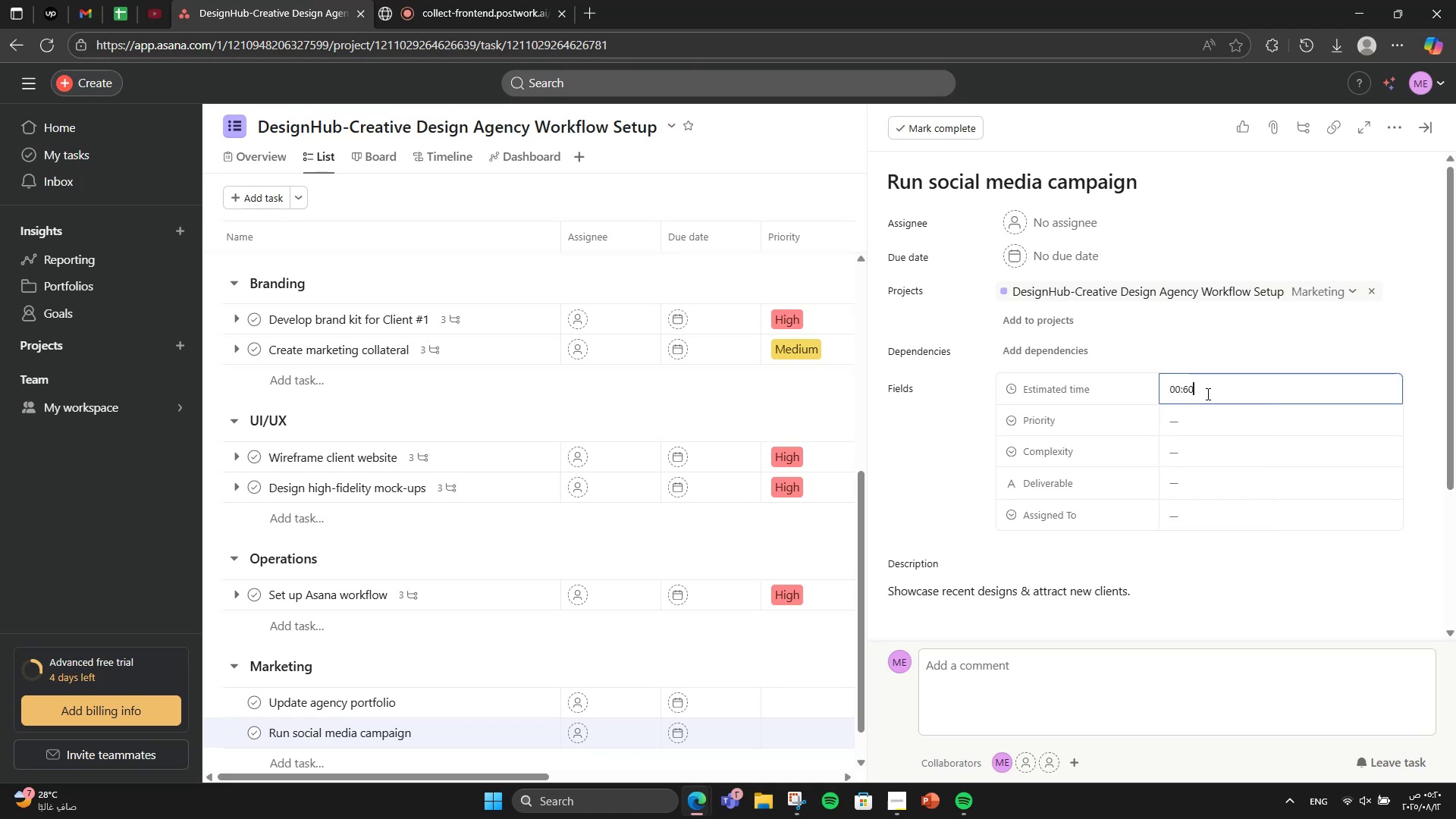 
key(Numpad0)
 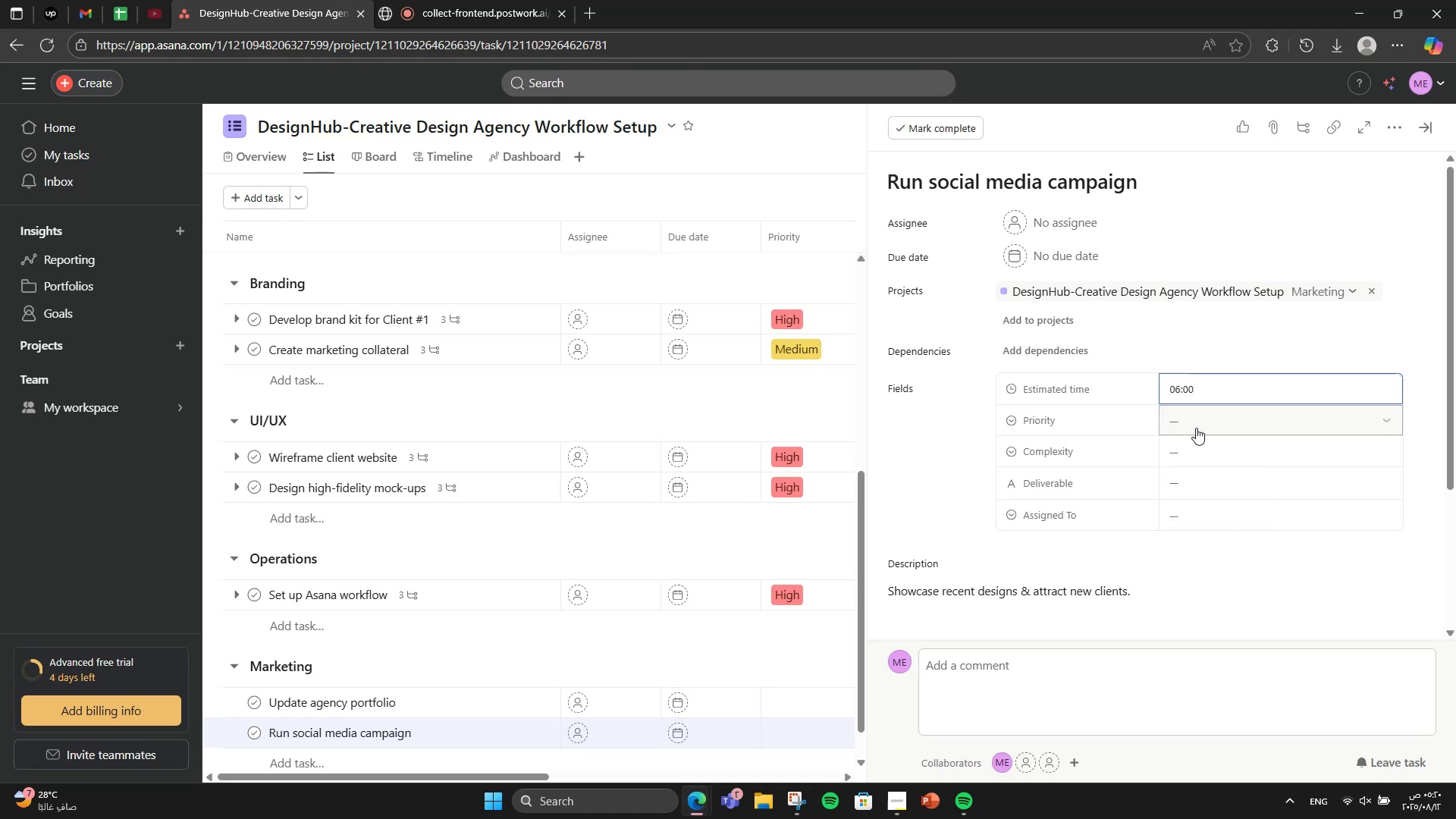 
left_click([1197, 427])
 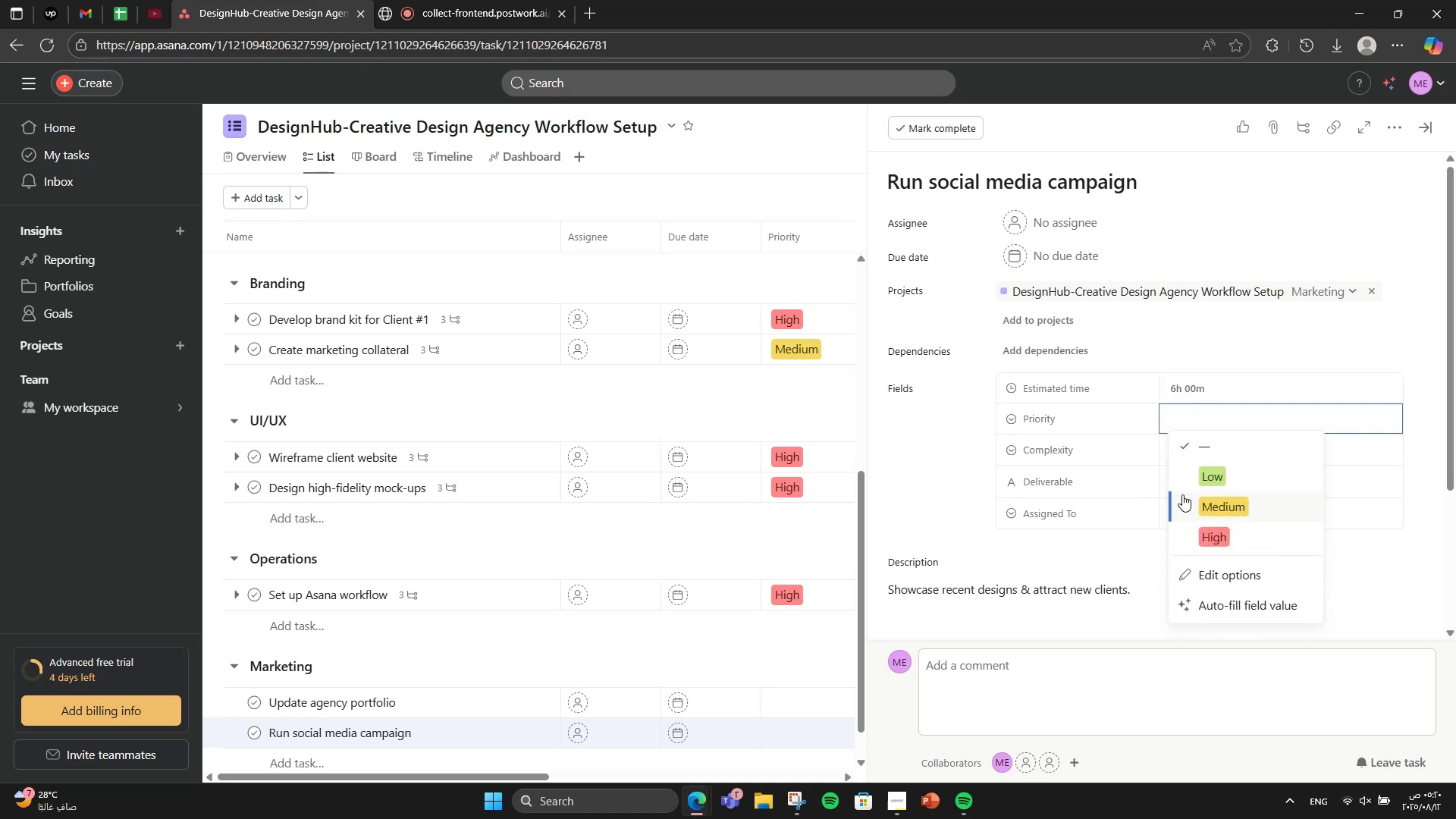 
left_click([1182, 494])
 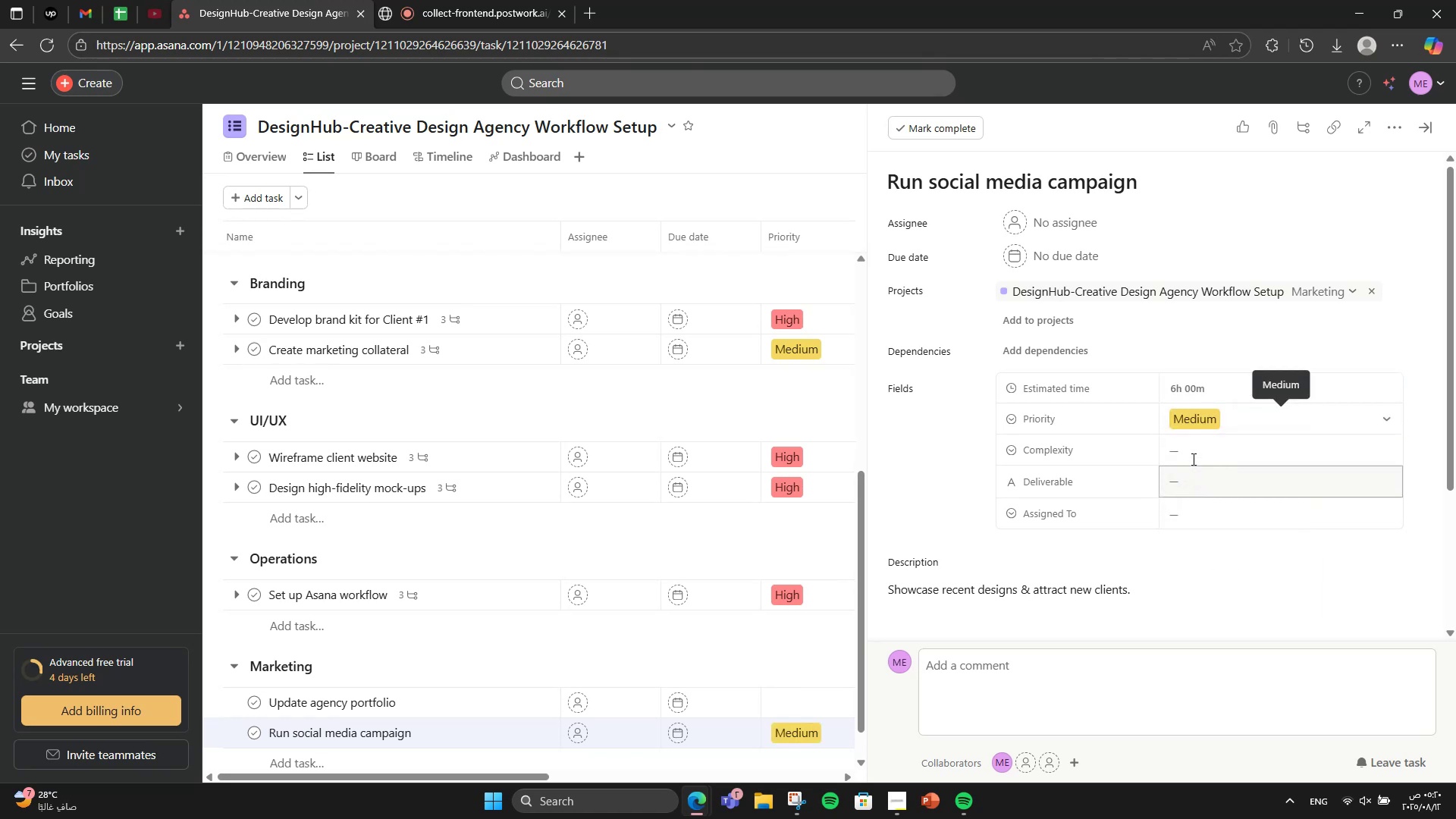 
left_click([1192, 457])
 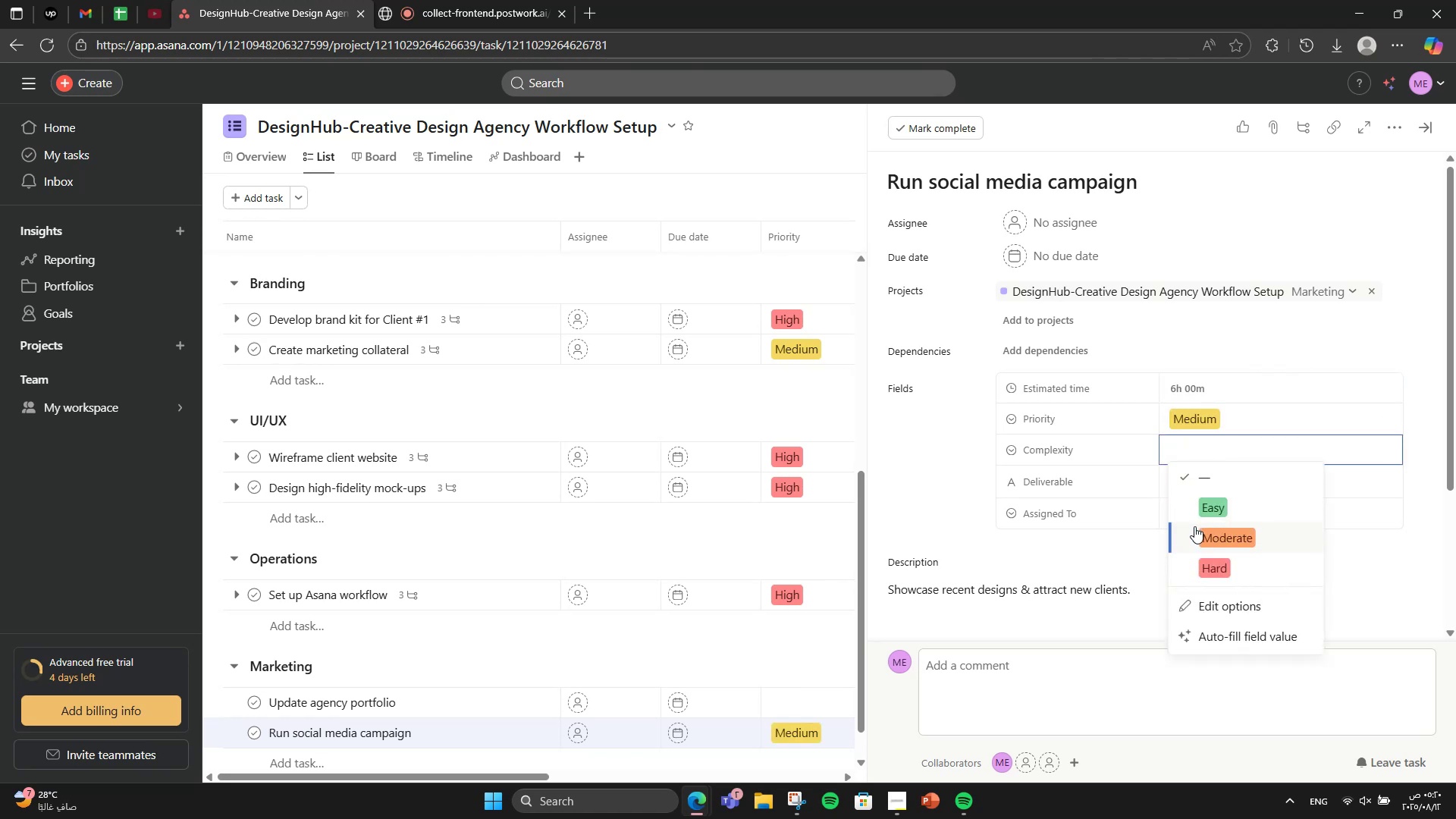 
left_click([1194, 526])
 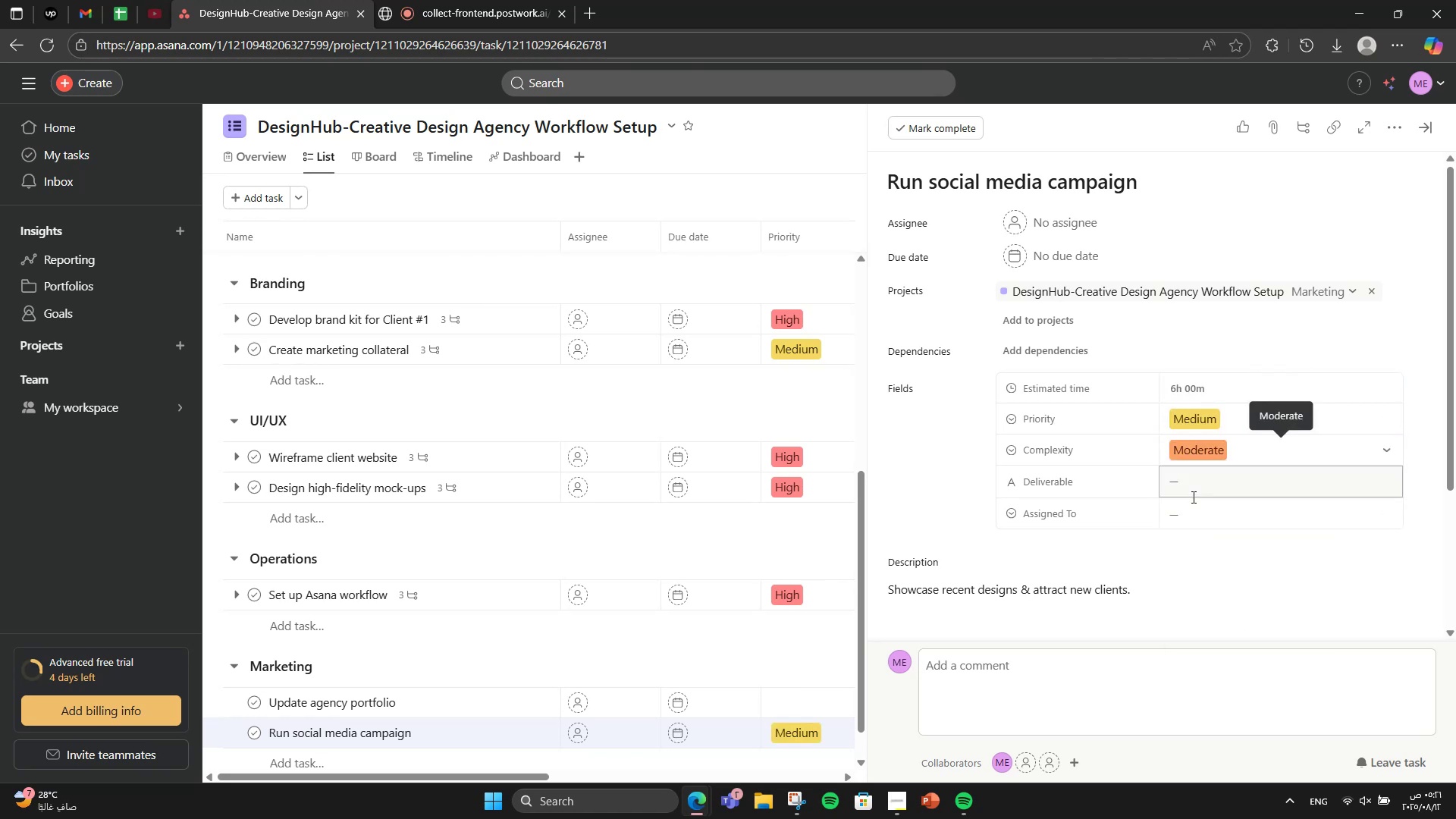 
double_click([1192, 497])
 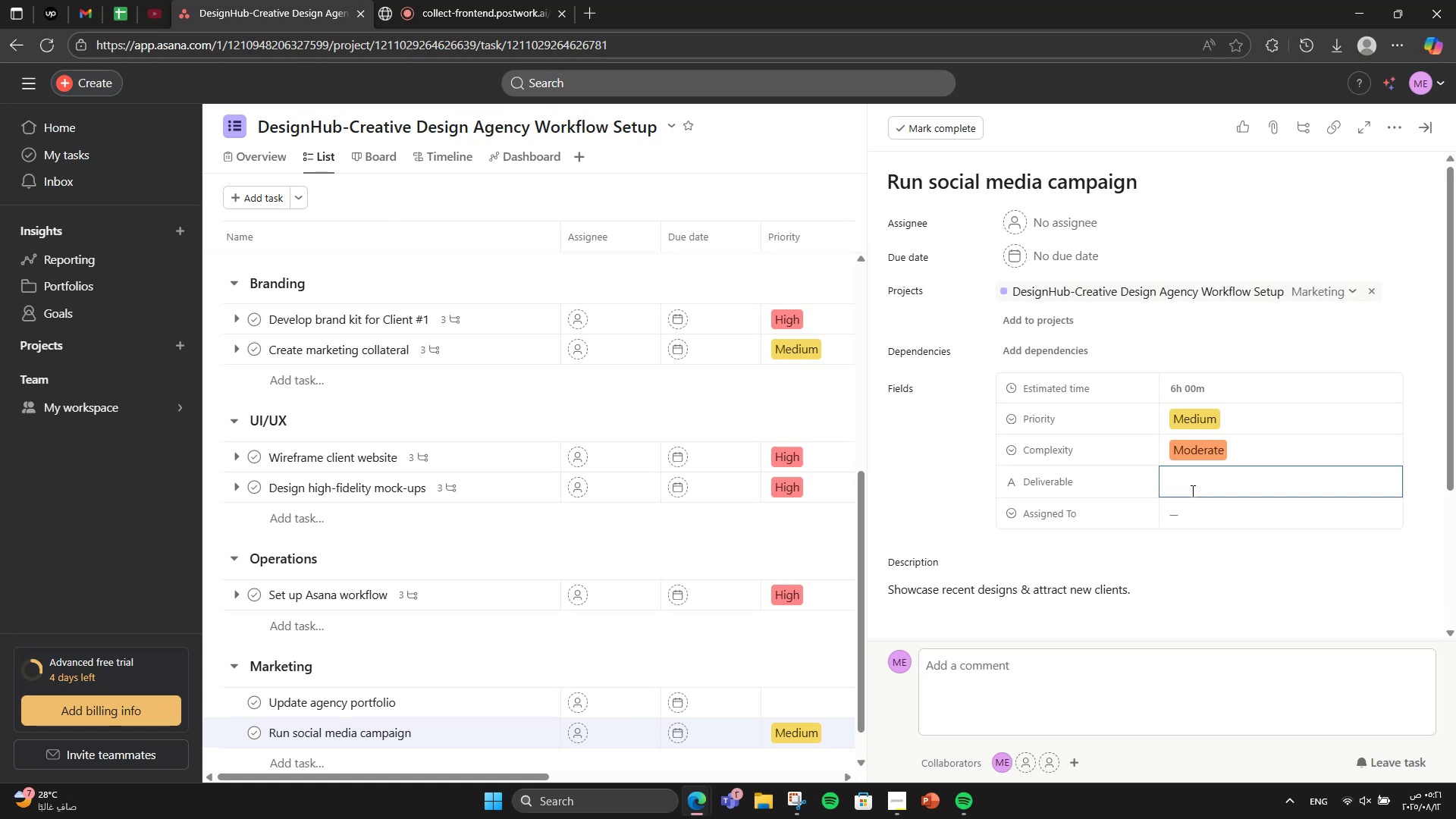 
type(Updated Portfolio)
 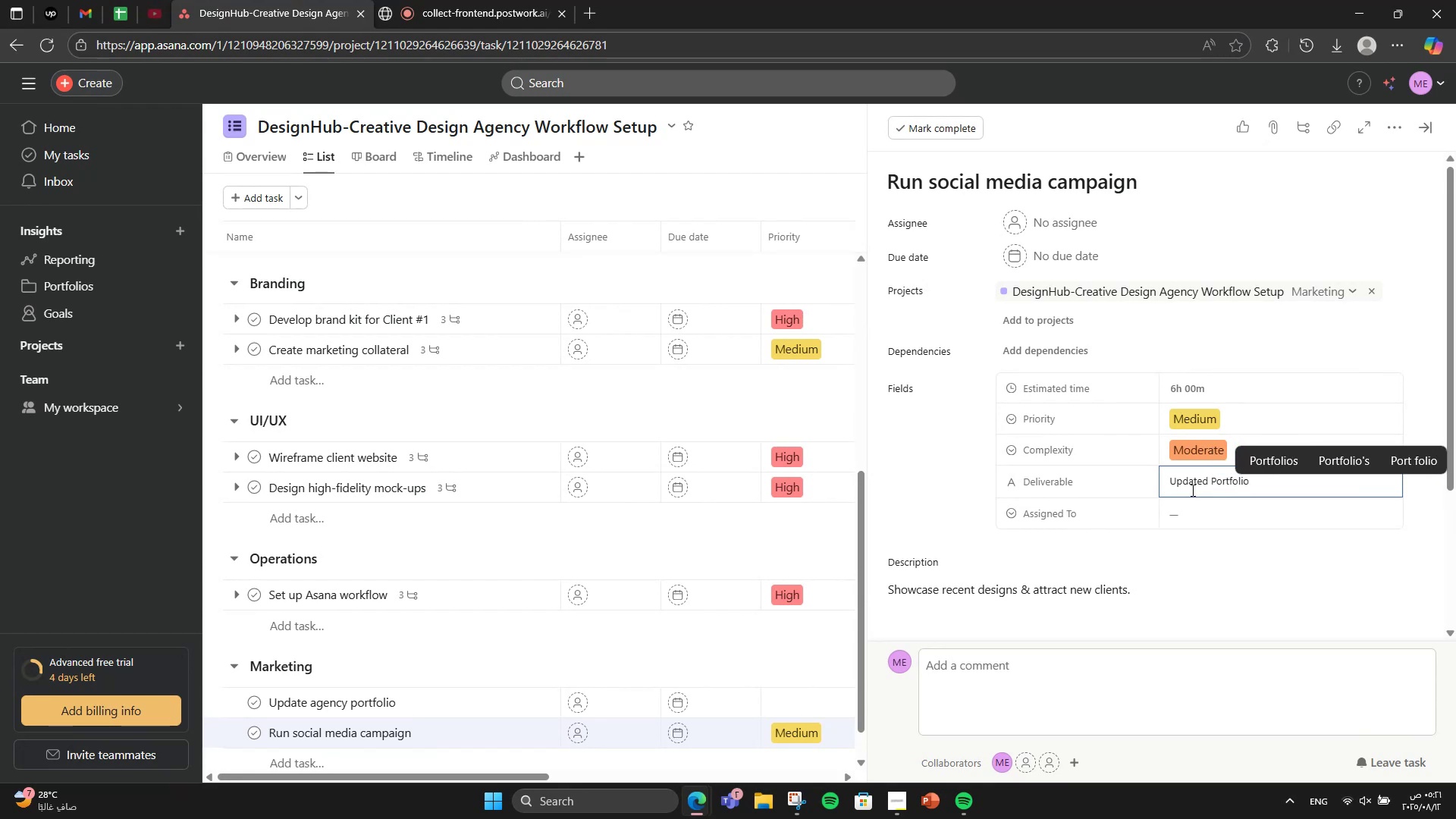 
left_click([1203, 532])
 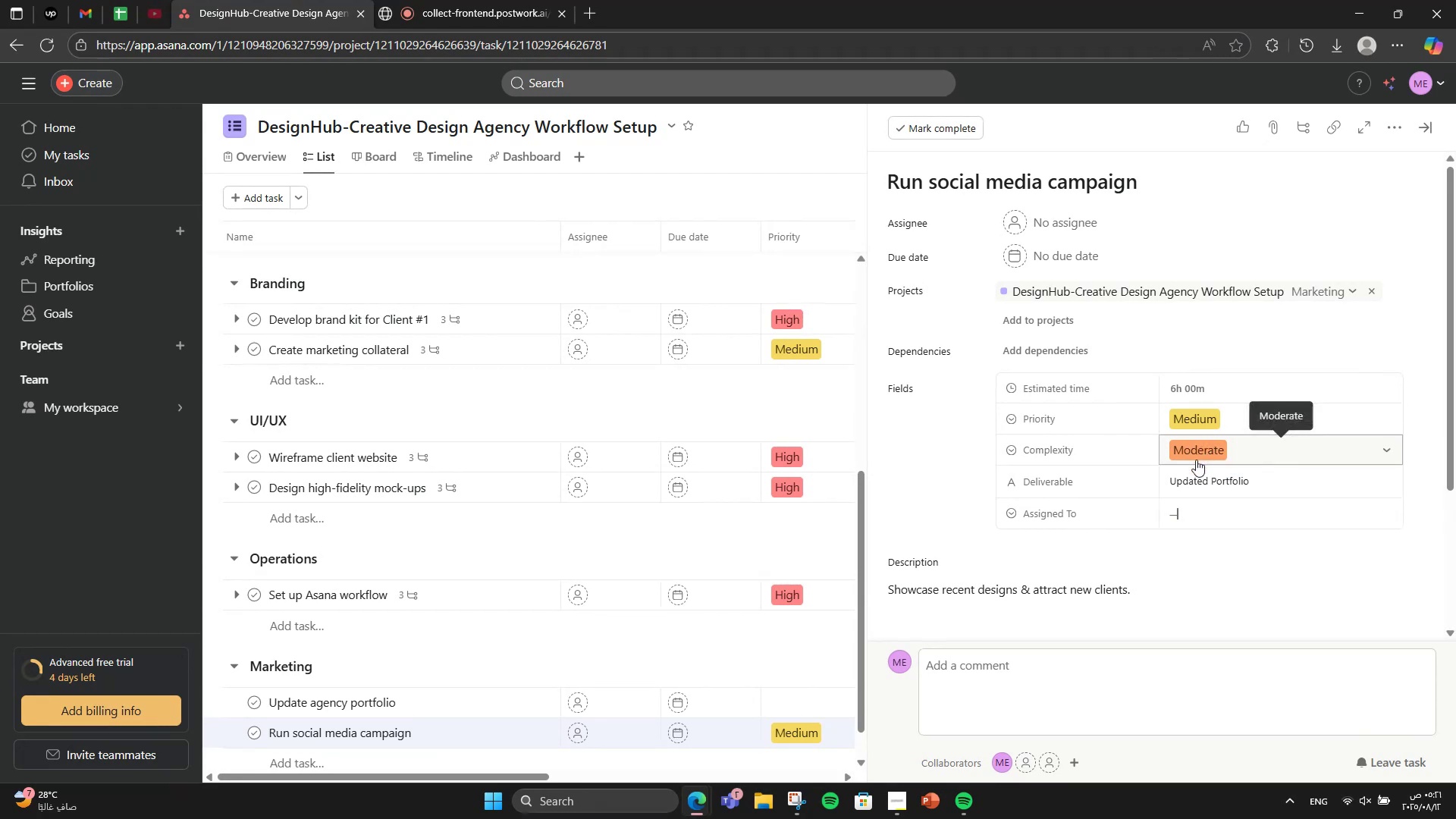 
double_click([1209, 473])
 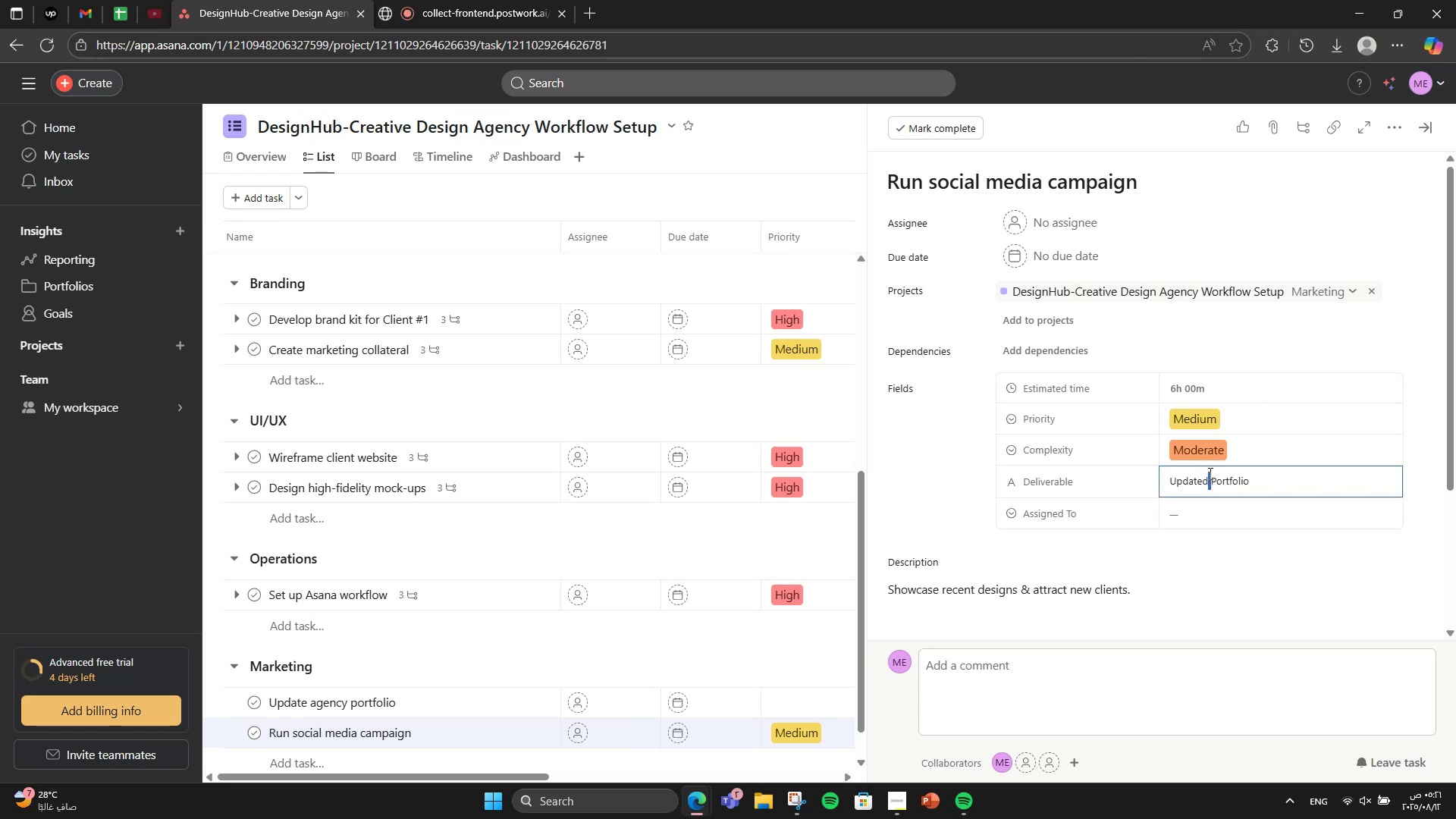 
triple_click([1209, 473])
 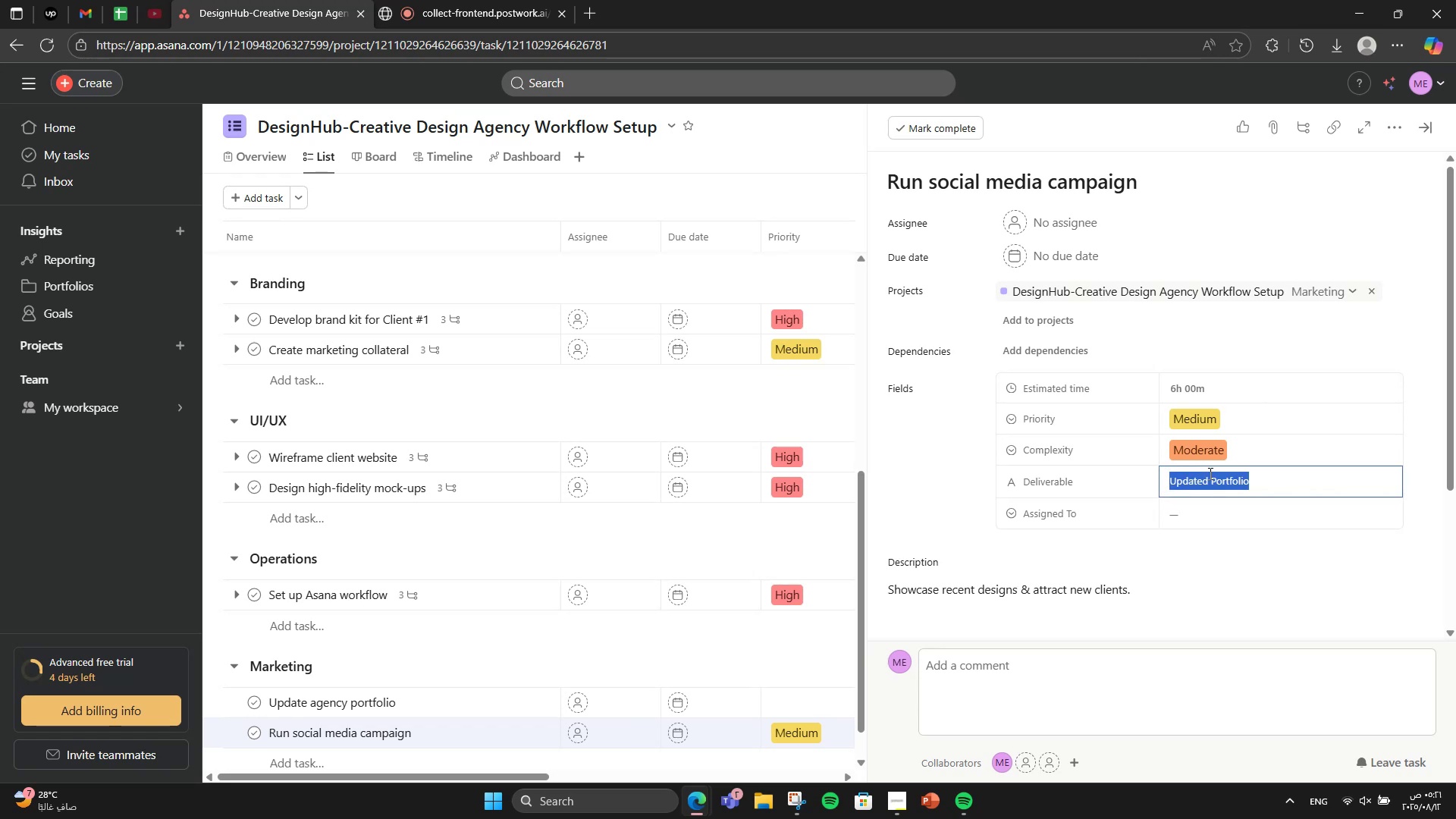 
key(CapsLock)
 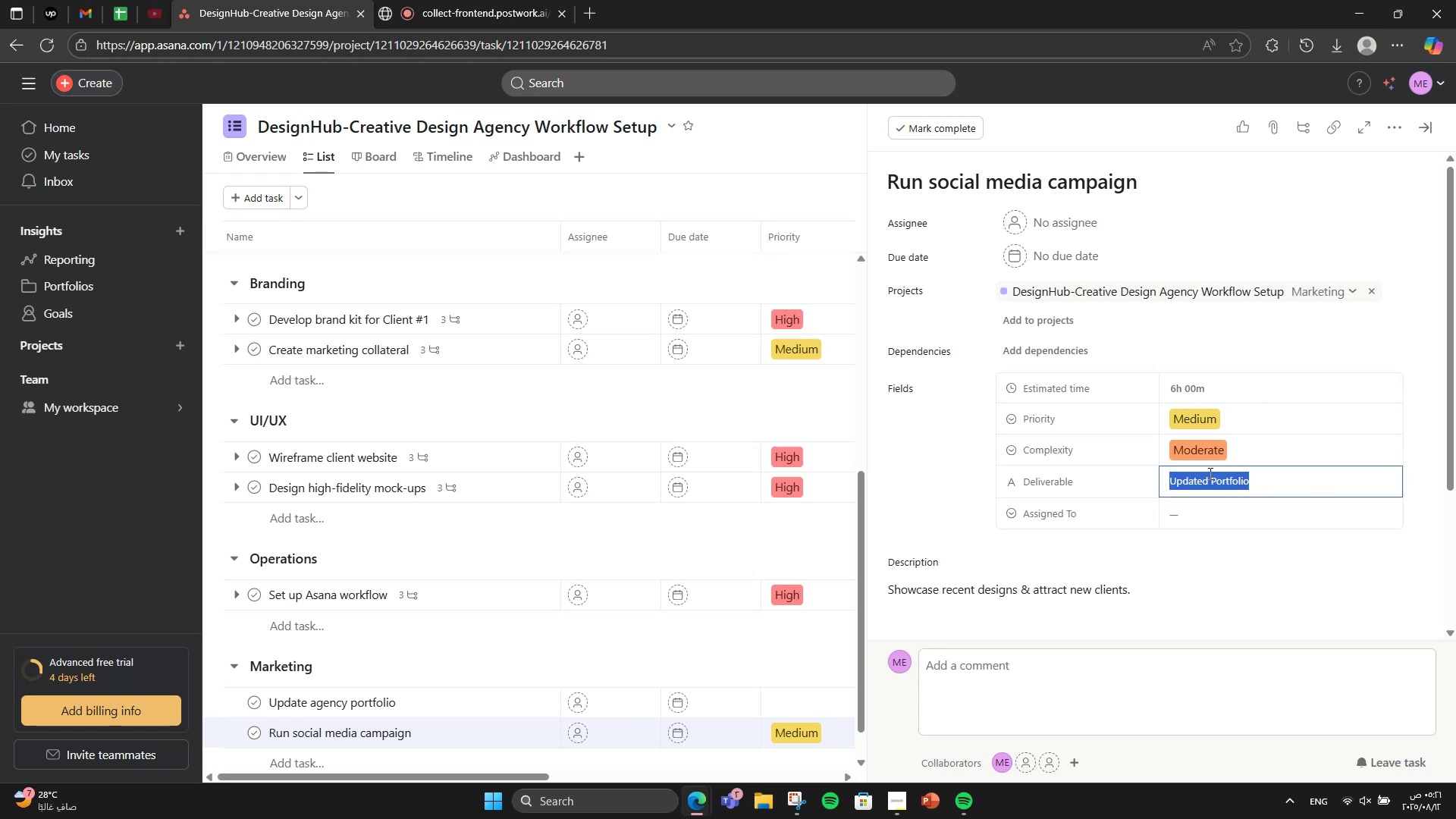 
key(C)
 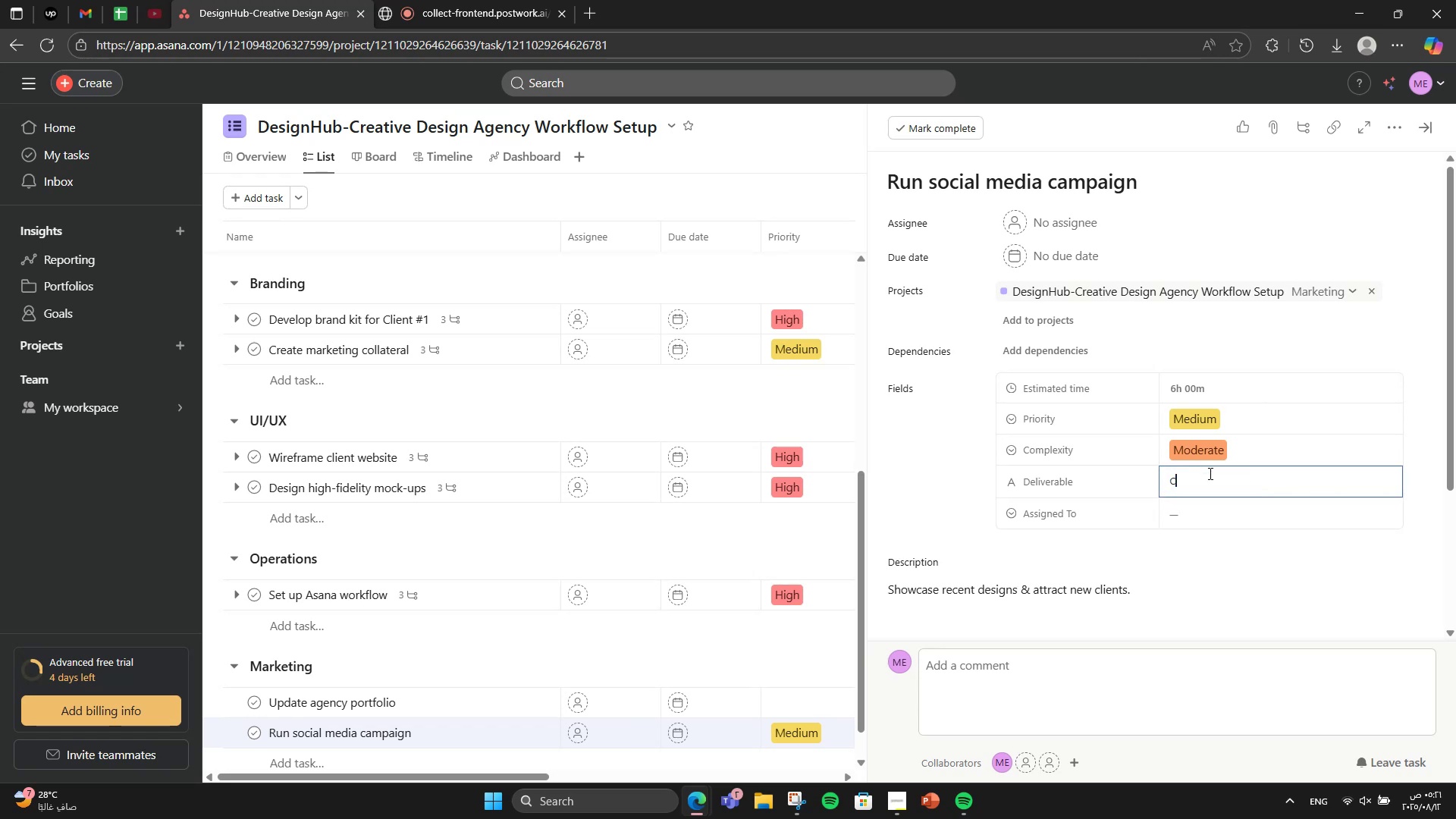 
key(CapsLock)
 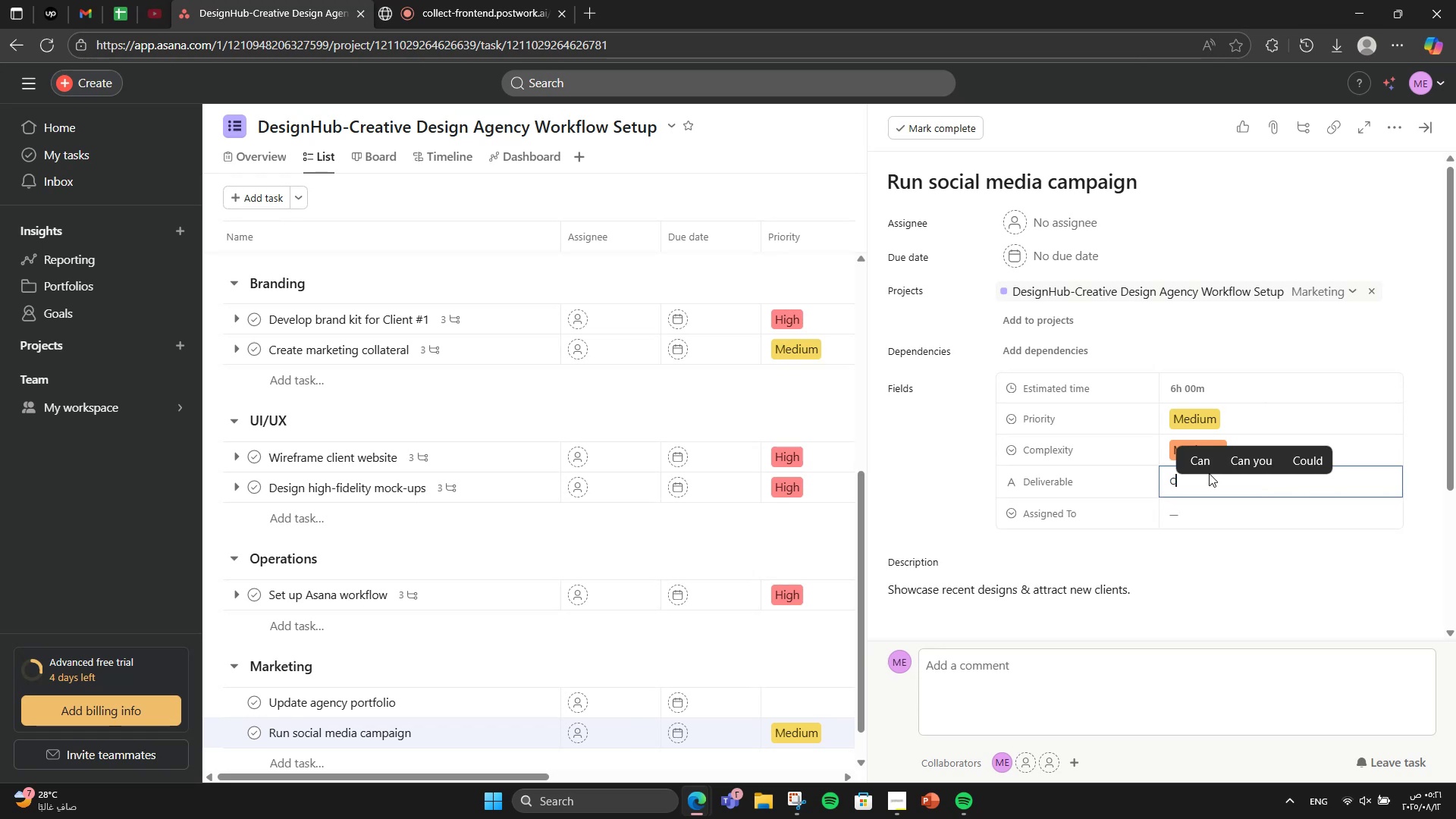 
wait(5.62)
 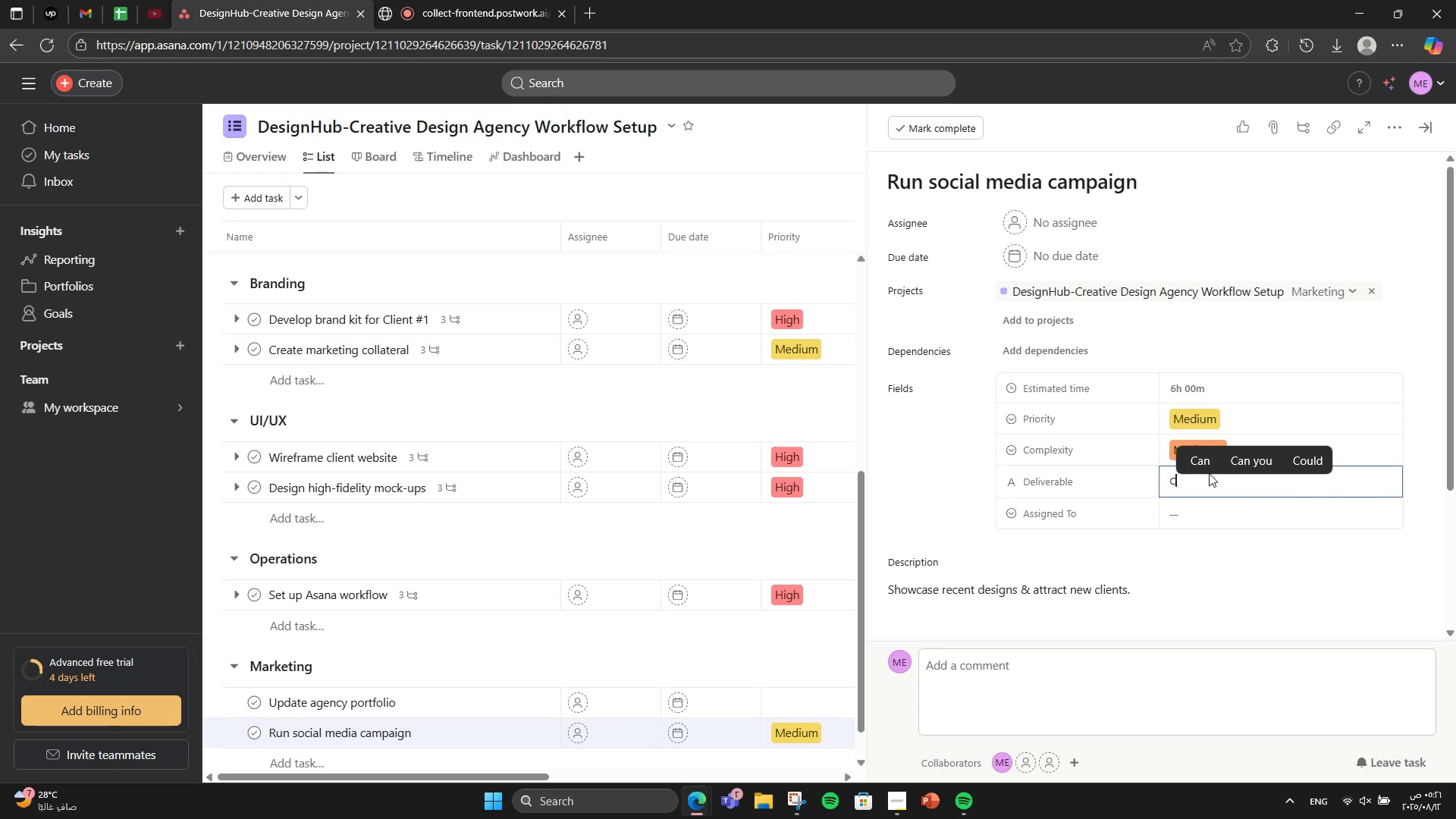 
type(amp)
 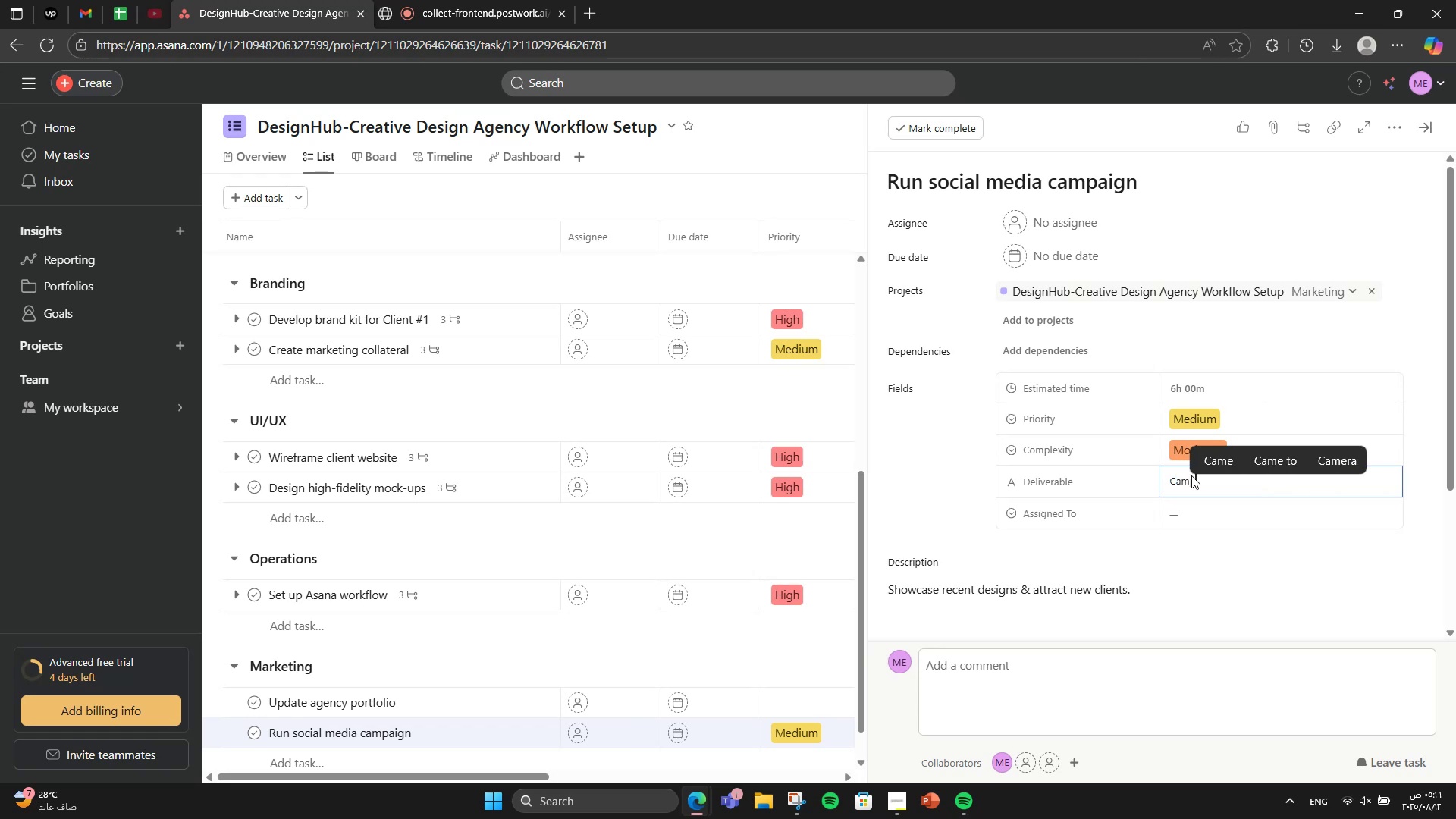 
mouse_move([1138, 500])
 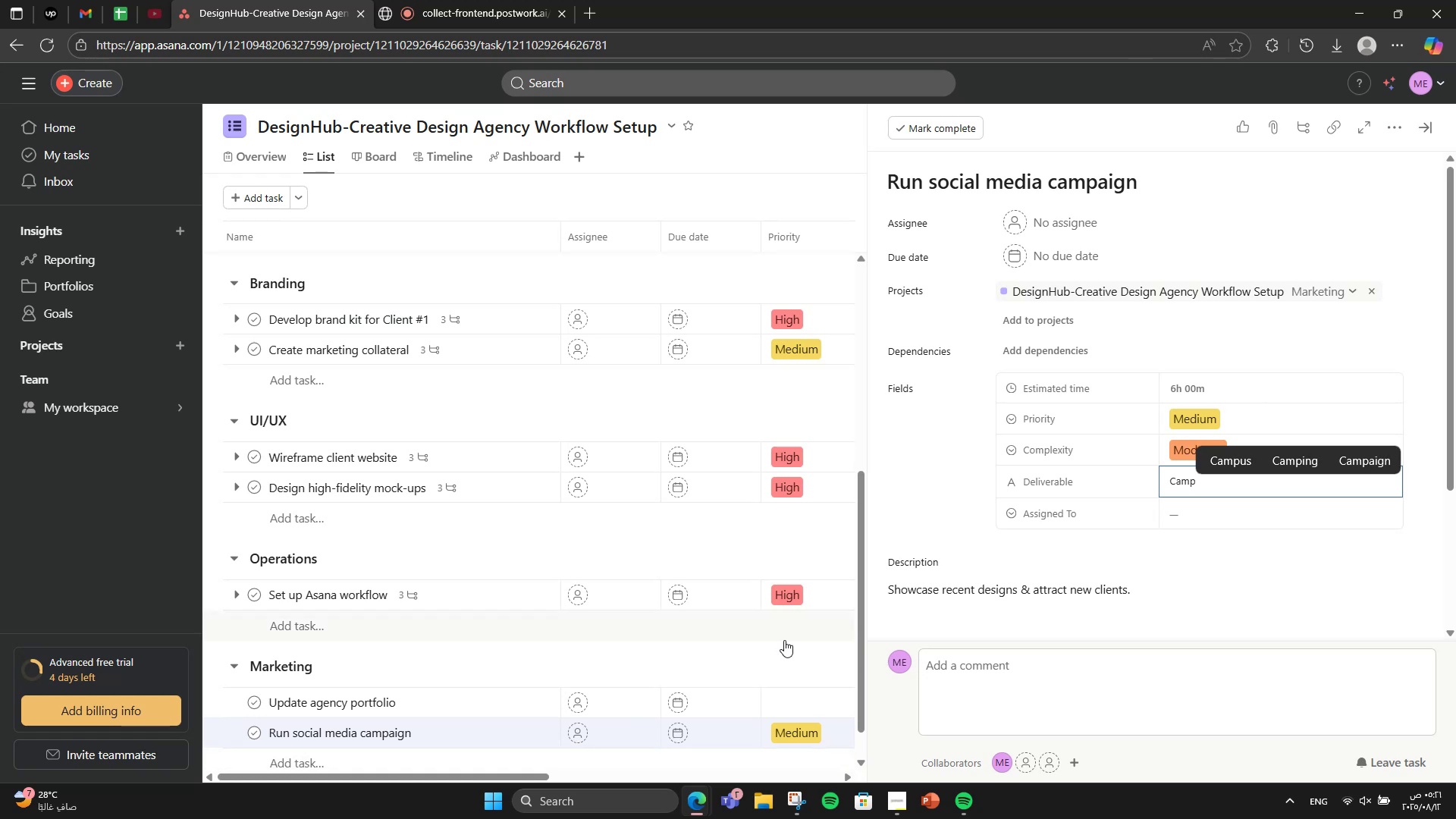 
type(aign plan)
 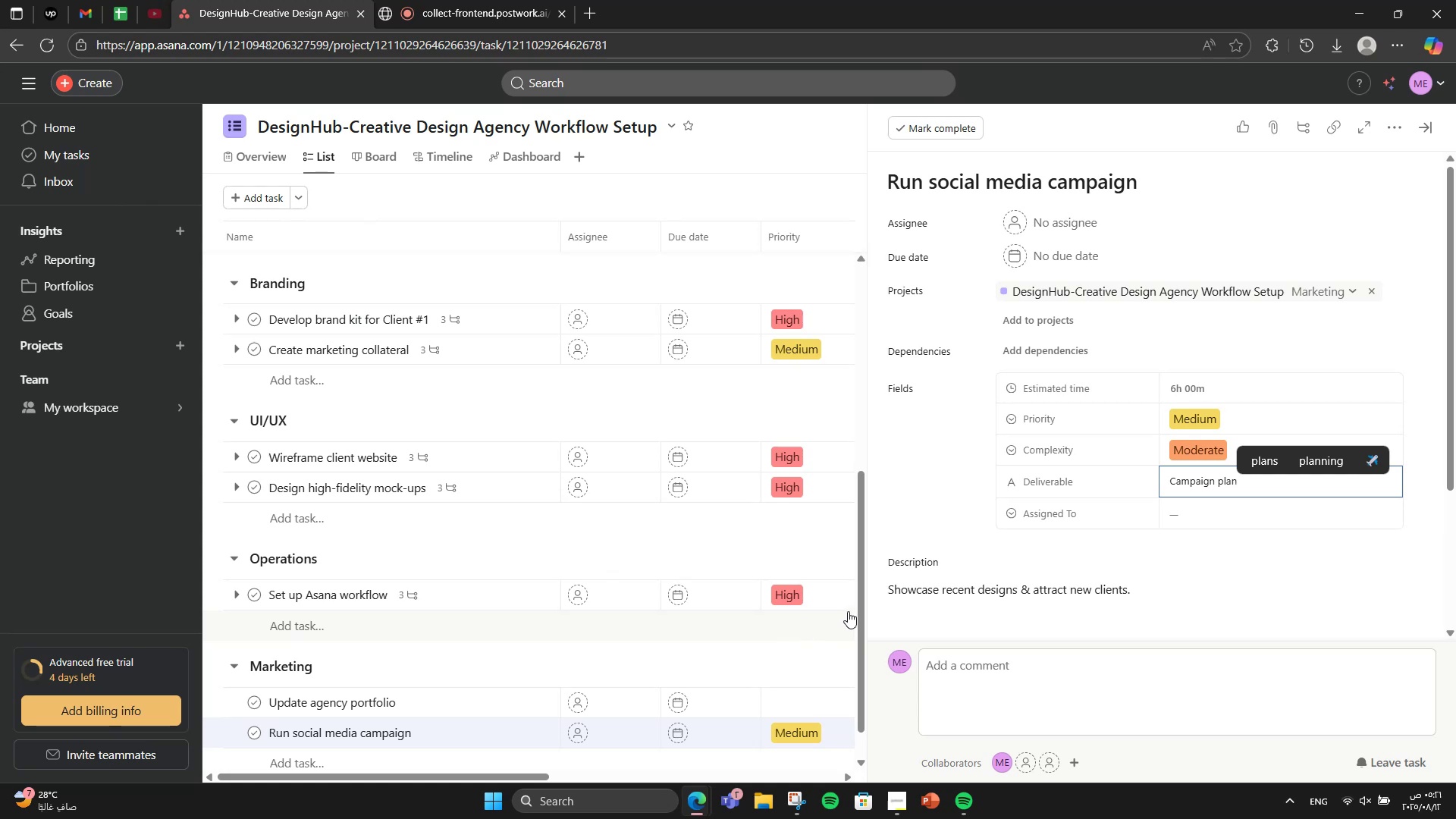 
left_click([1210, 519])
 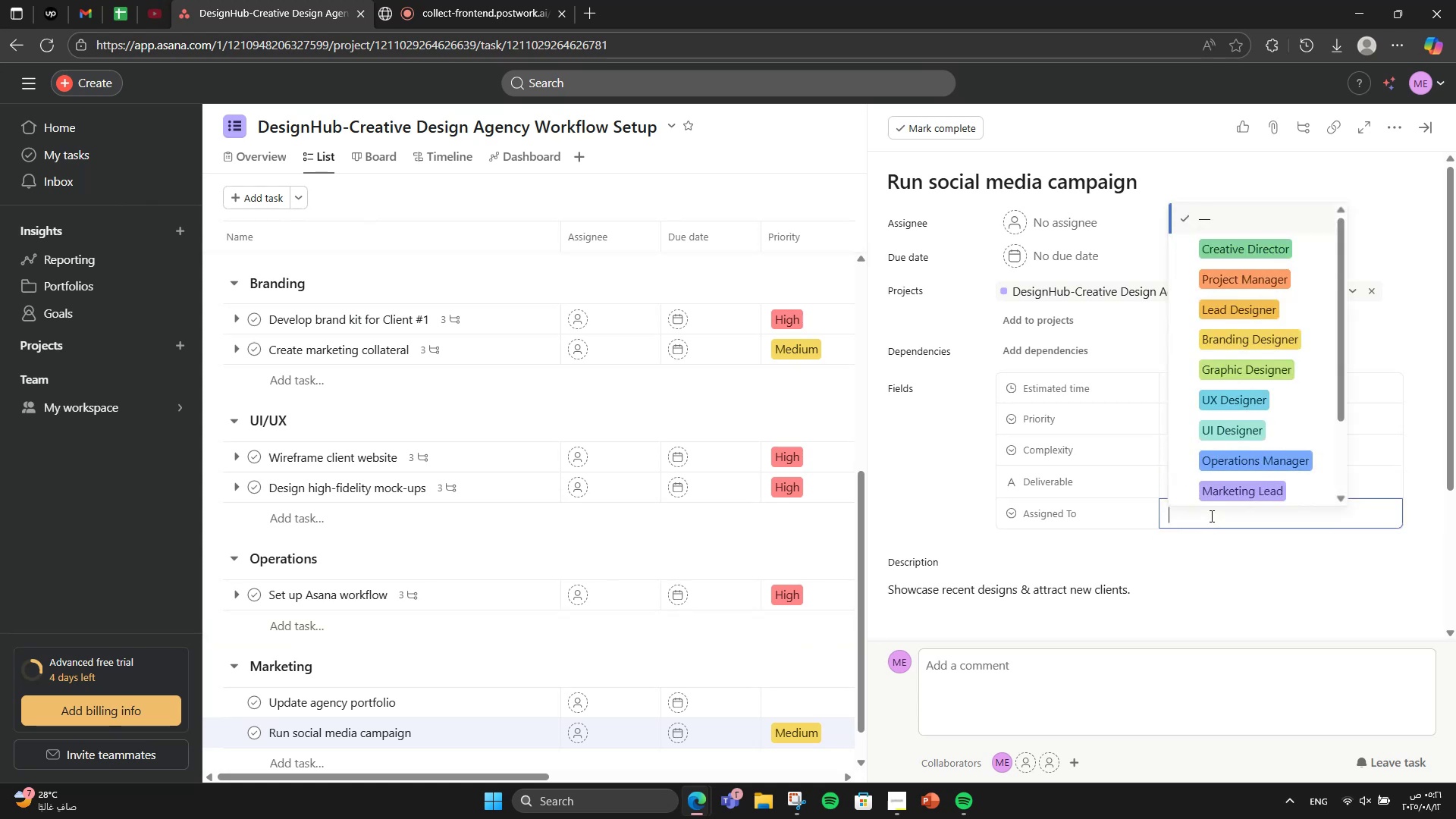 
scroll: coordinate [1213, 480], scroll_direction: down, amount: 6.0
 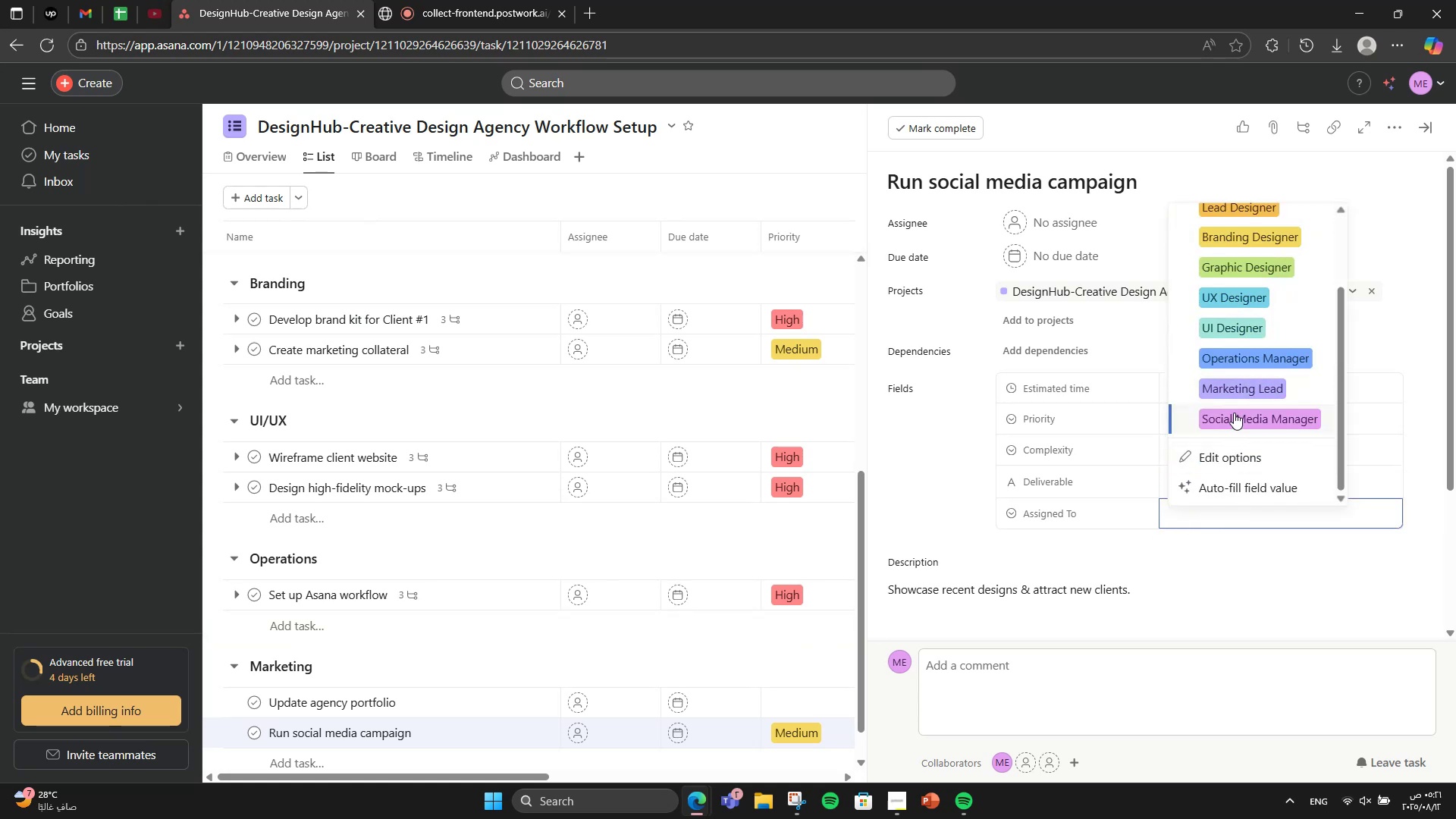 
left_click([1234, 413])
 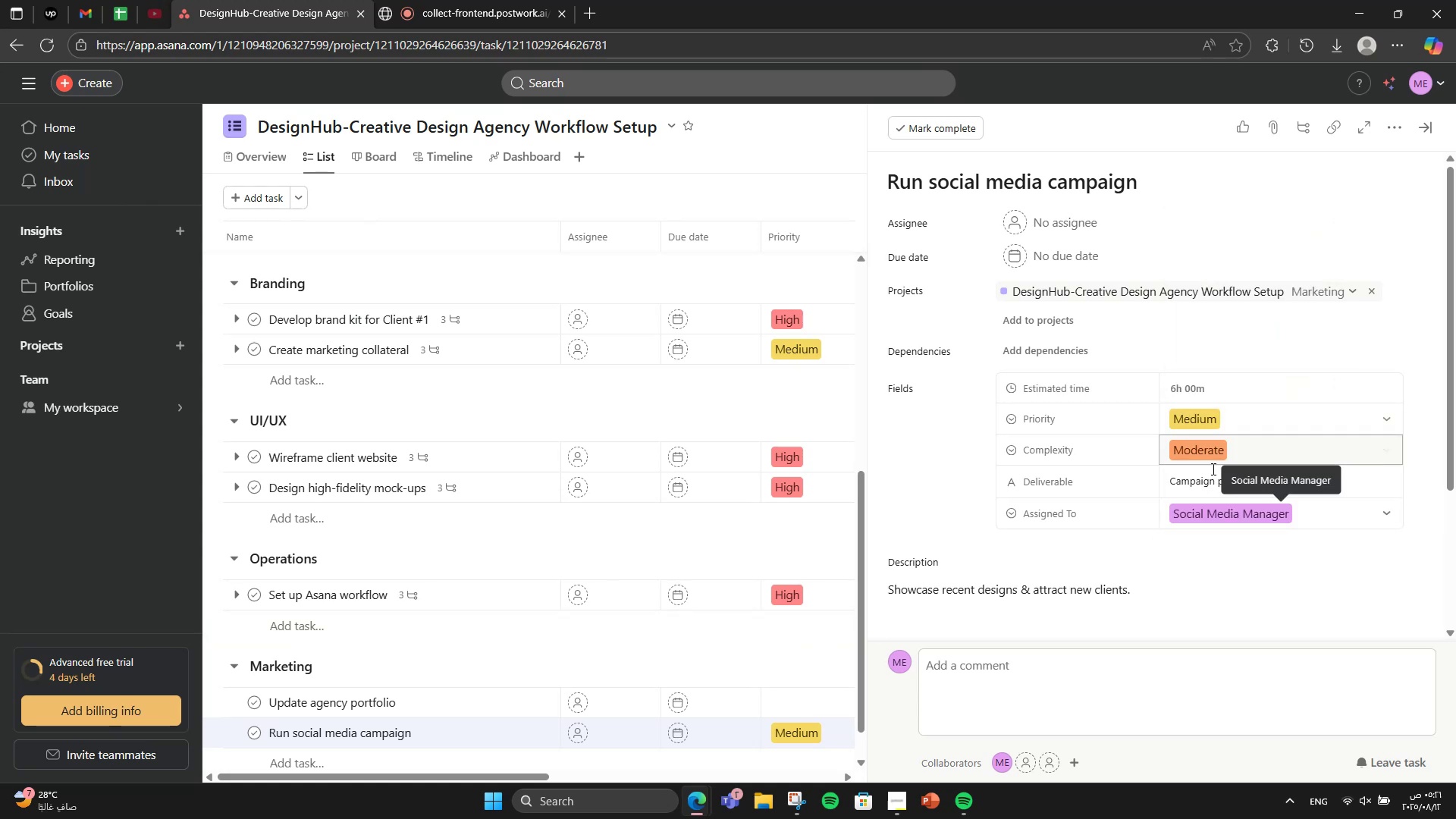 
scroll: coordinate [1201, 497], scroll_direction: up, amount: 2.0
 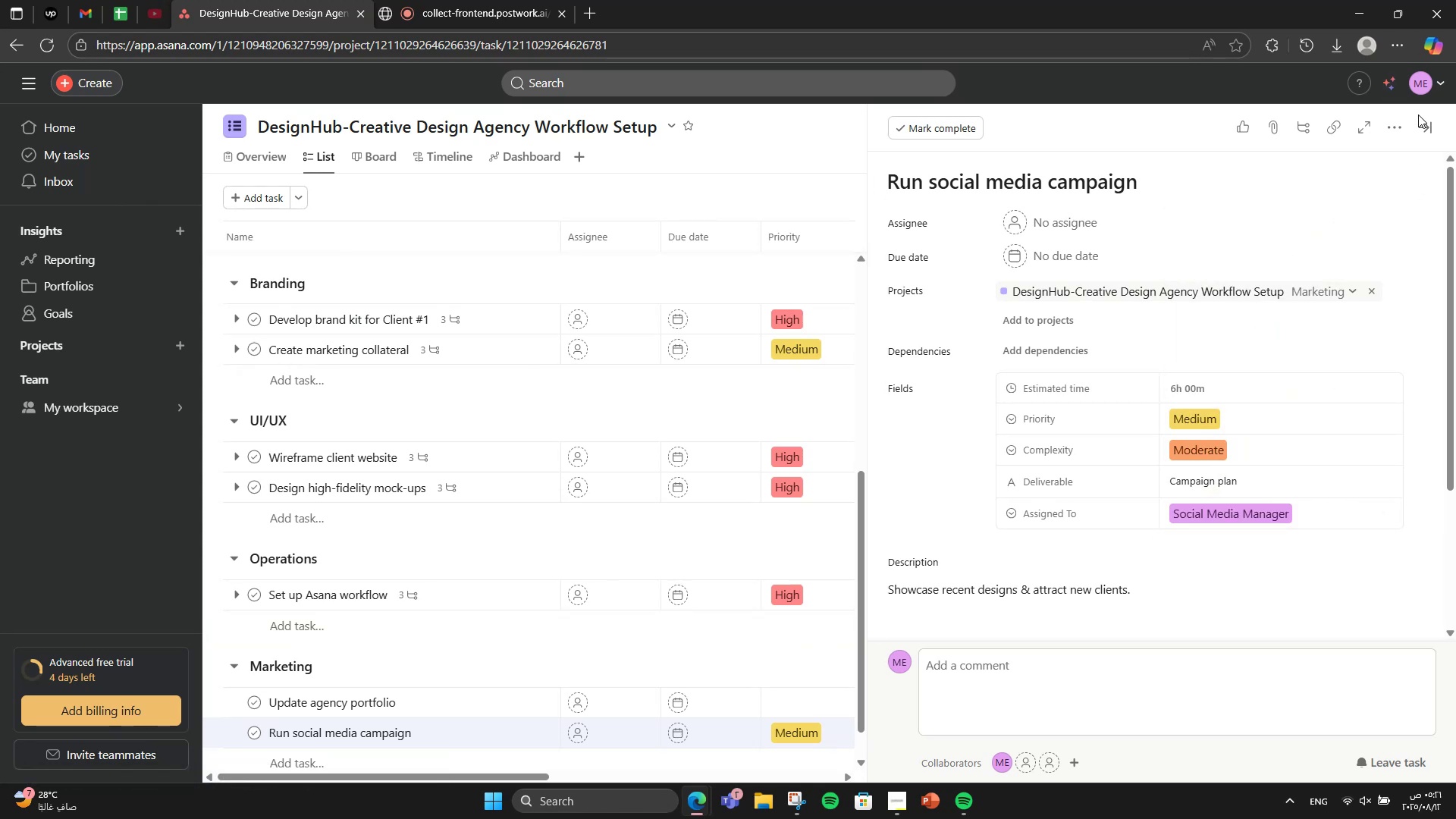 
left_click([1420, 118])
 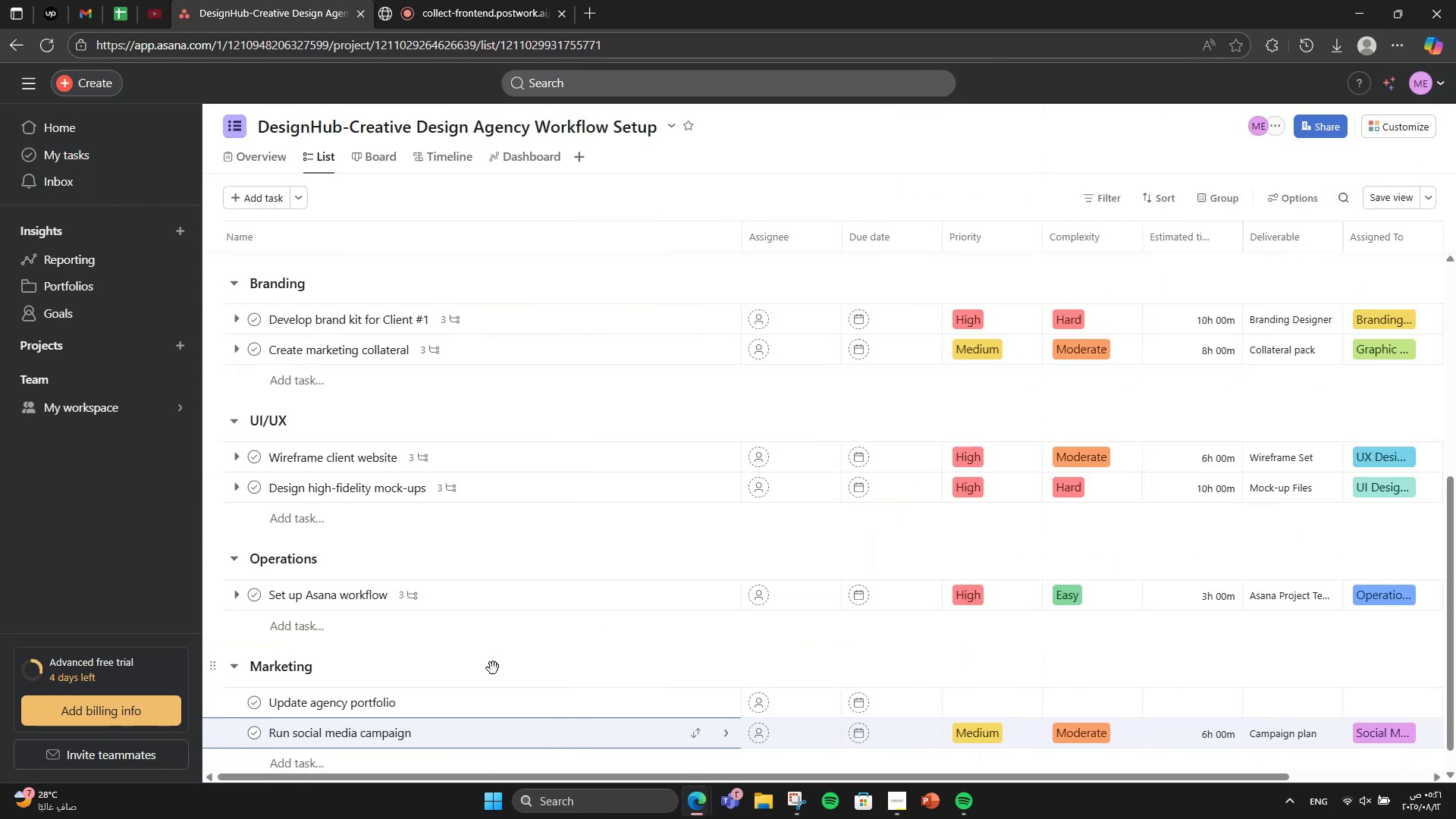 
left_click([453, 697])
 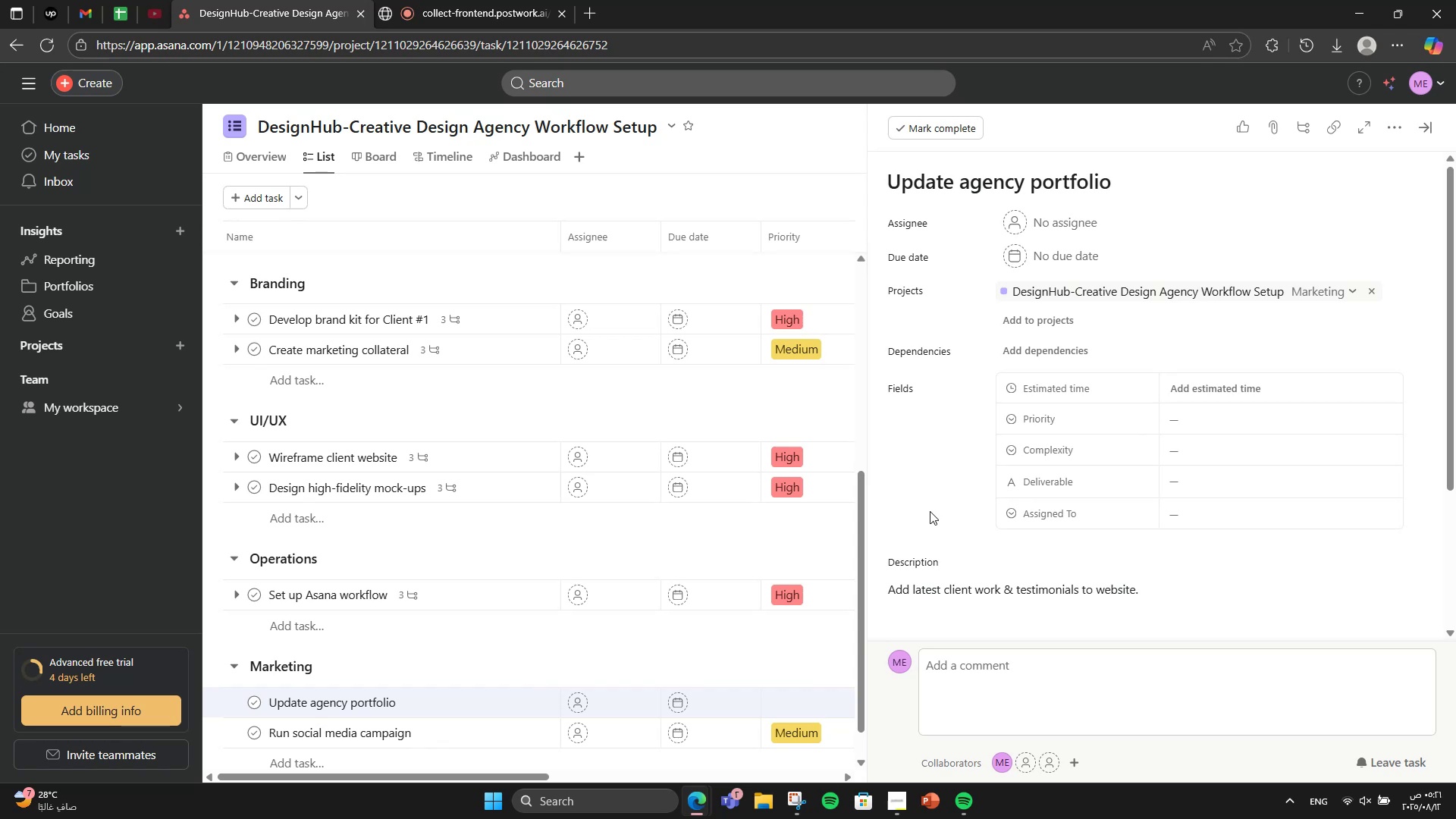 
scroll: coordinate [913, 586], scroll_direction: down, amount: 4.0
 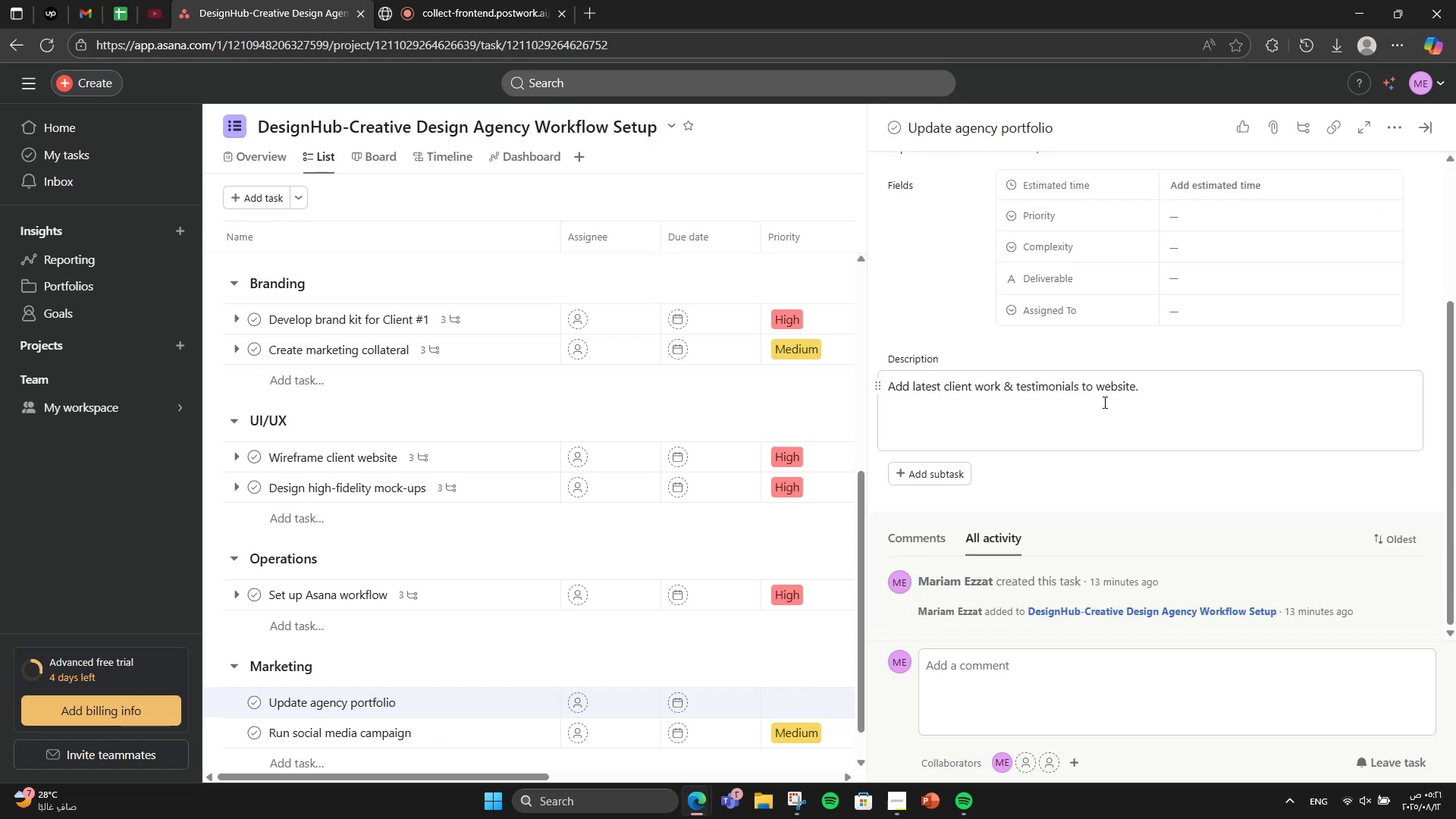 
scroll: coordinate [1103, 402], scroll_direction: up, amount: 2.0
 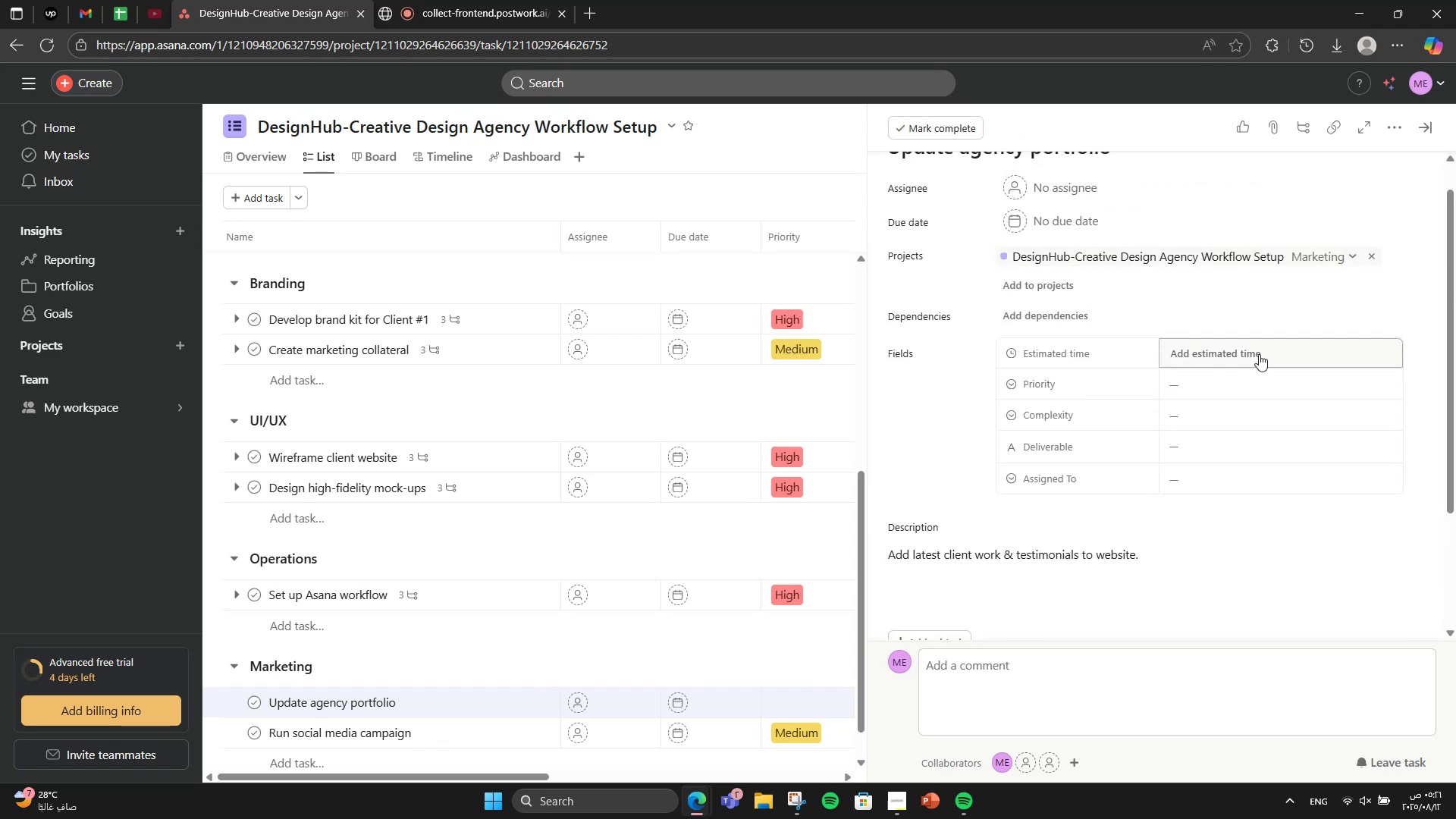 
left_click([1258, 358])
 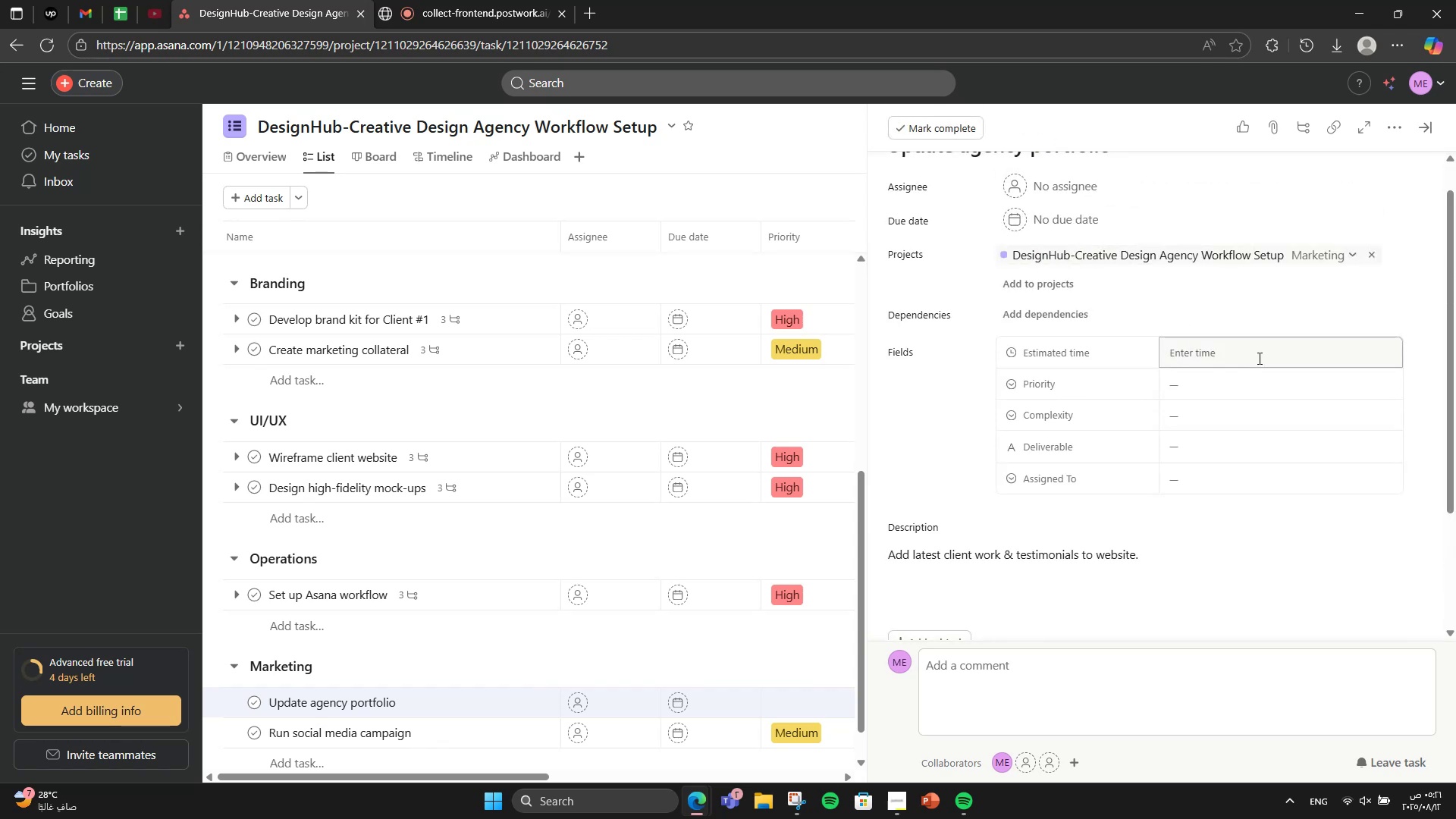 
left_click([1258, 358])
 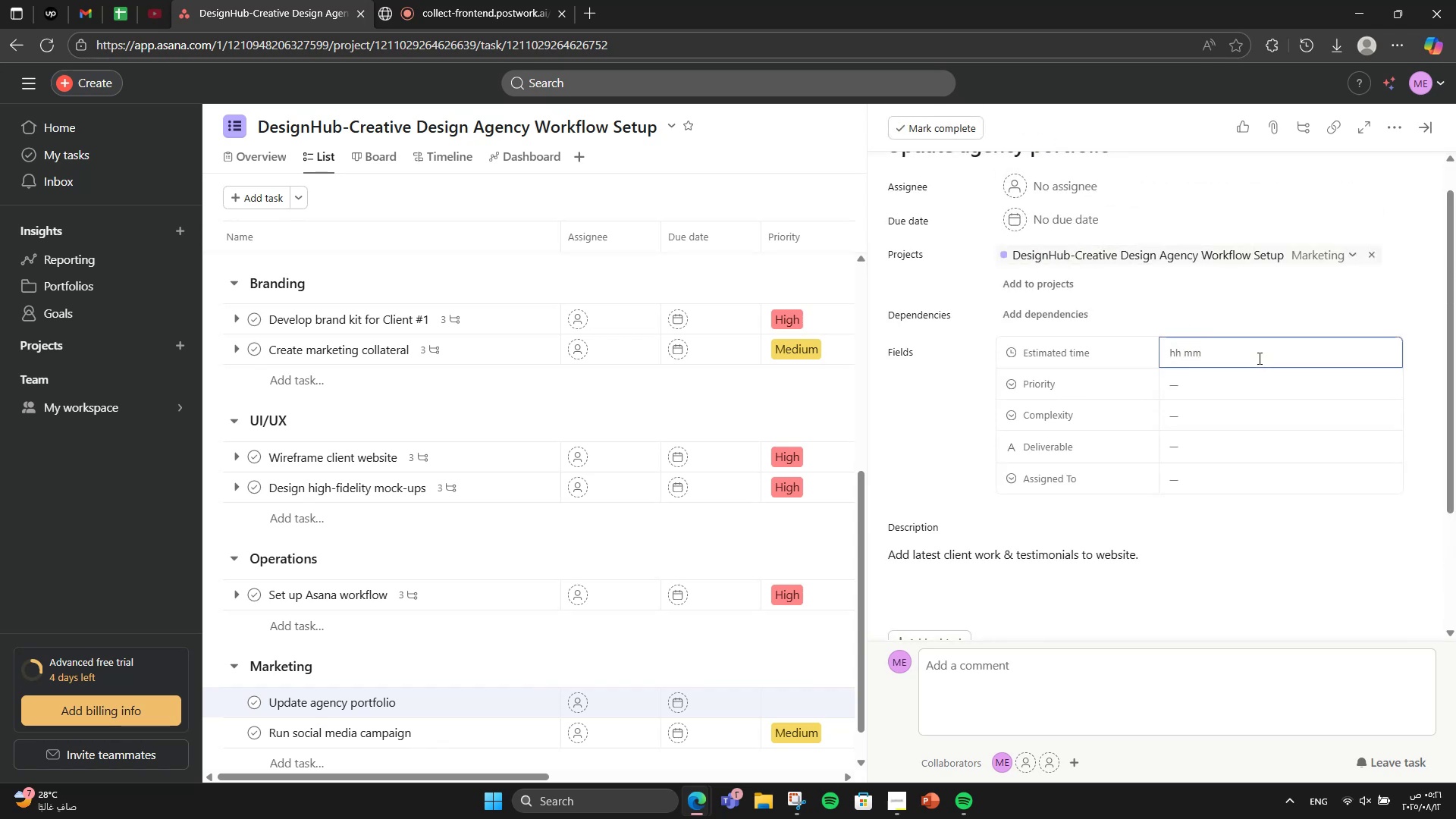 
key(Numpad5)
 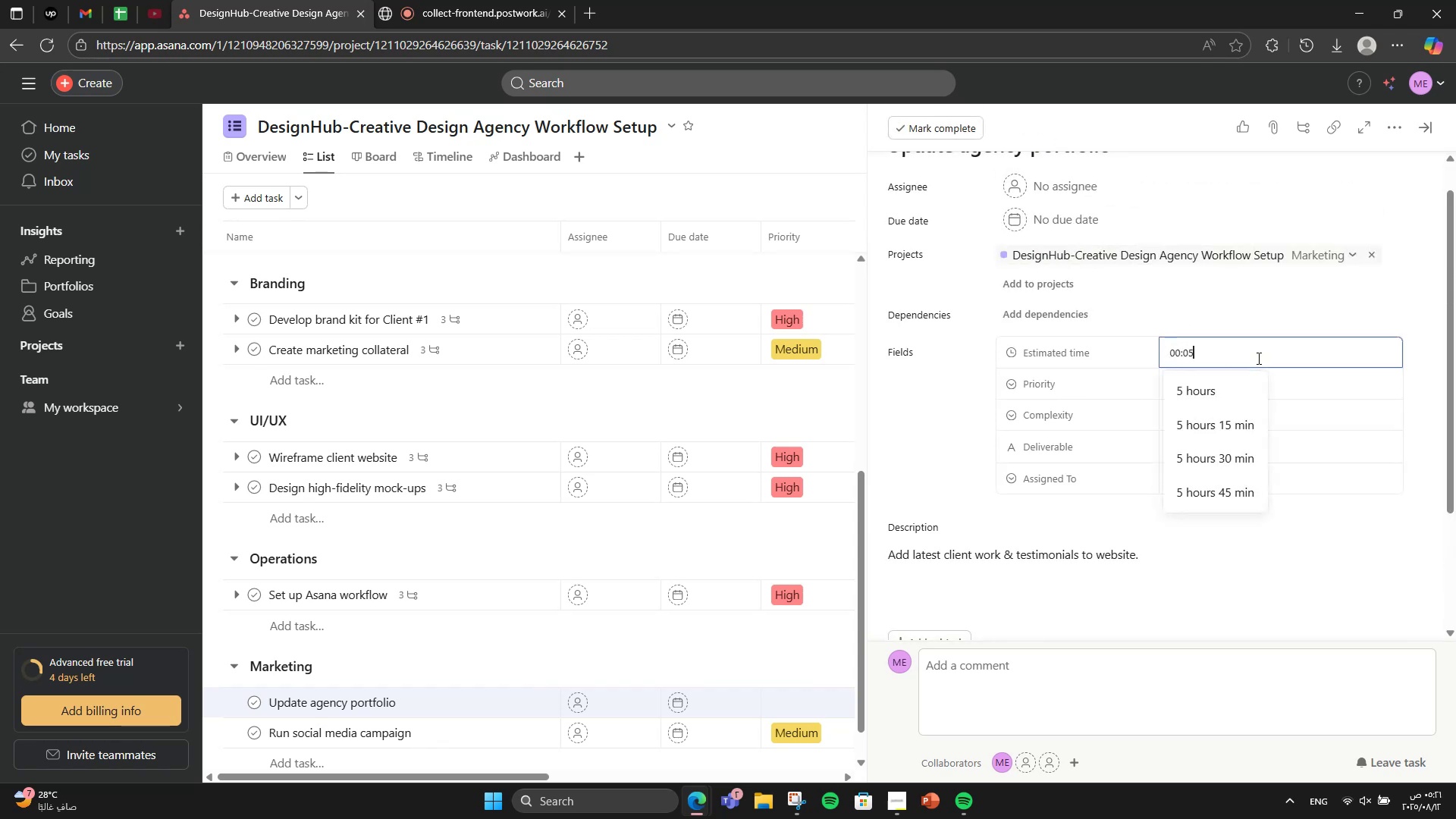 
left_click([1241, 377])
 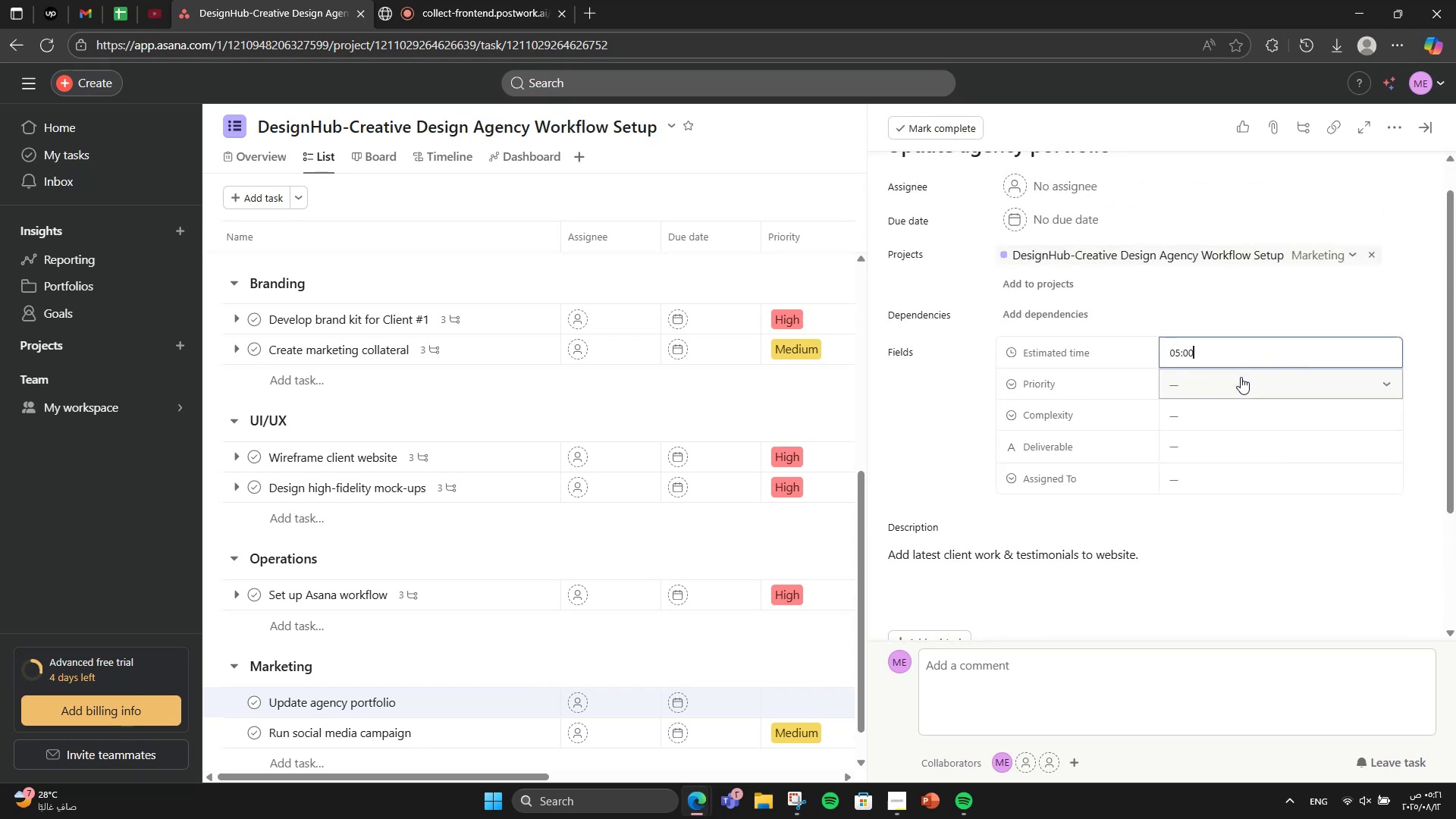 
left_click([1241, 377])
 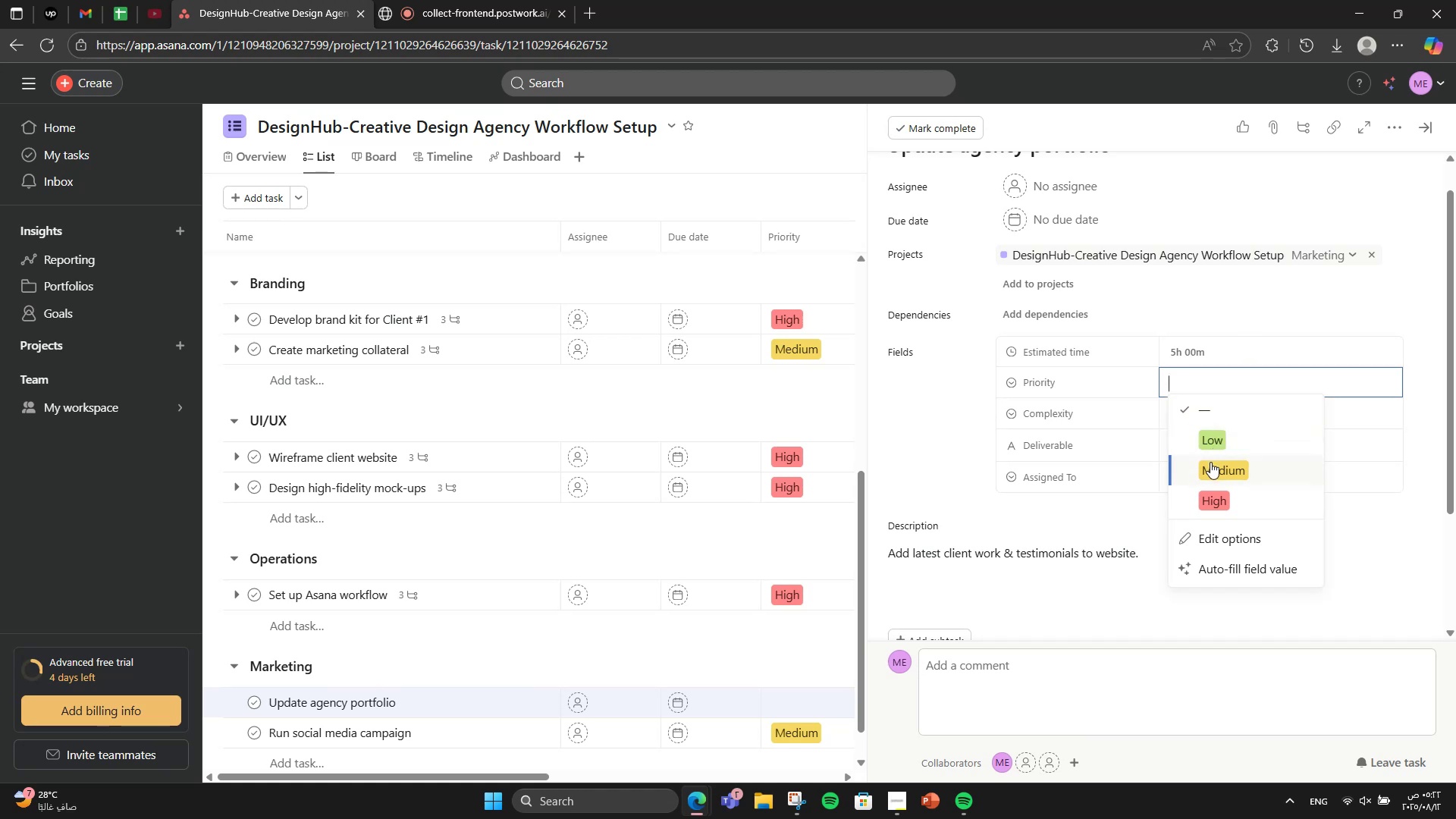 
double_click([1213, 410])
 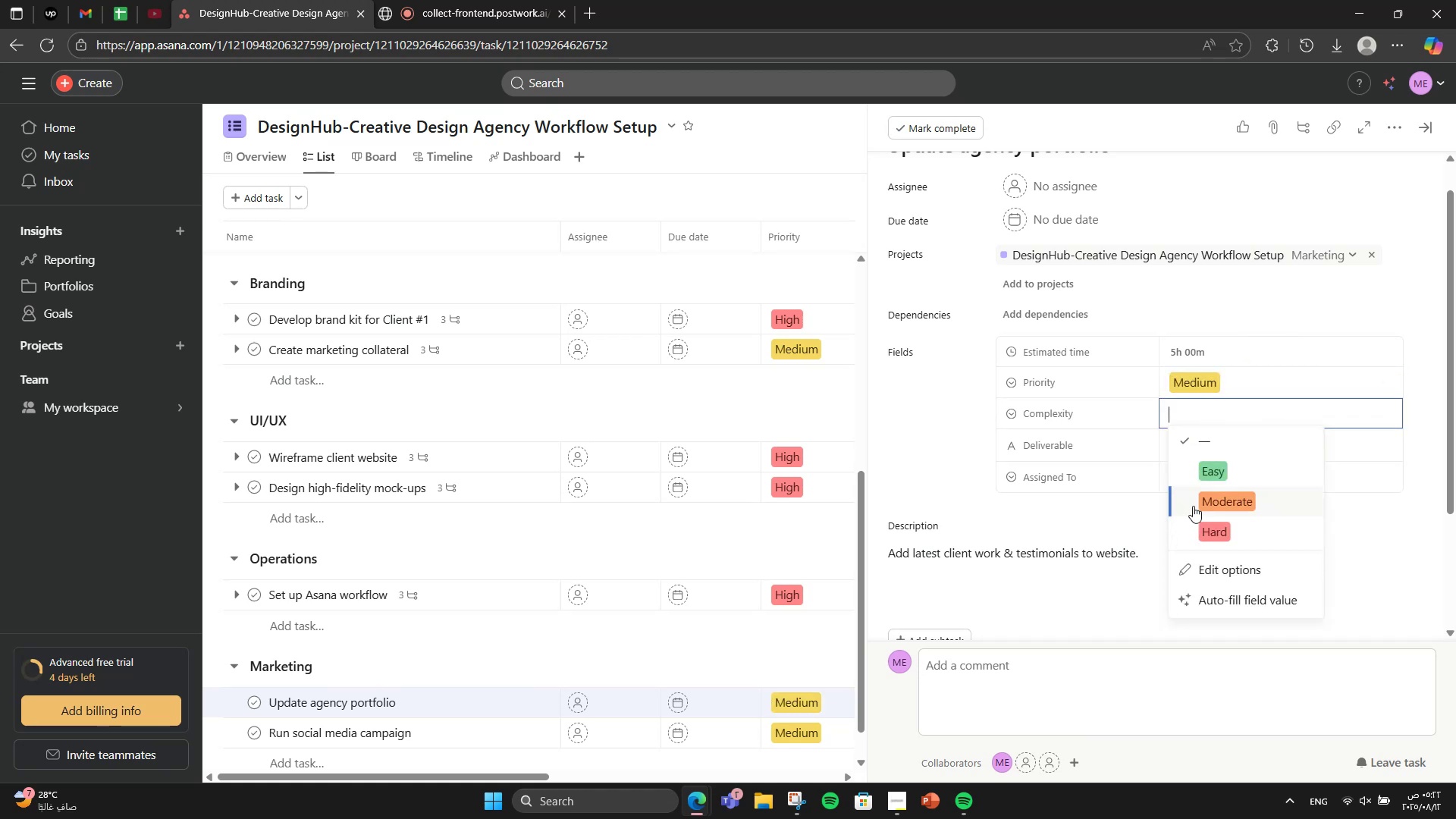 
left_click([1209, 494])
 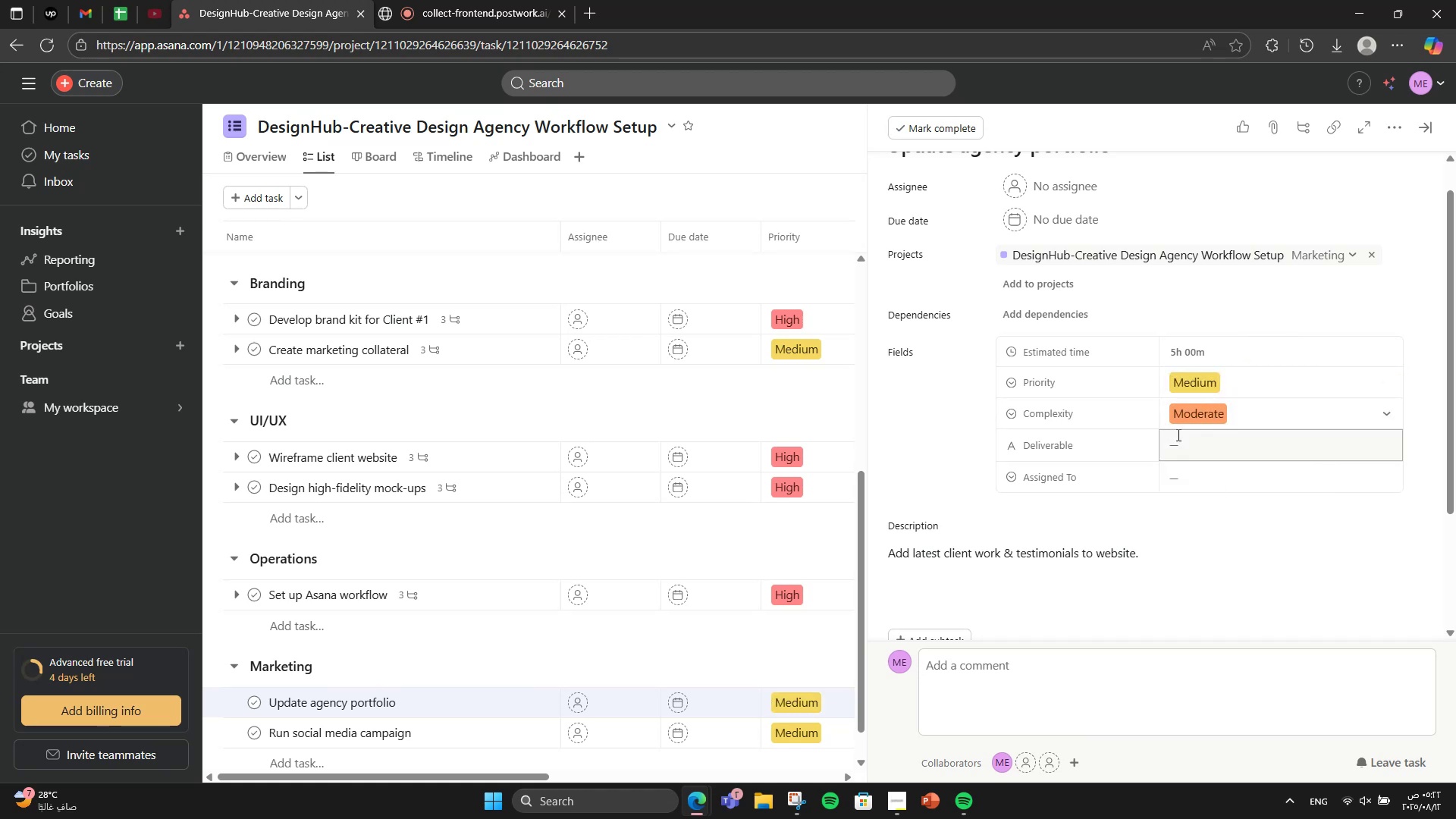 
left_click([1177, 435])
 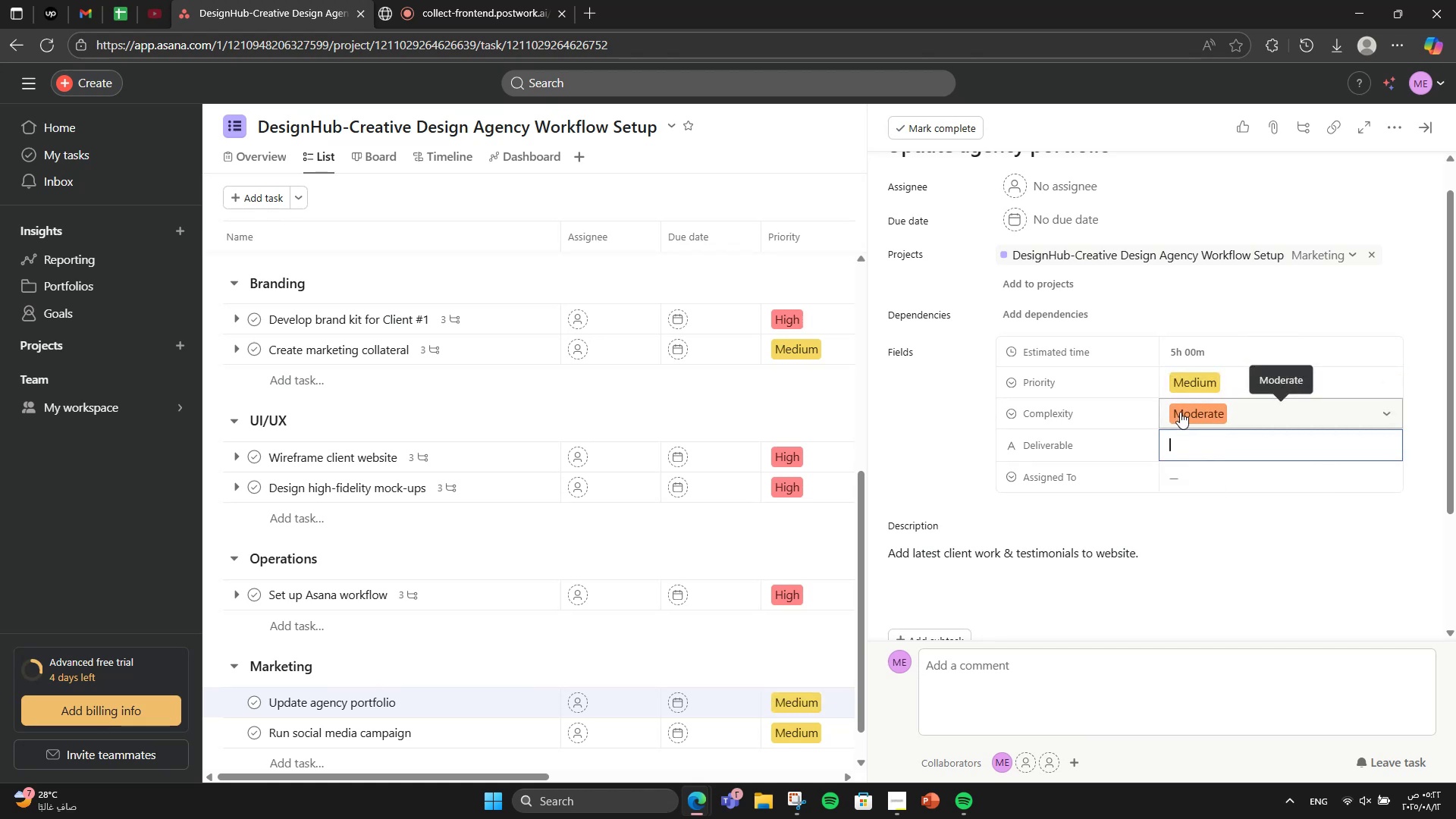 
wait(5.9)
 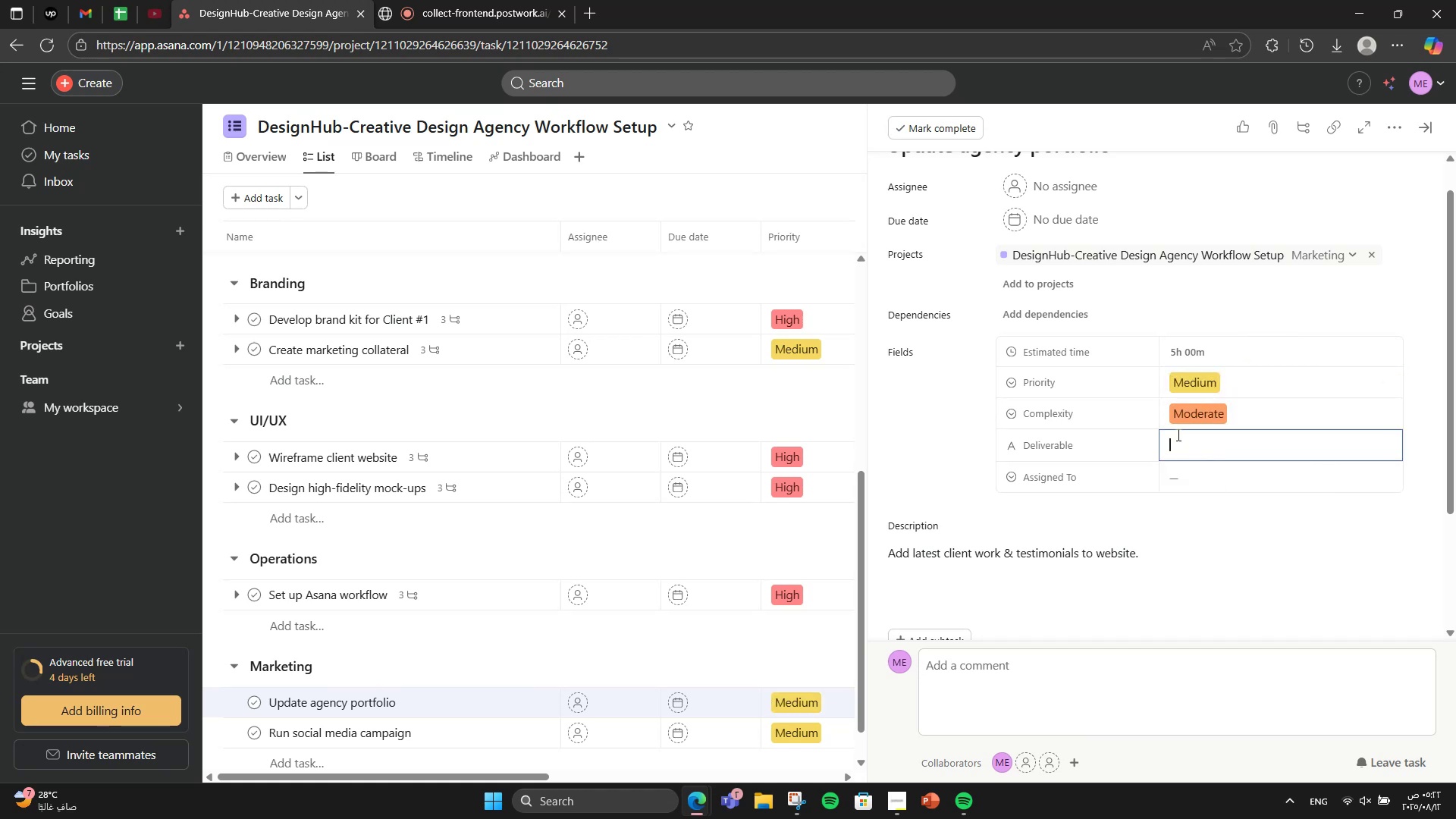 
type(Updta)
key(Backspace)
key(Backspace)
type(ated )
 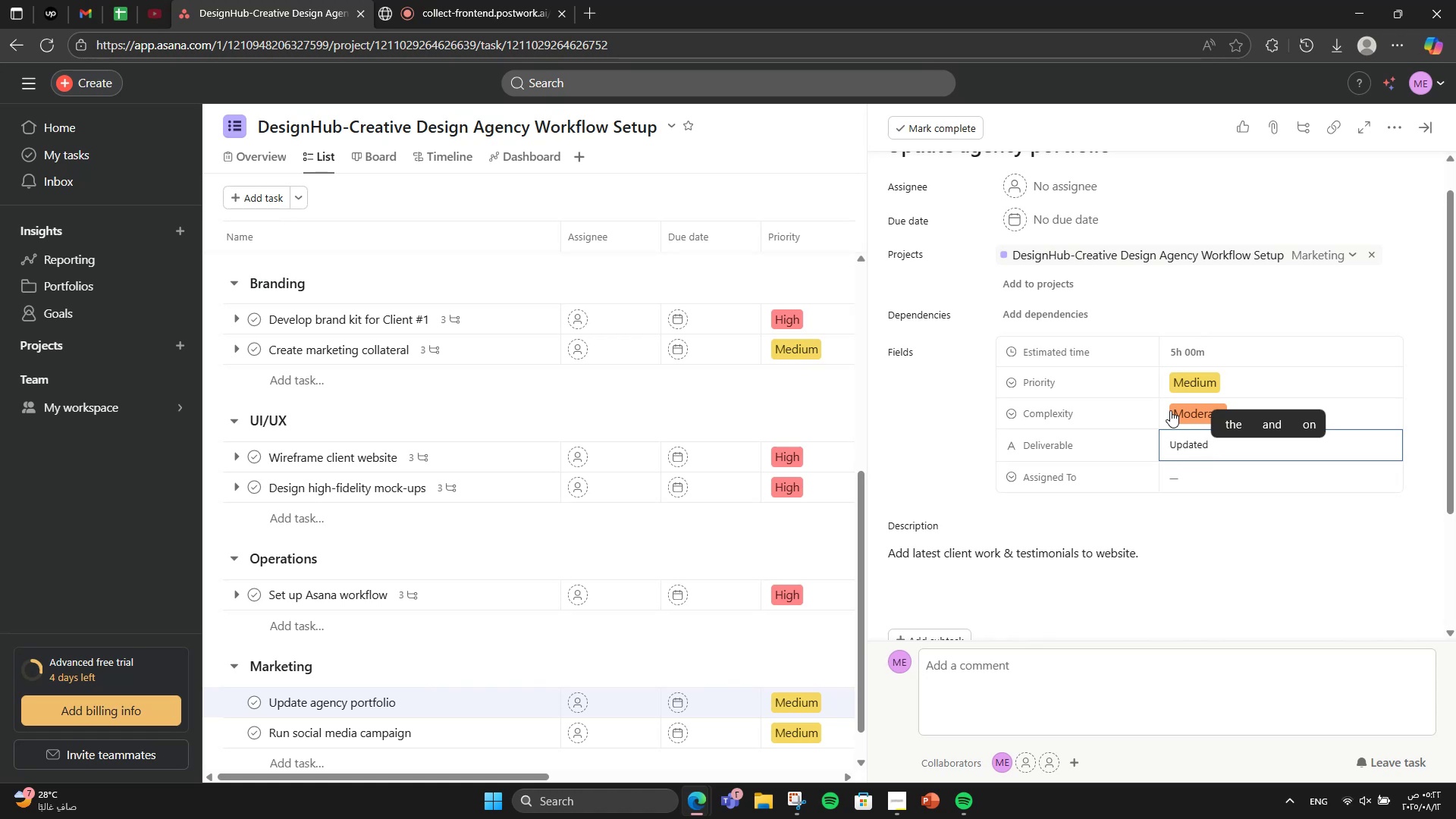 
wait(21.98)
 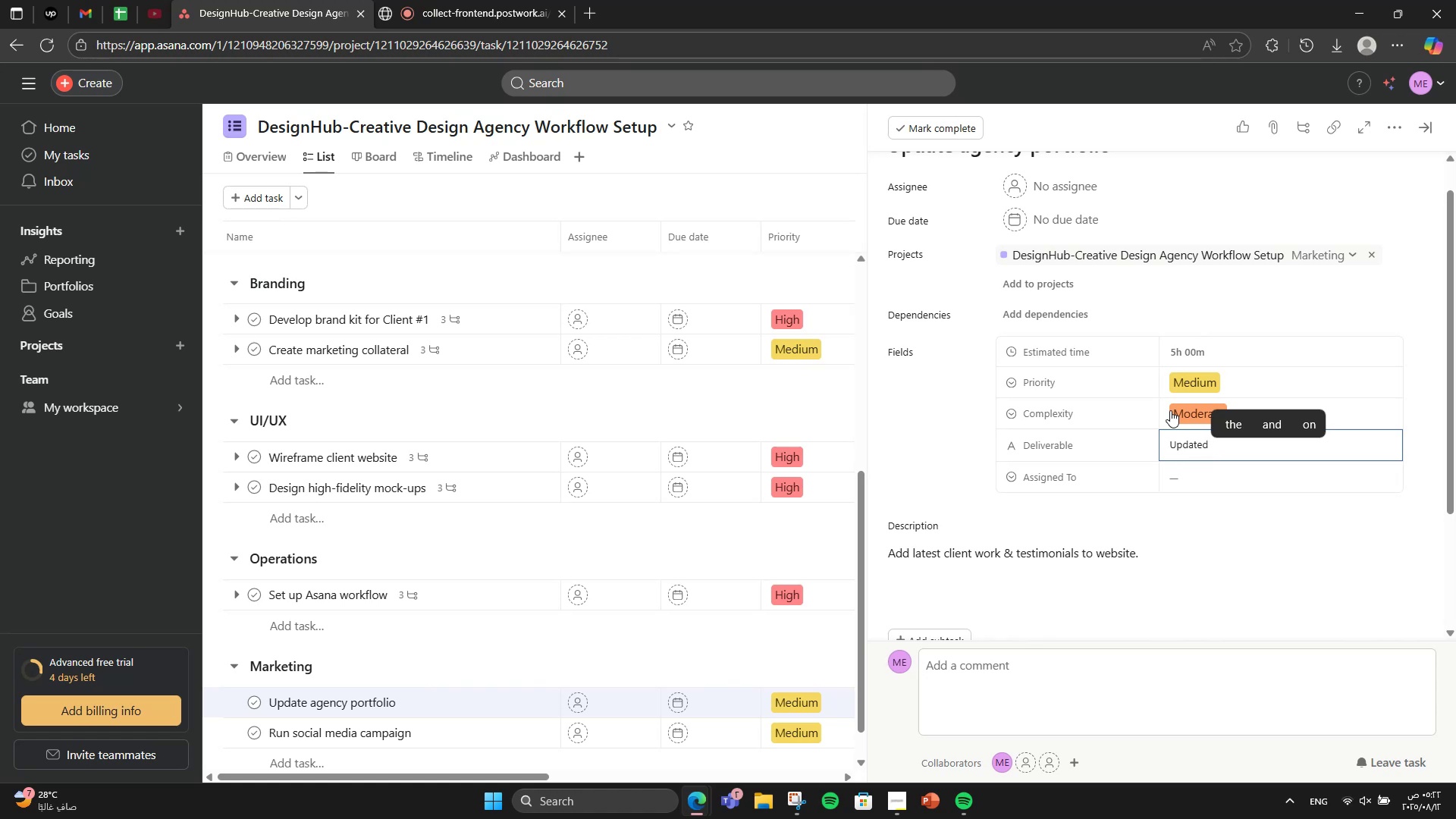 
type(portfolio )
key(Backspace)
 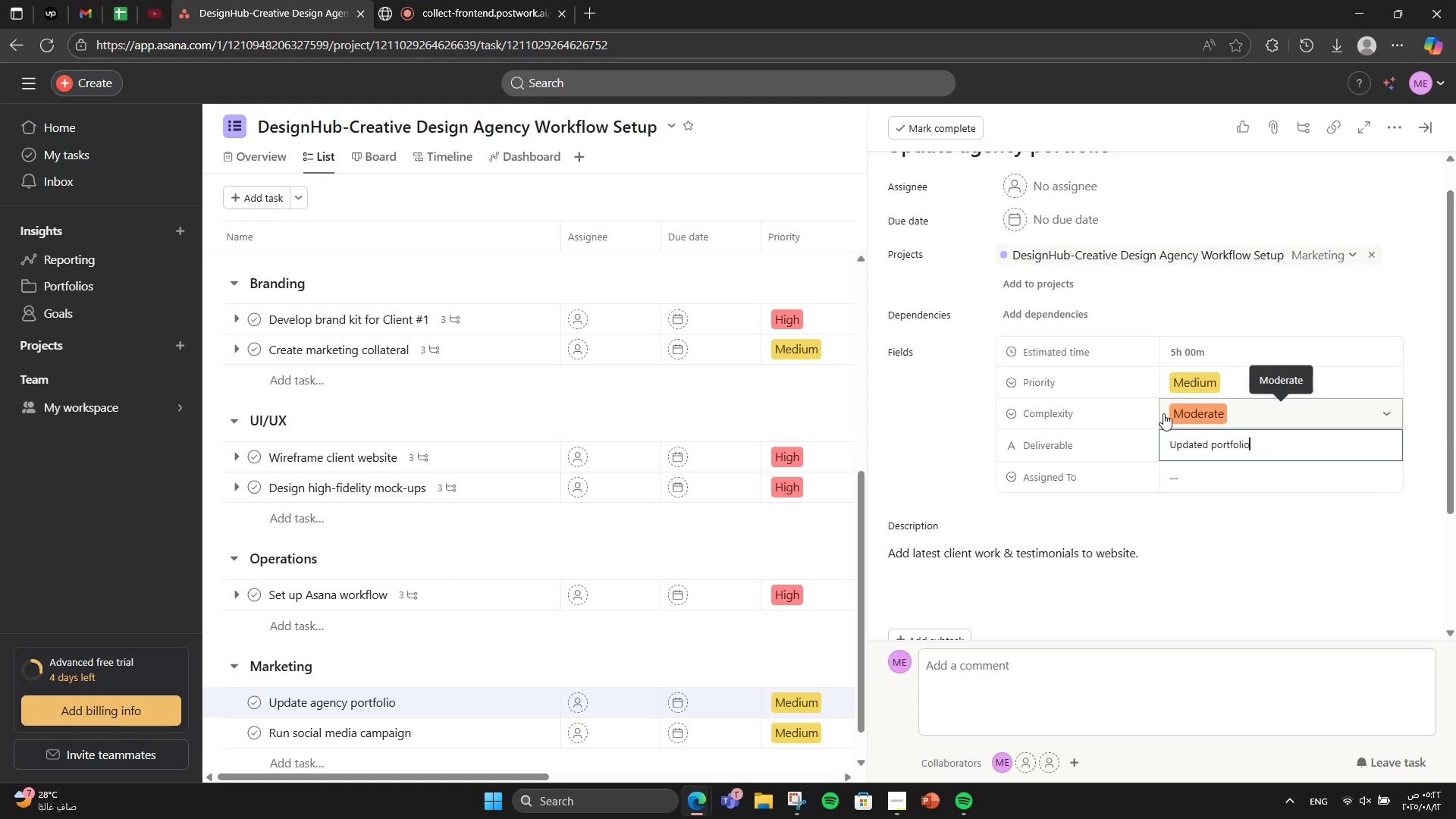 
wait(11.51)
 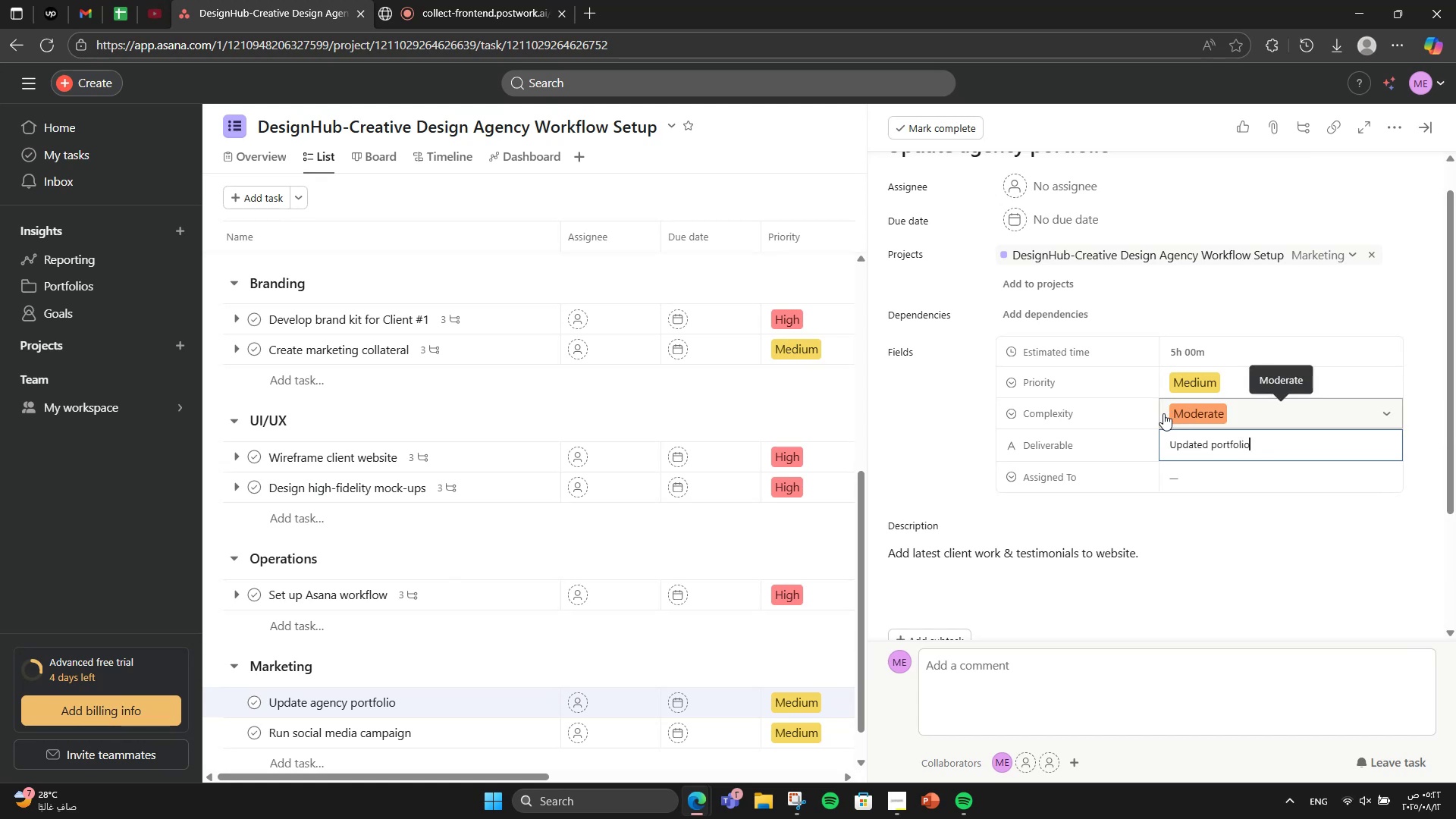 
left_click([1222, 500])
 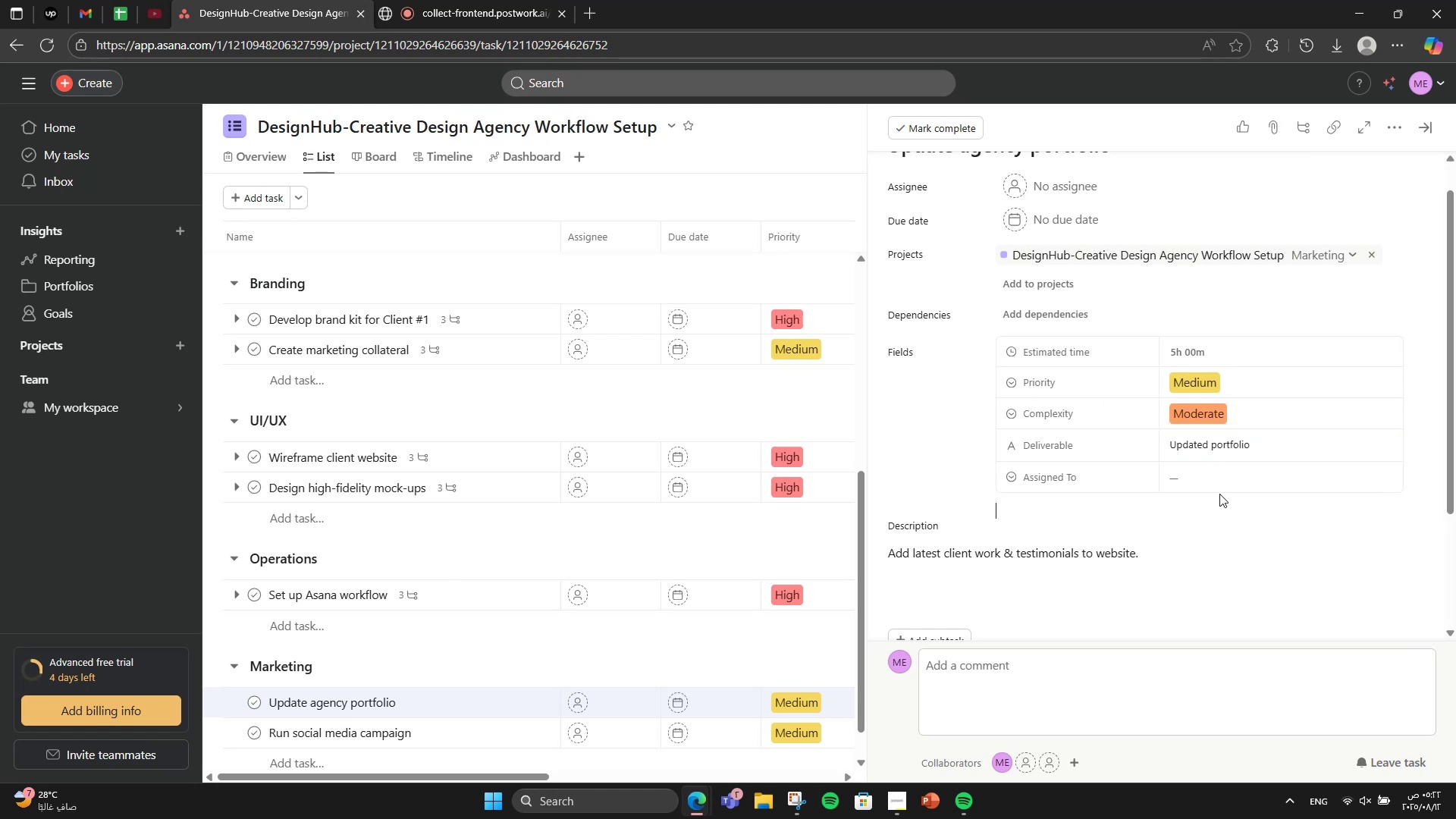 
mouse_move([1184, 467])
 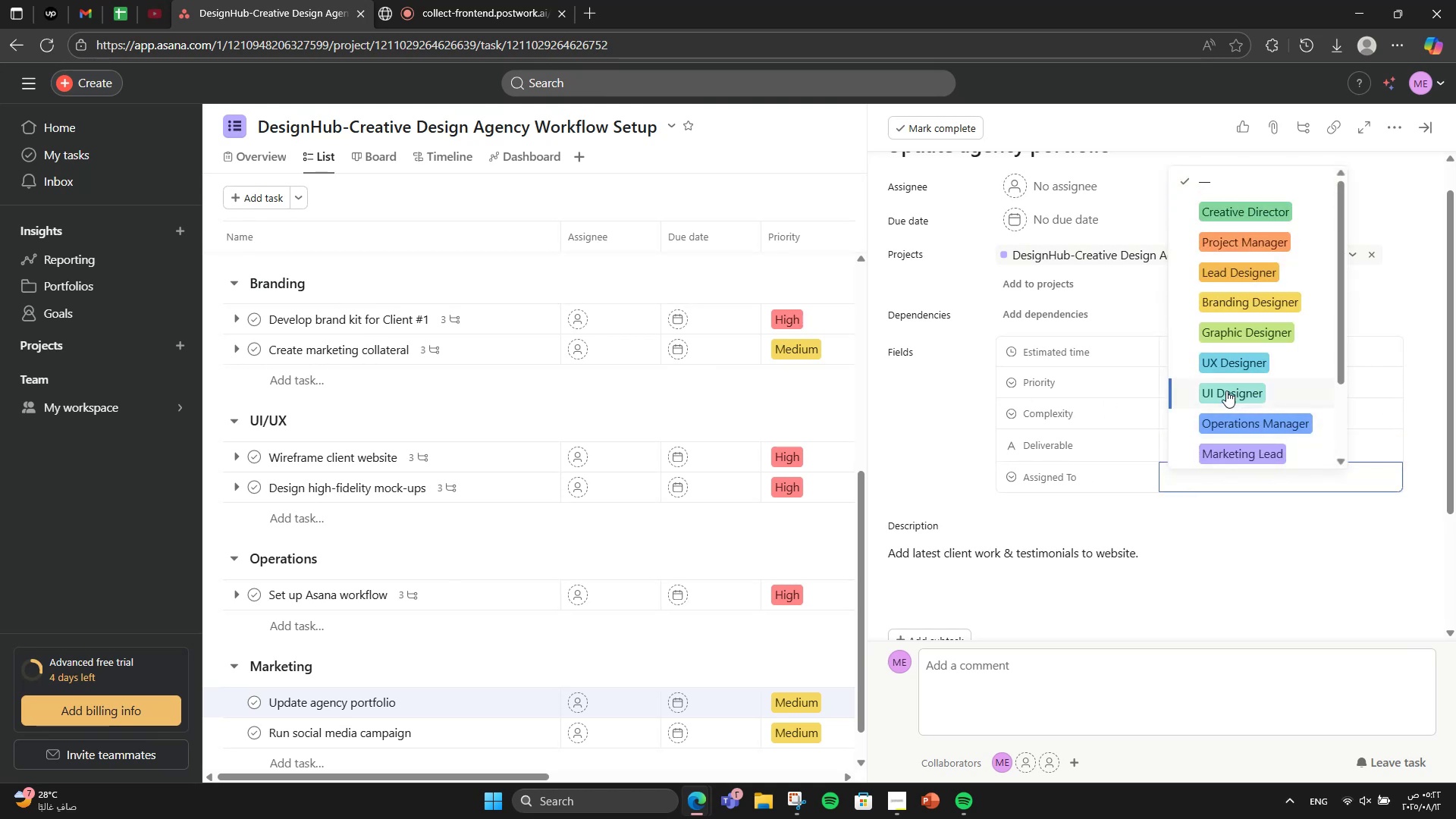 
scroll: coordinate [1220, 327], scroll_direction: up, amount: 1.0
 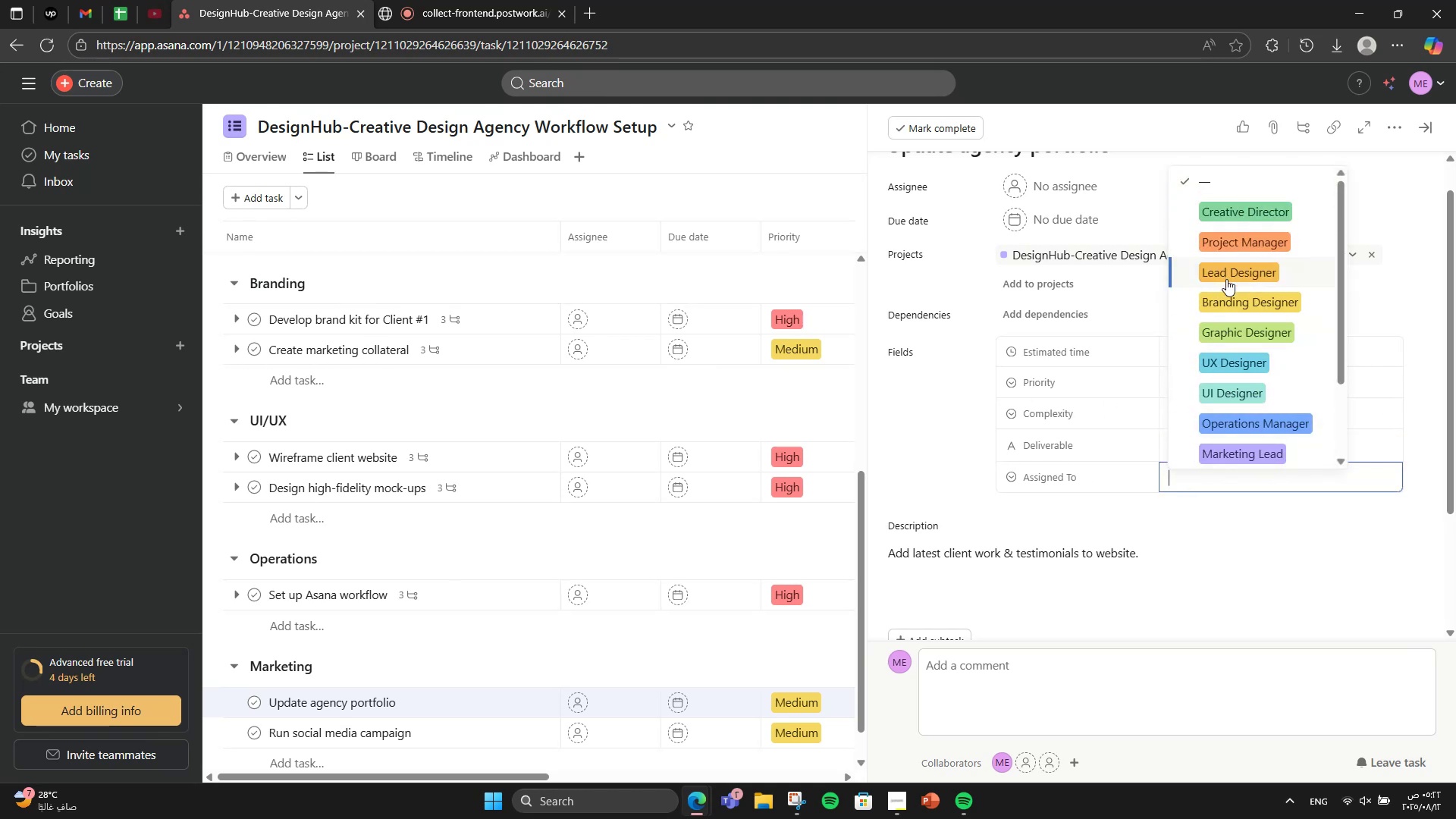 
scroll: coordinate [1266, 331], scroll_direction: down, amount: 1.0
 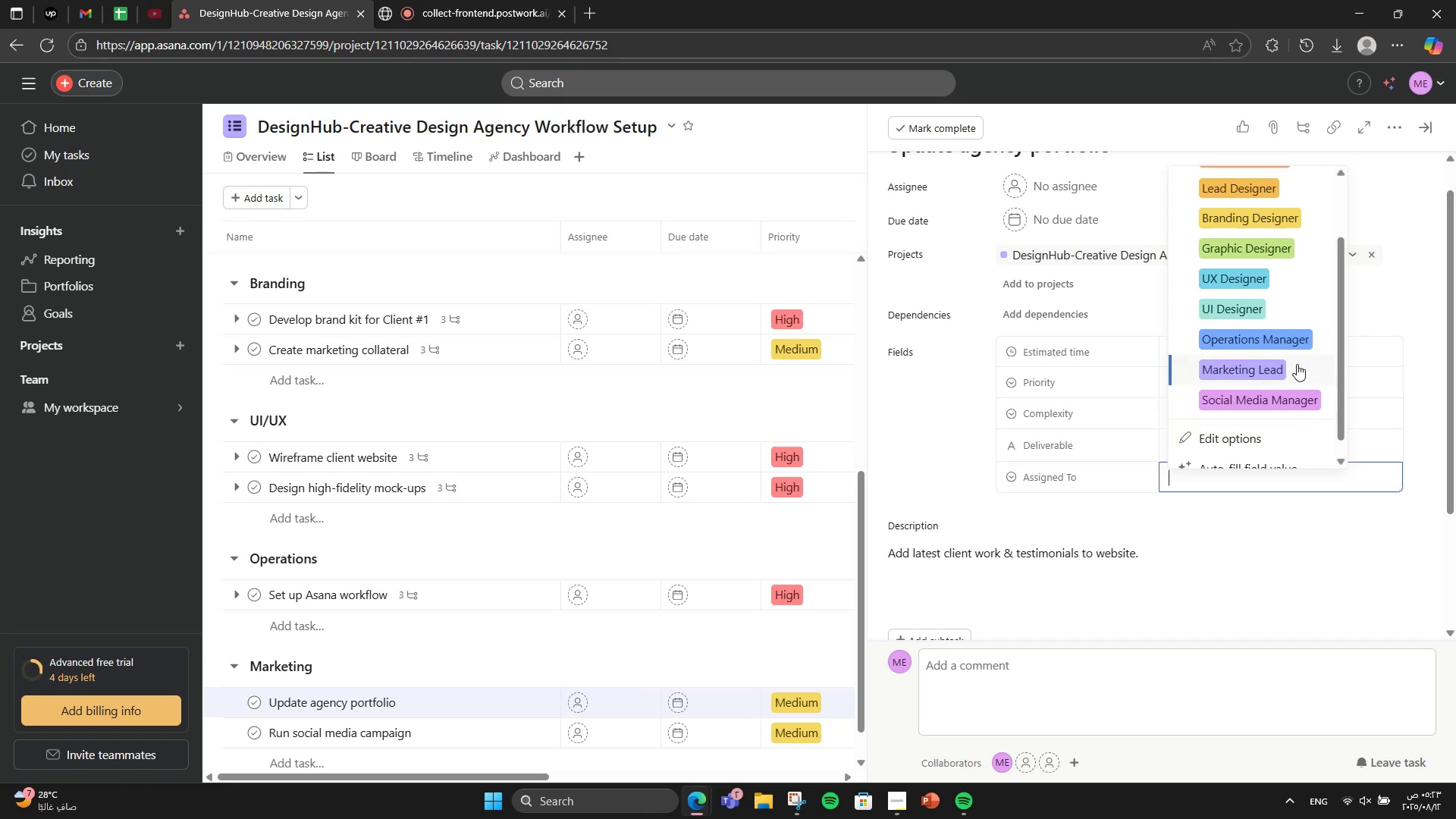 
left_click([1297, 364])
 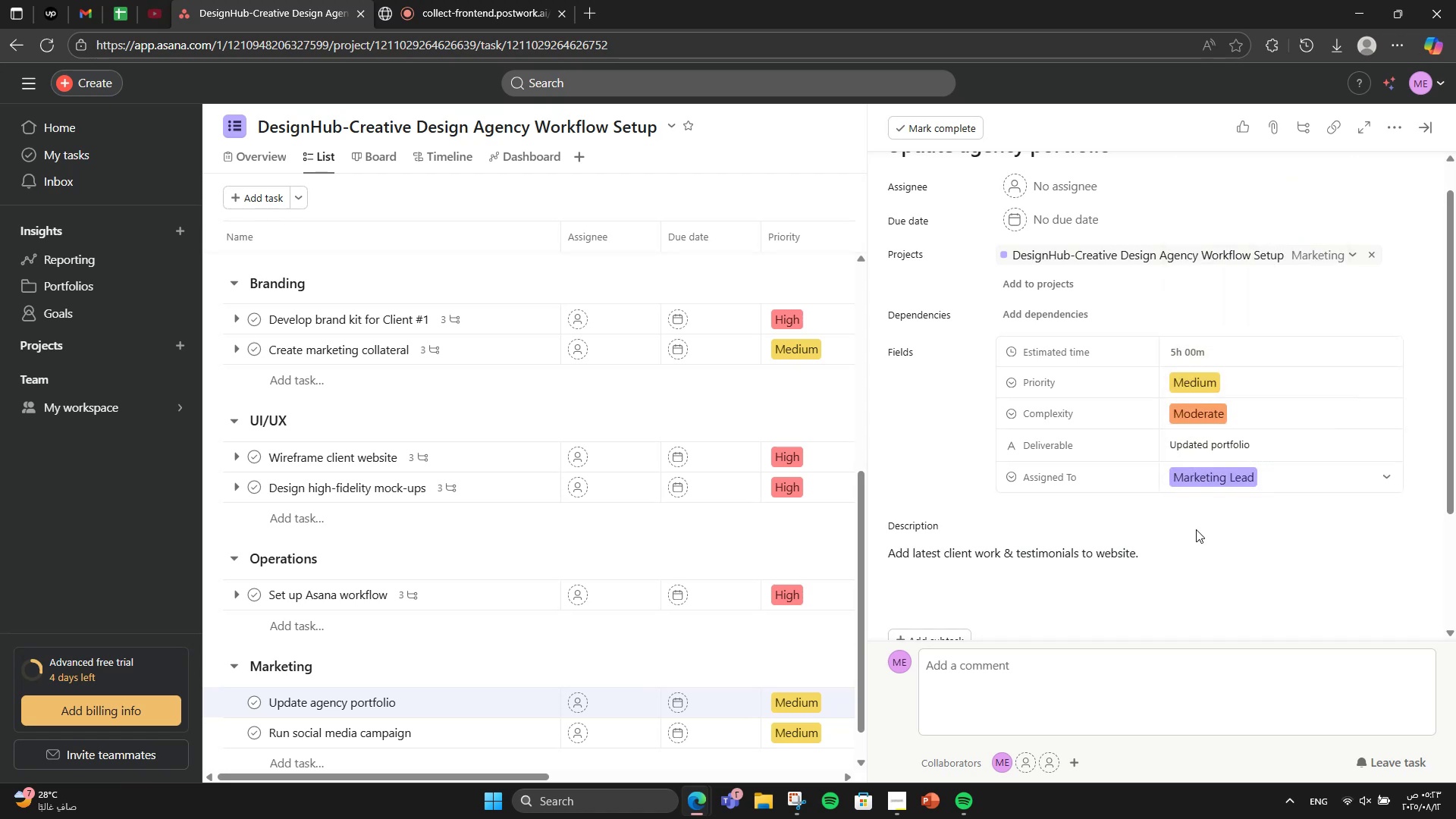 
scroll: coordinate [1196, 529], scroll_direction: down, amount: 1.0
 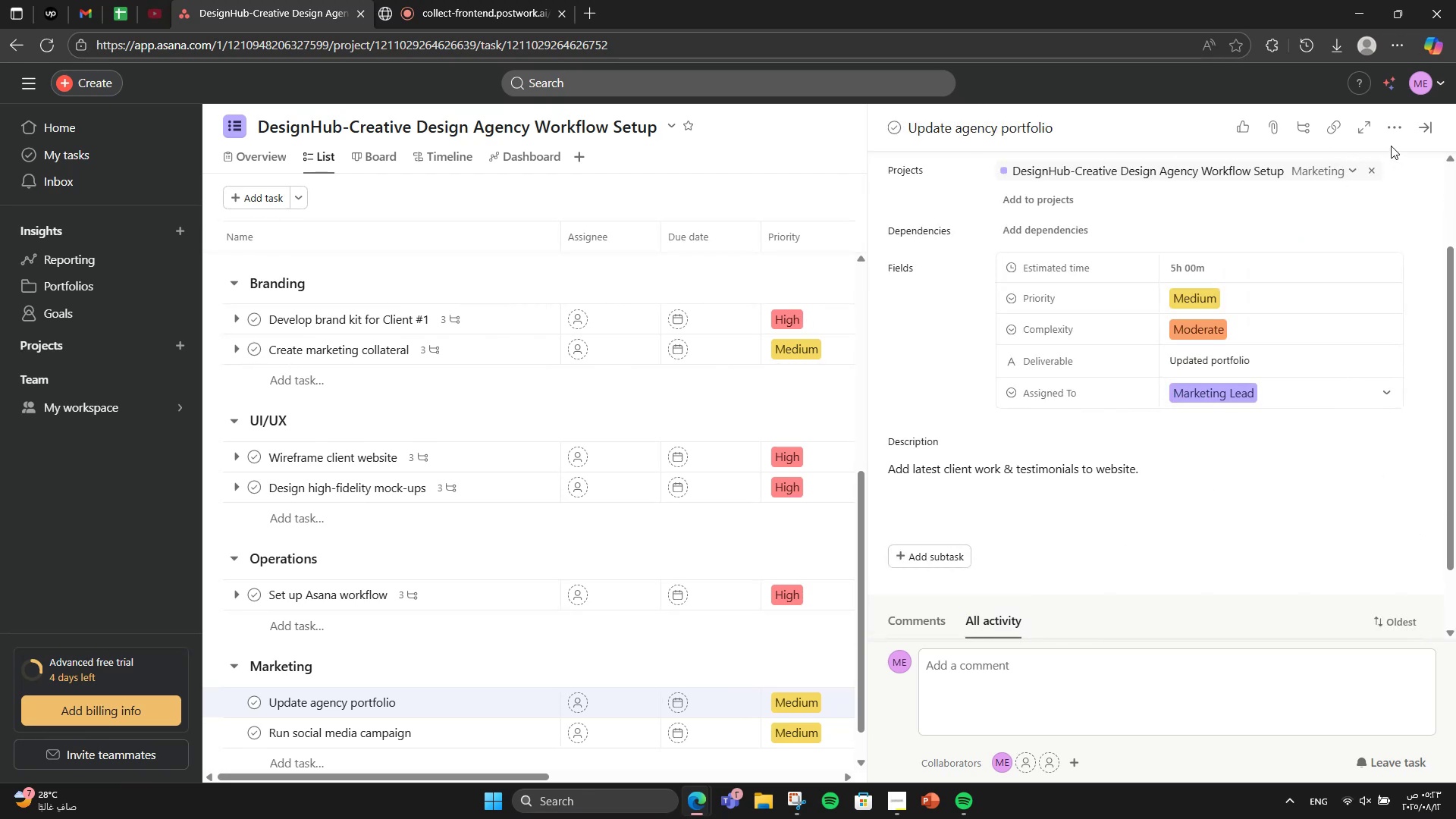 
left_click([1390, 137])
 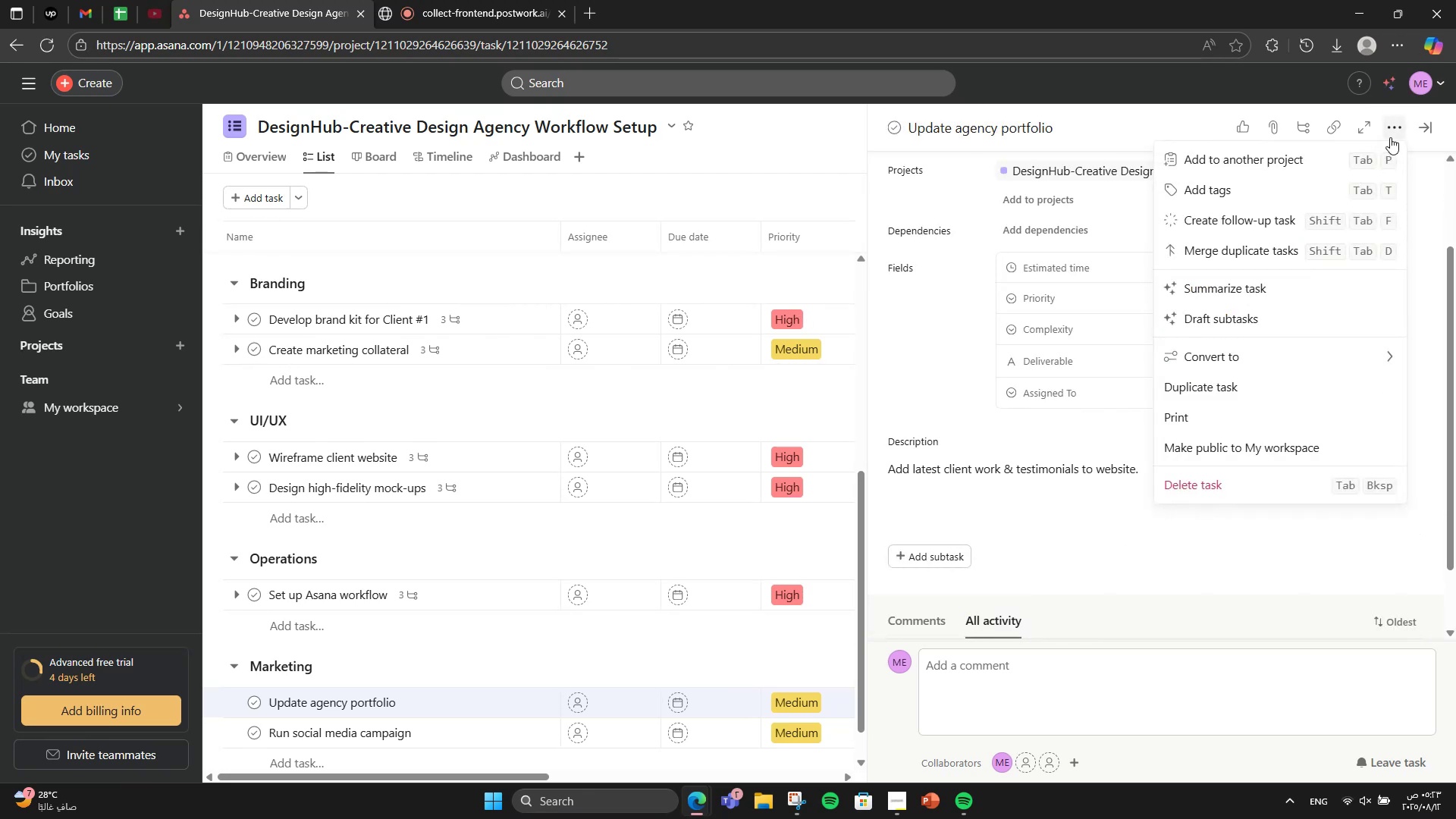 
wait(5.66)
 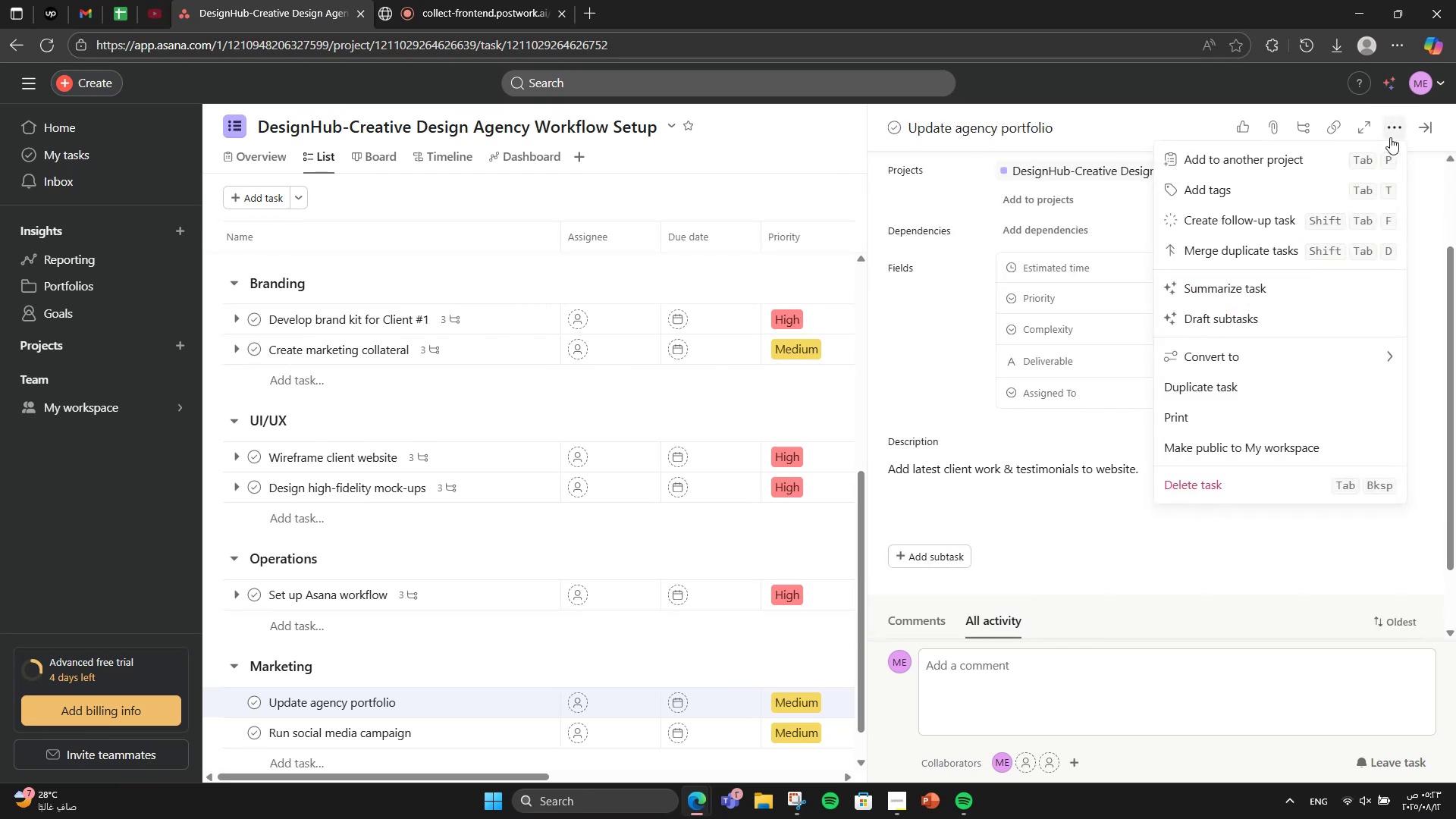 
left_click([1263, 189])
 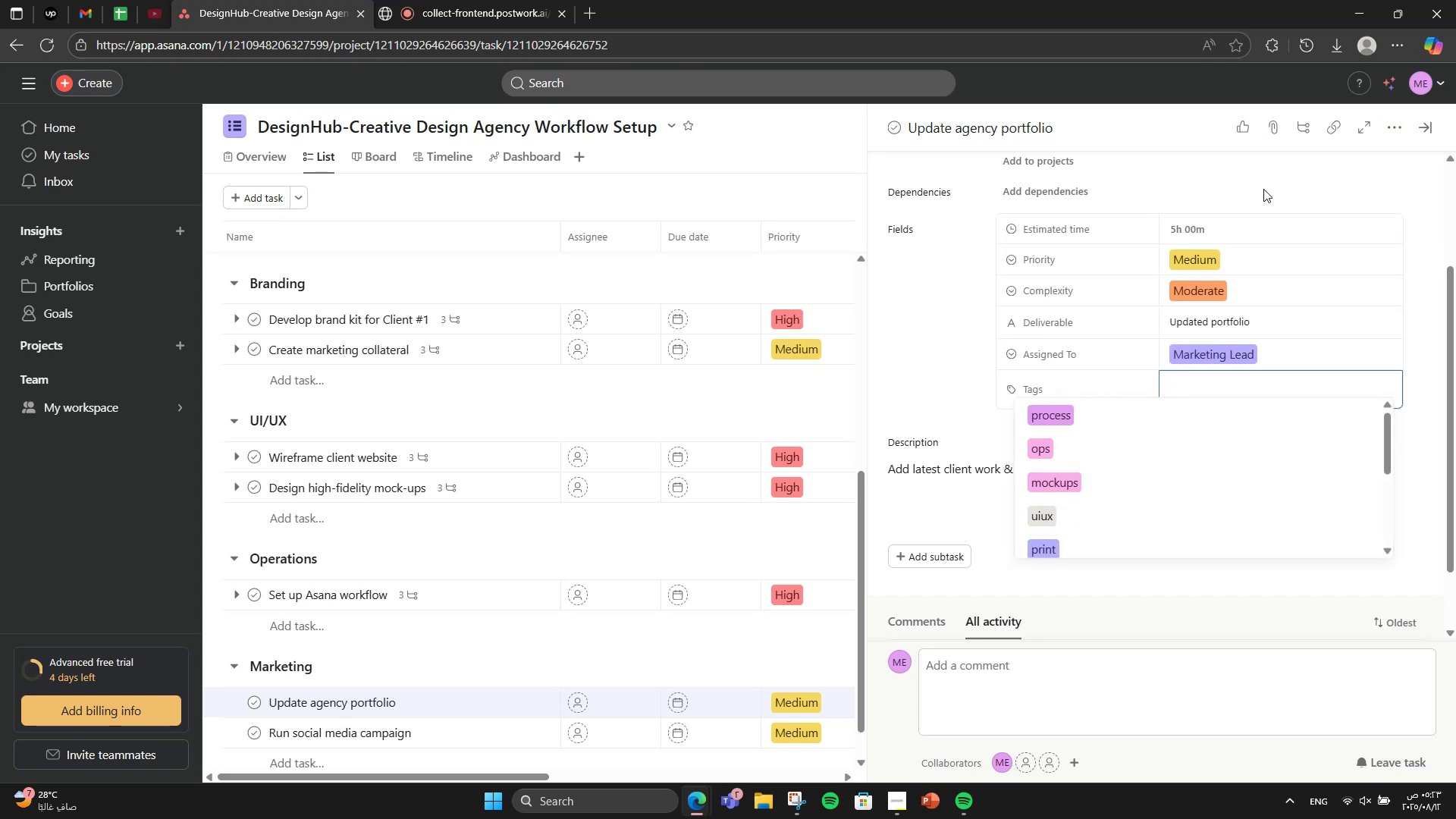 
type(web)
 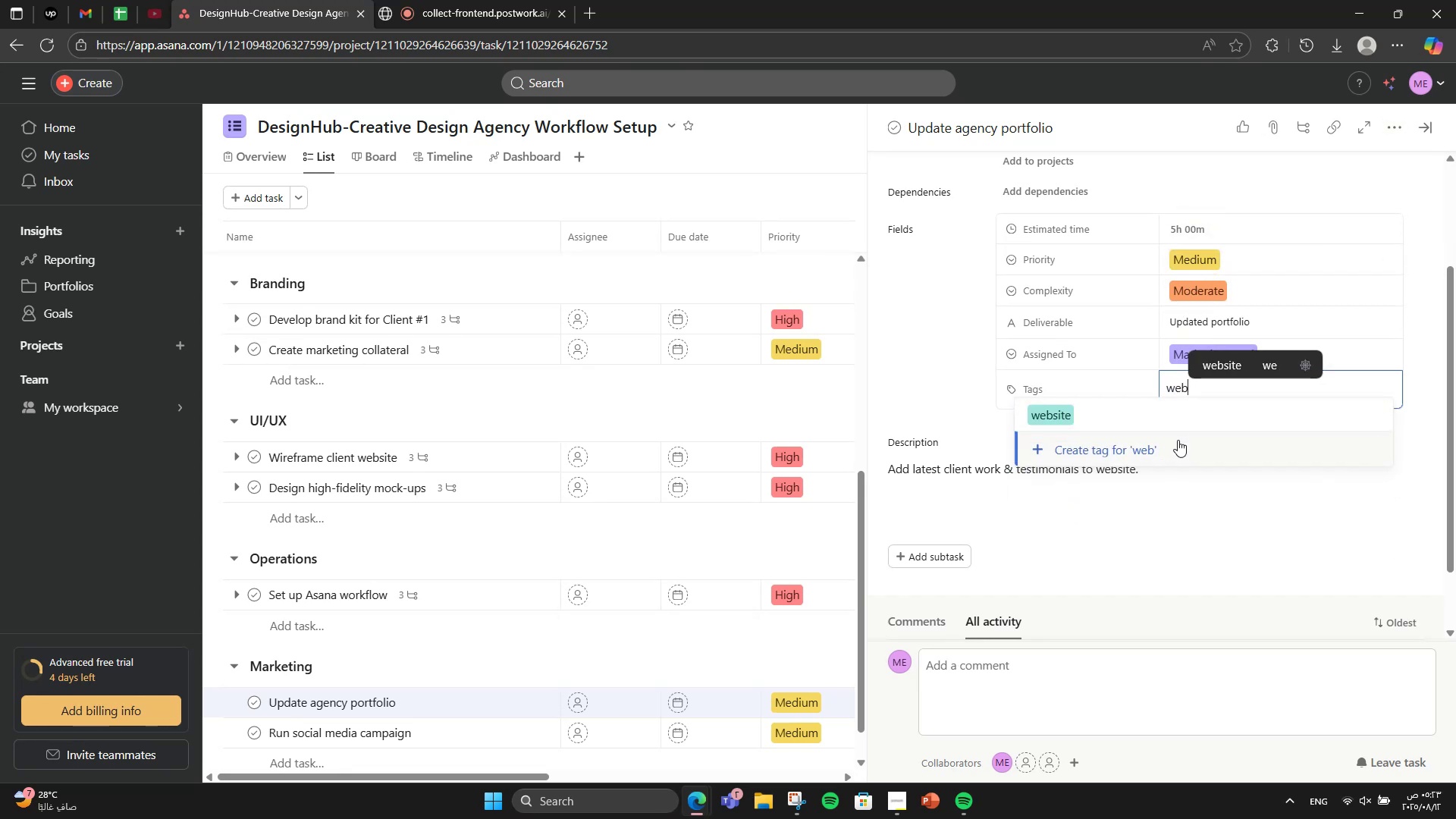 
left_click([1179, 450])
 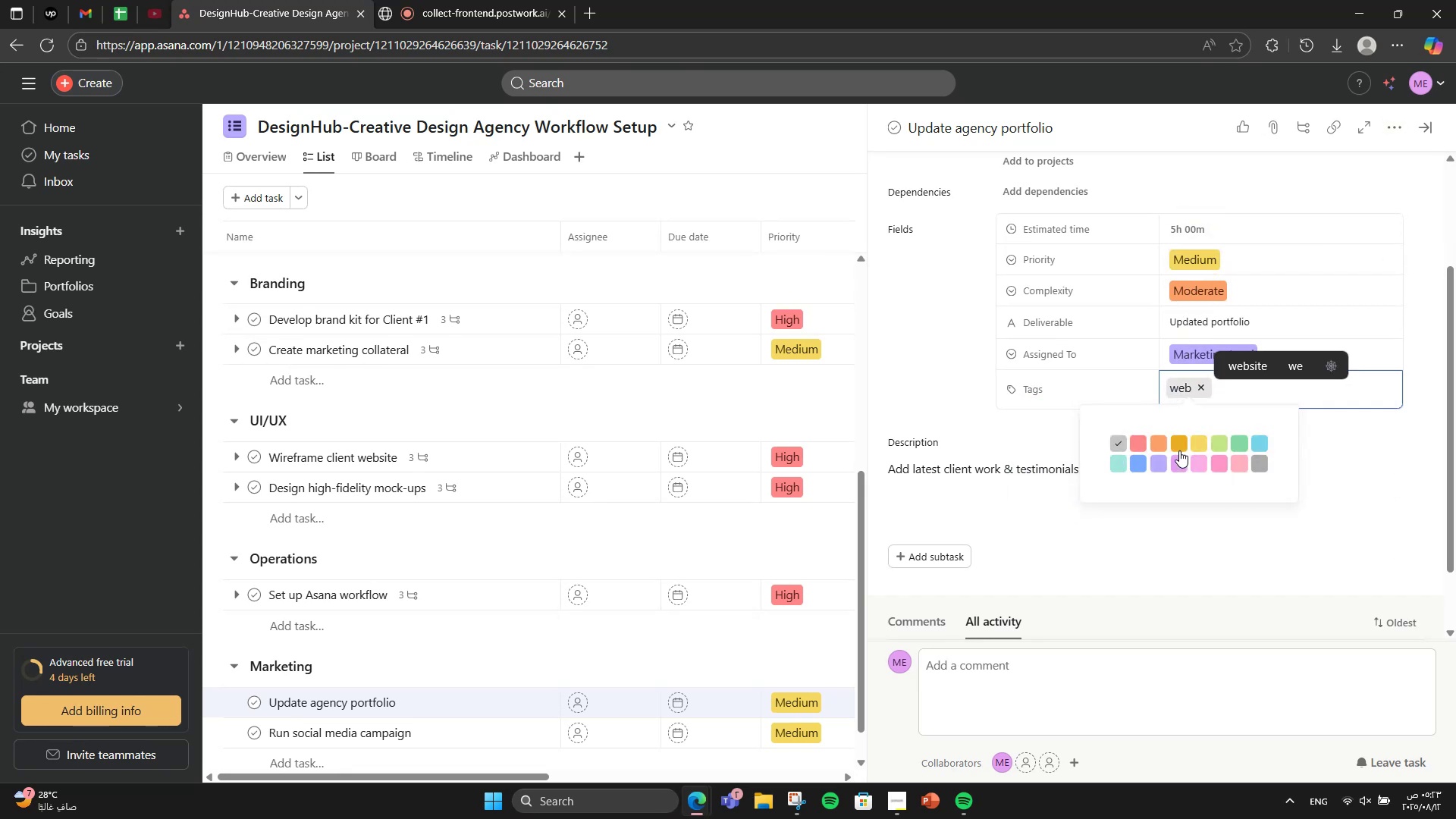 
left_click([1179, 450])
 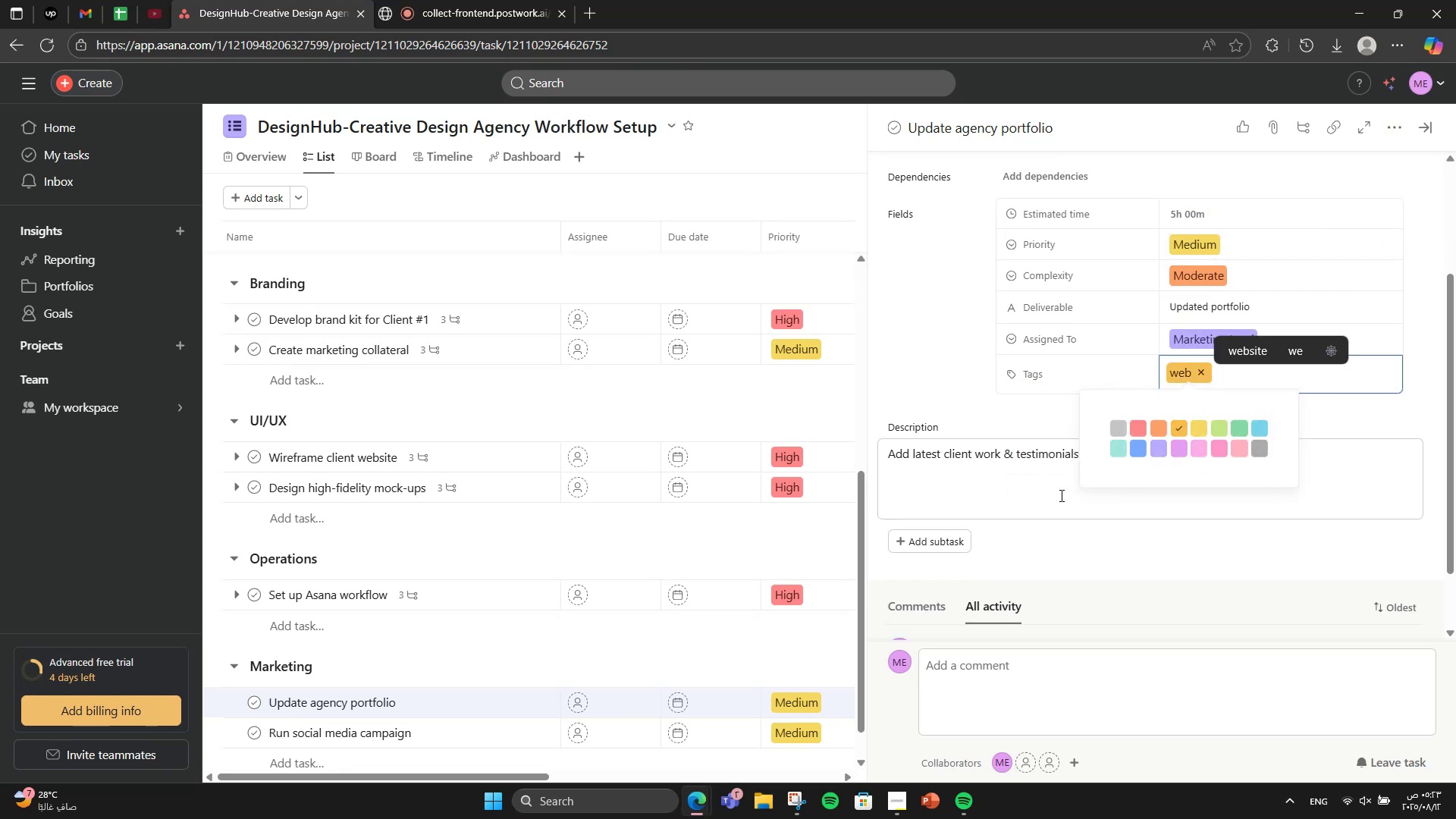 
type(portfolio)
 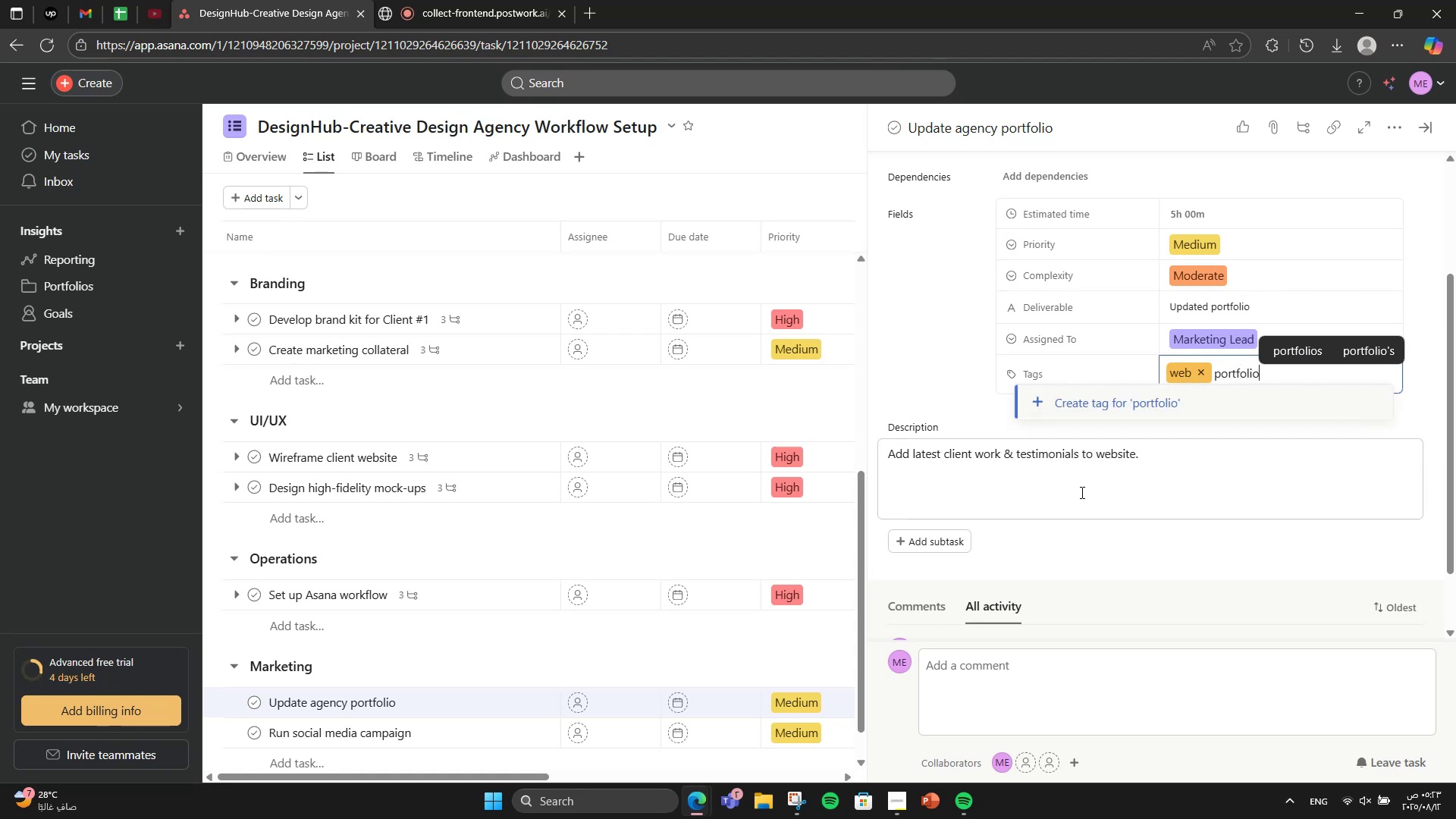 
left_click([1120, 407])
 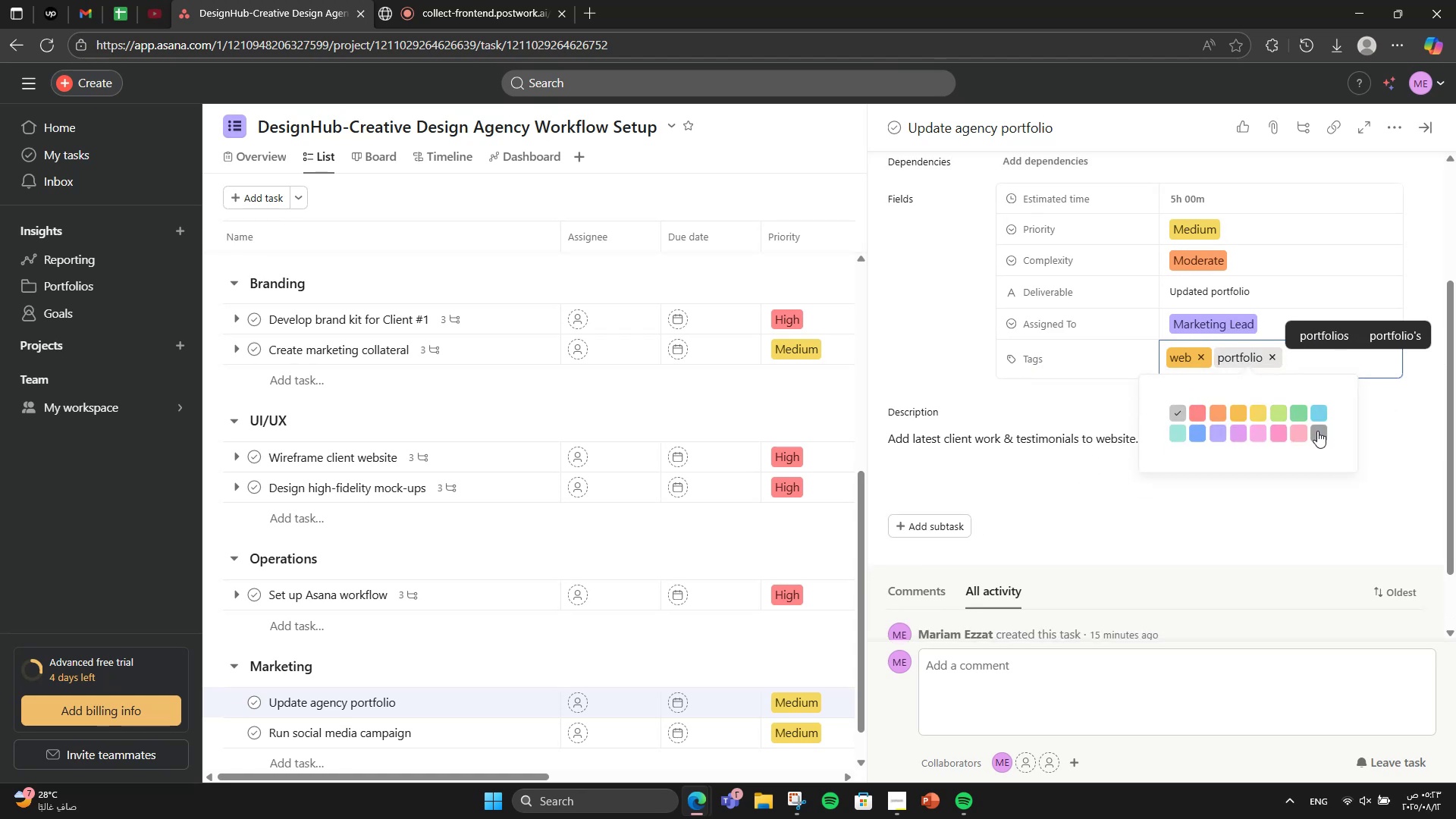 
left_click([1313, 407])
 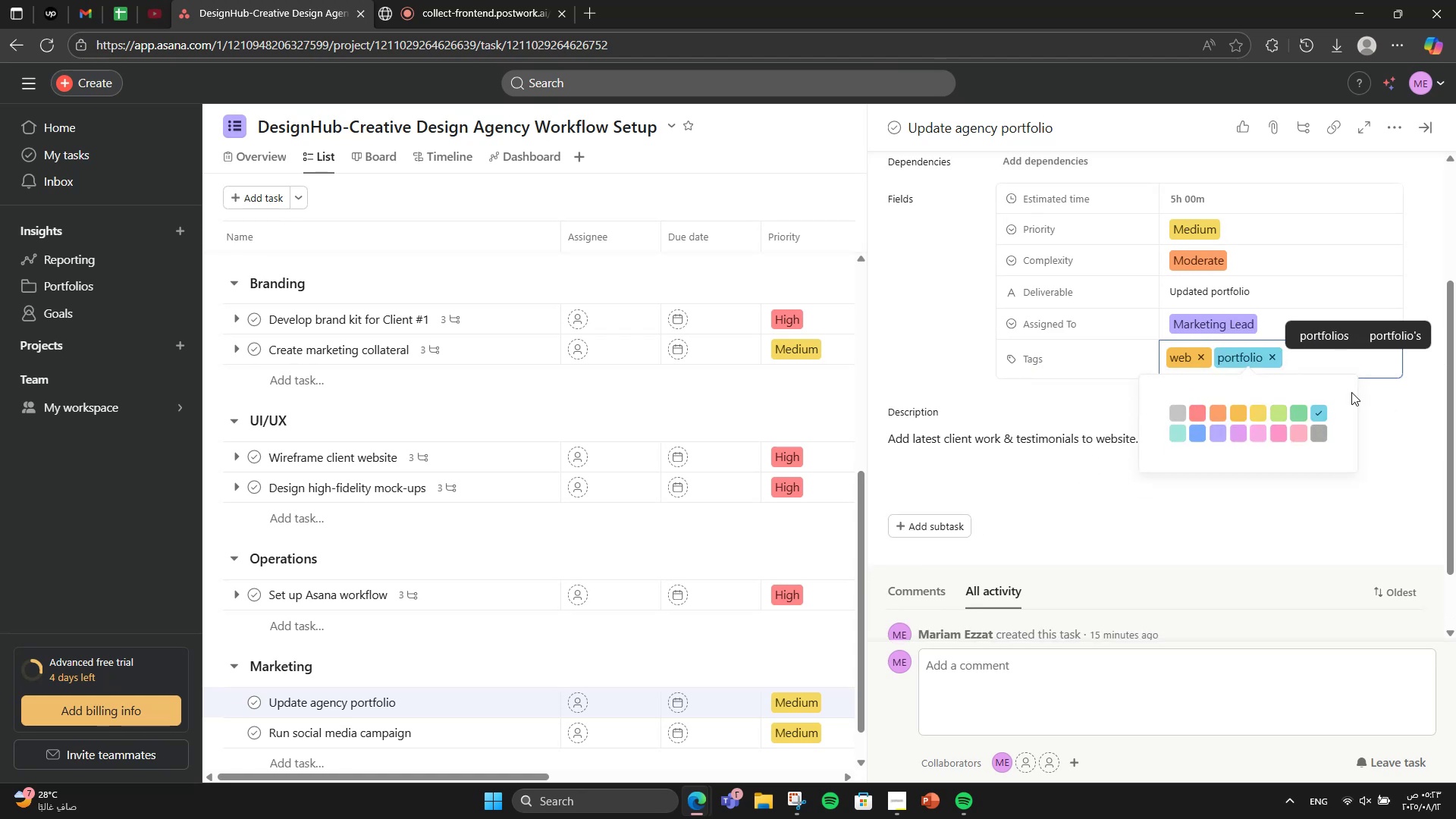 
left_click([1354, 392])
 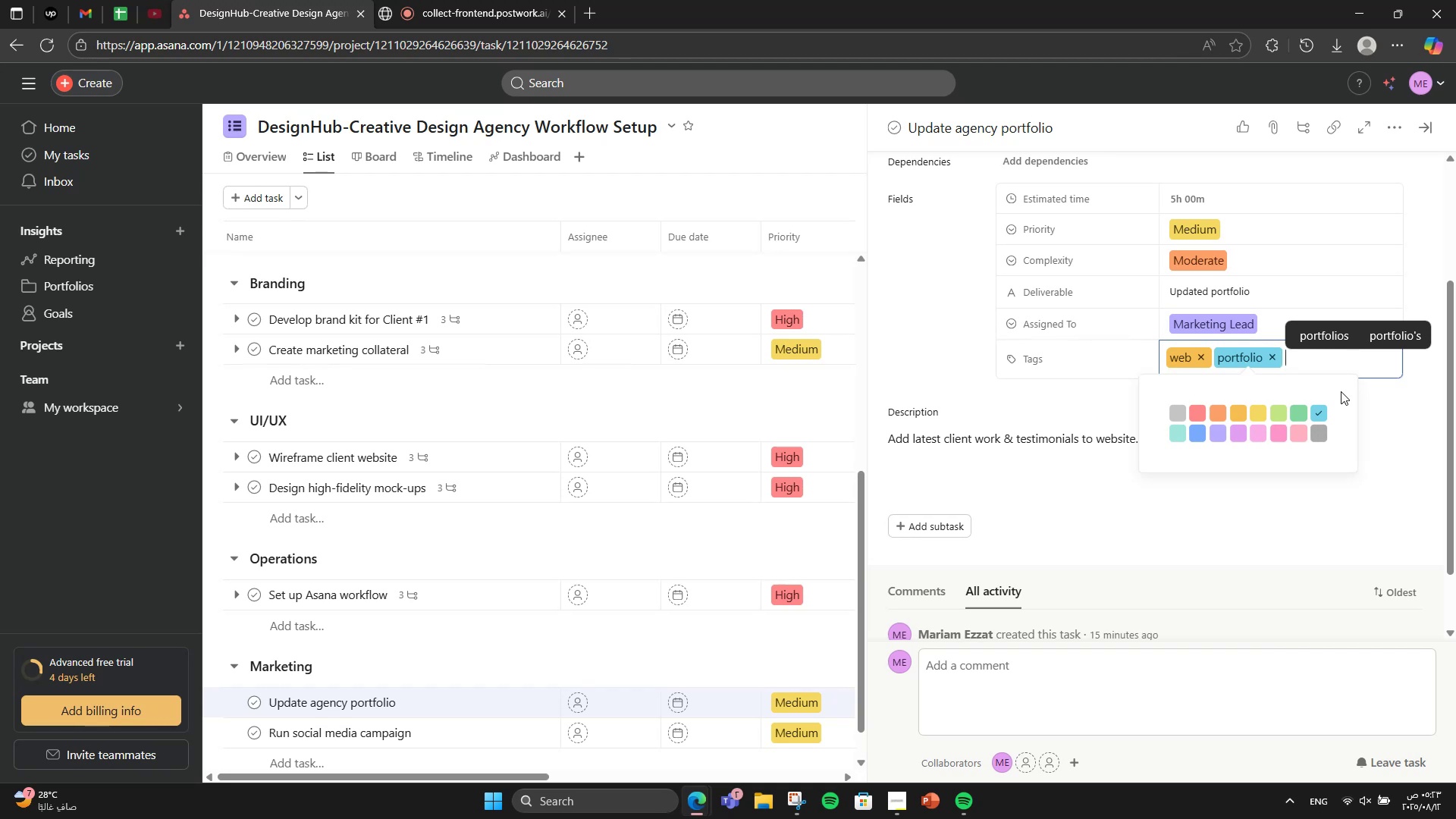 
wait(6.66)
 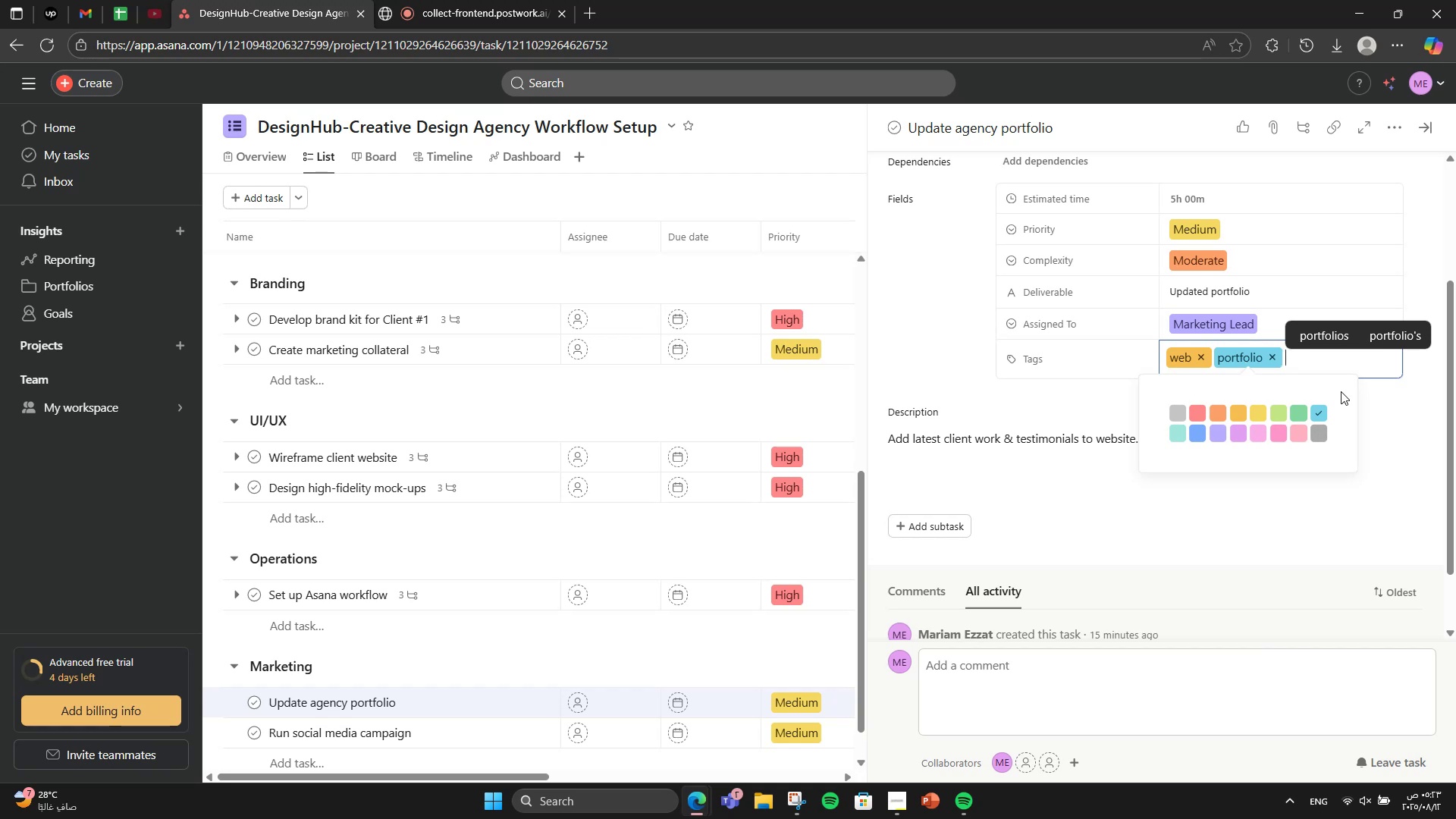 
left_click([1424, 131])
 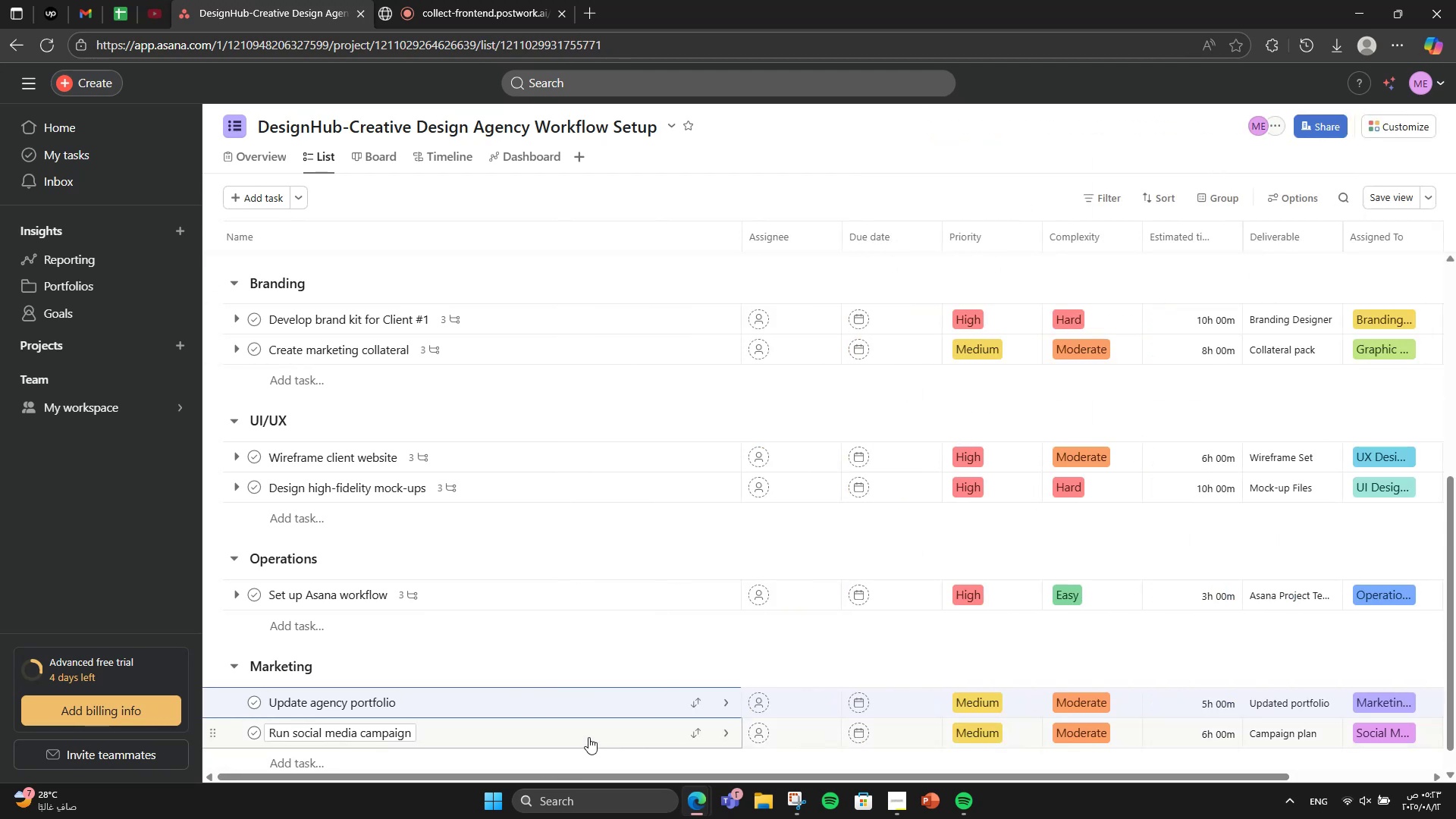 
left_click([588, 737])
 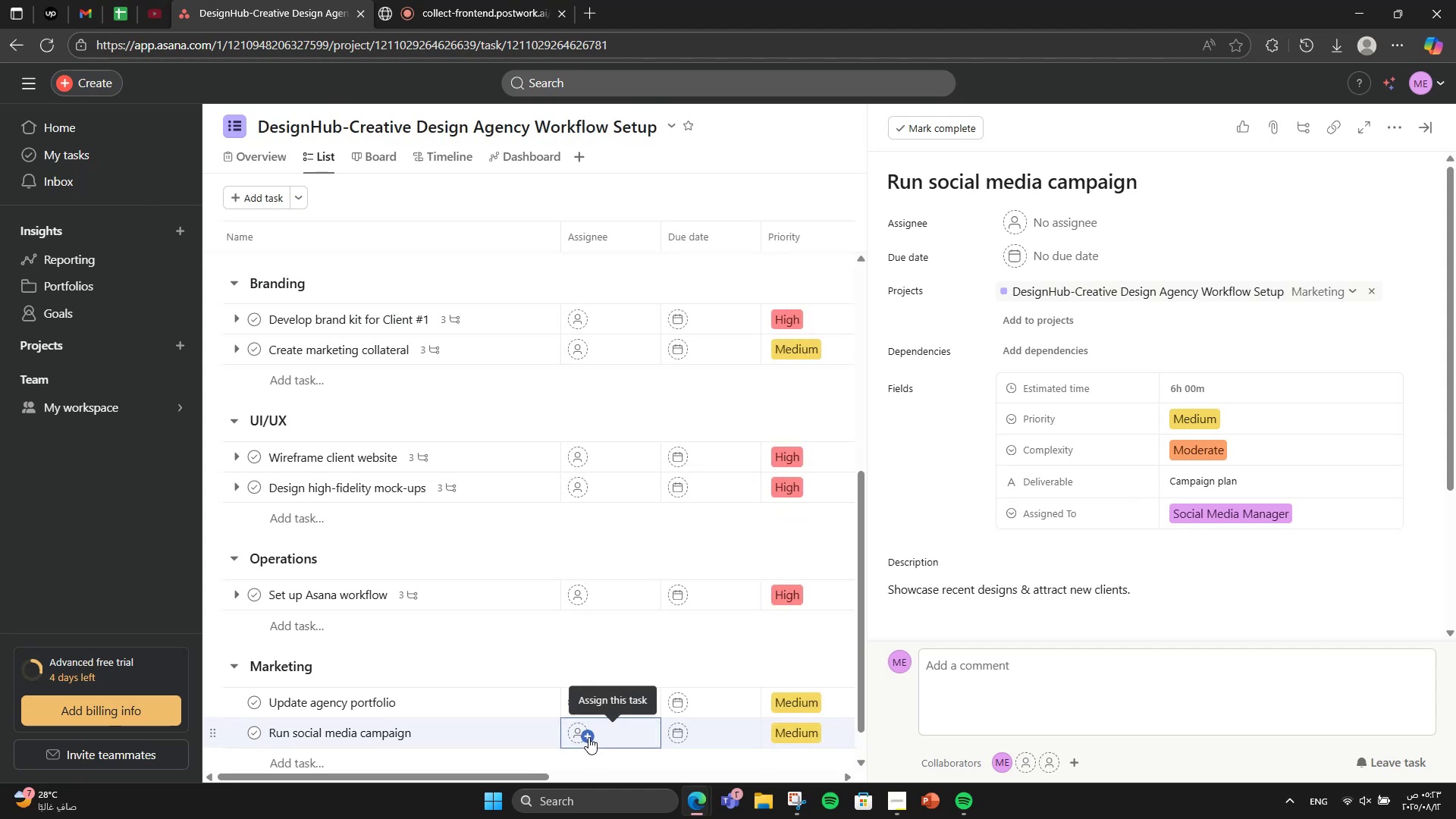 
wait(5.53)
 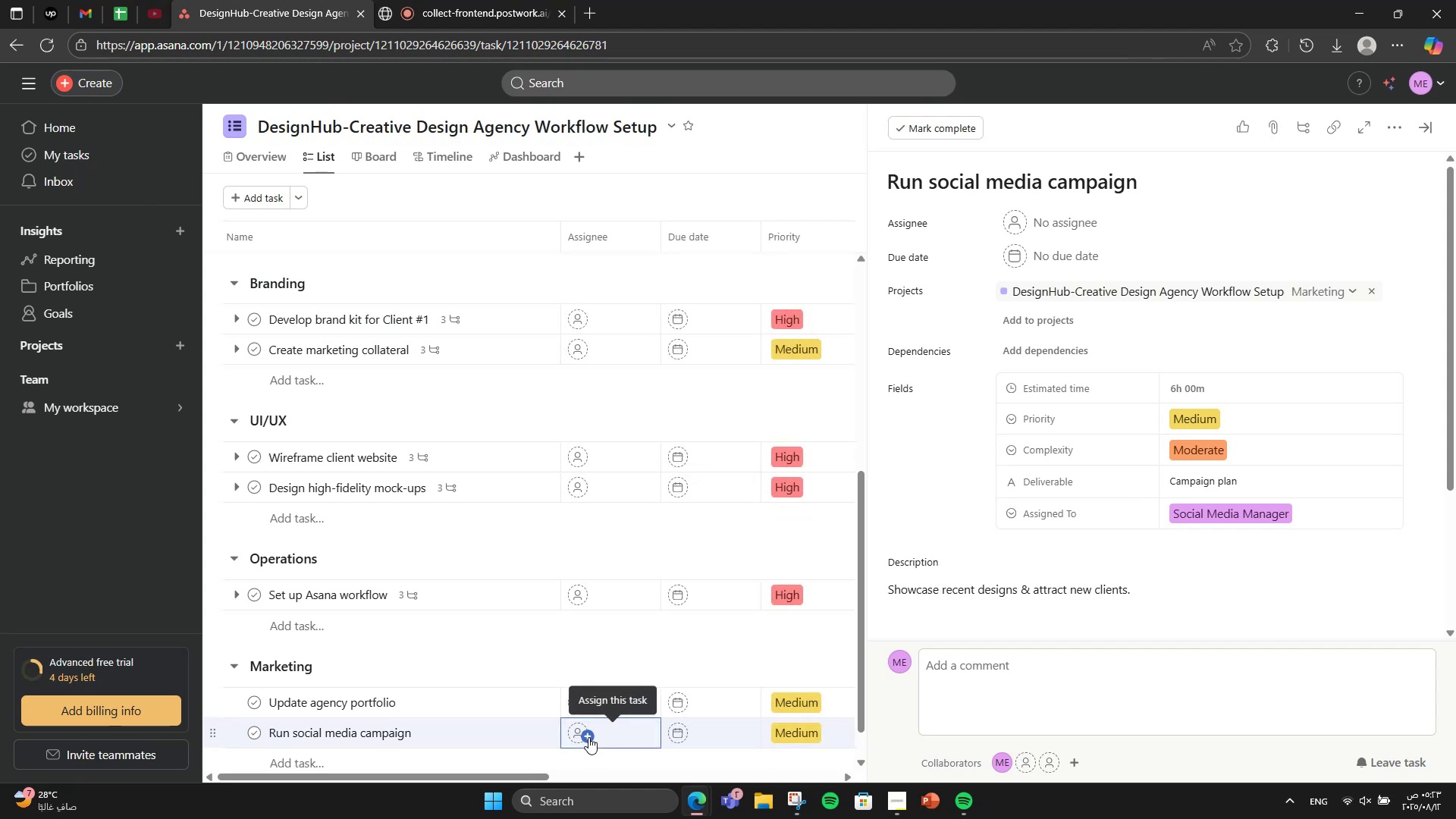 
scroll: coordinate [1253, 635], scroll_direction: down, amount: 3.0
 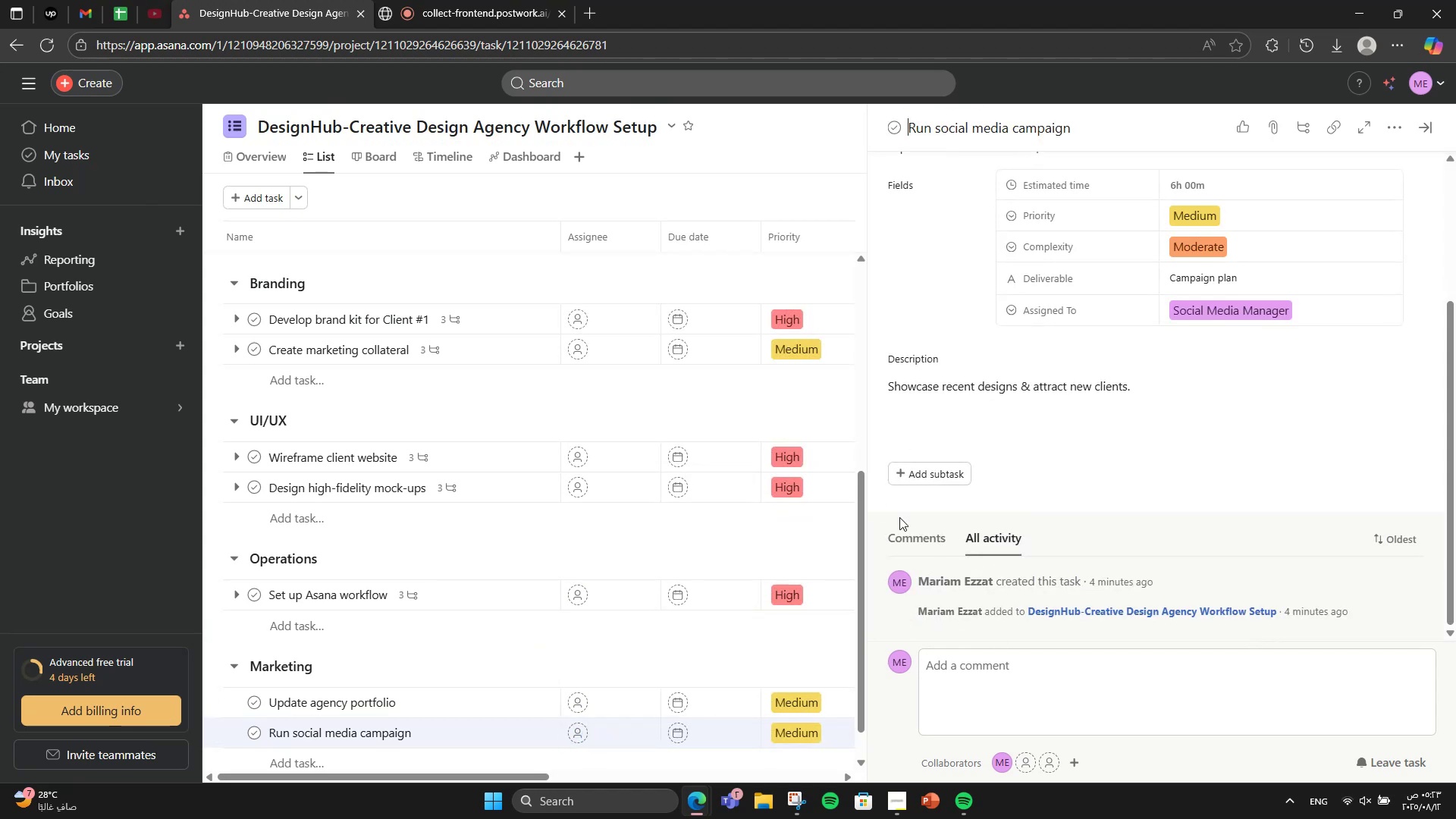 
left_click([935, 463])
 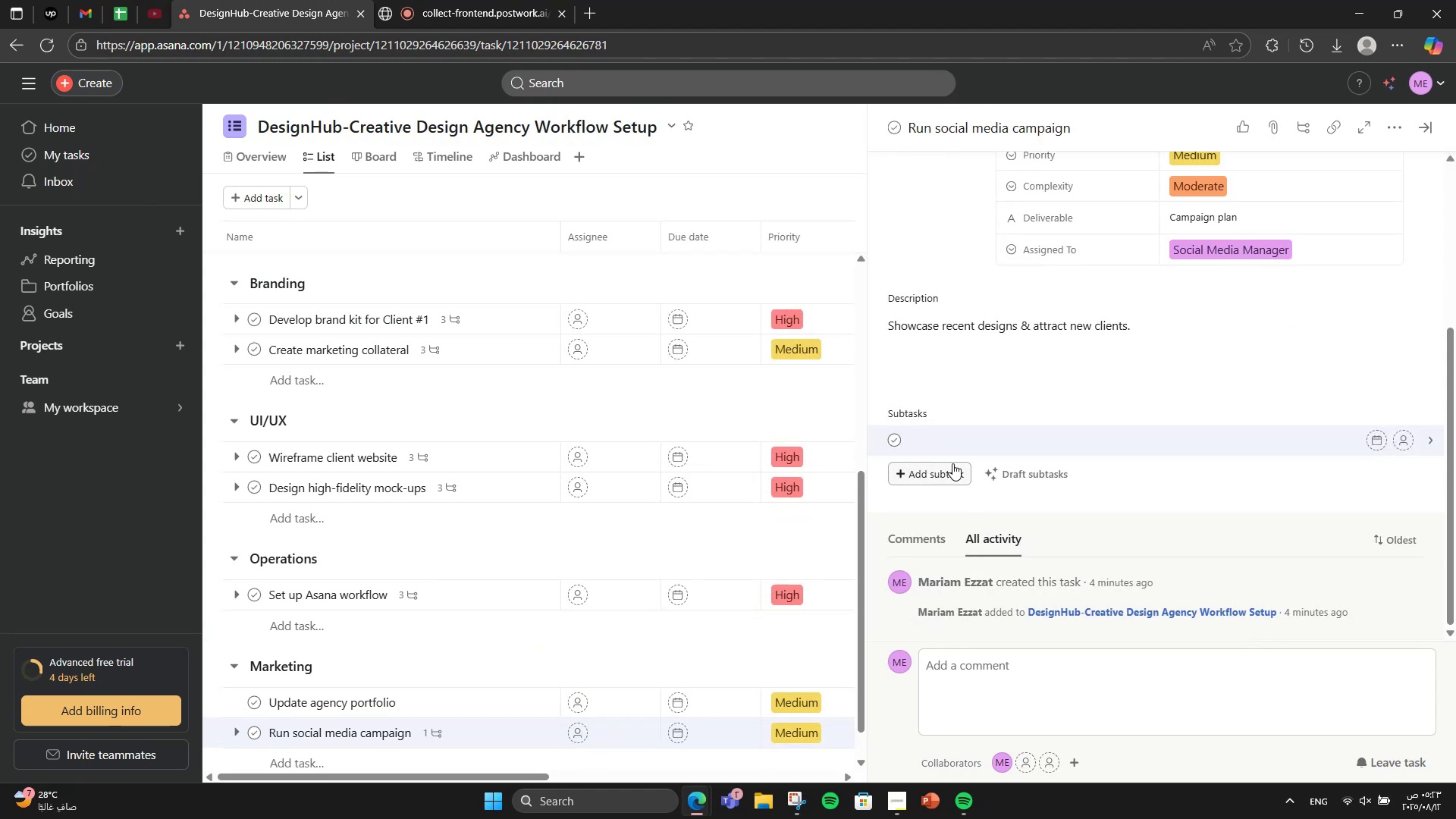 
type(Schedule posts)
 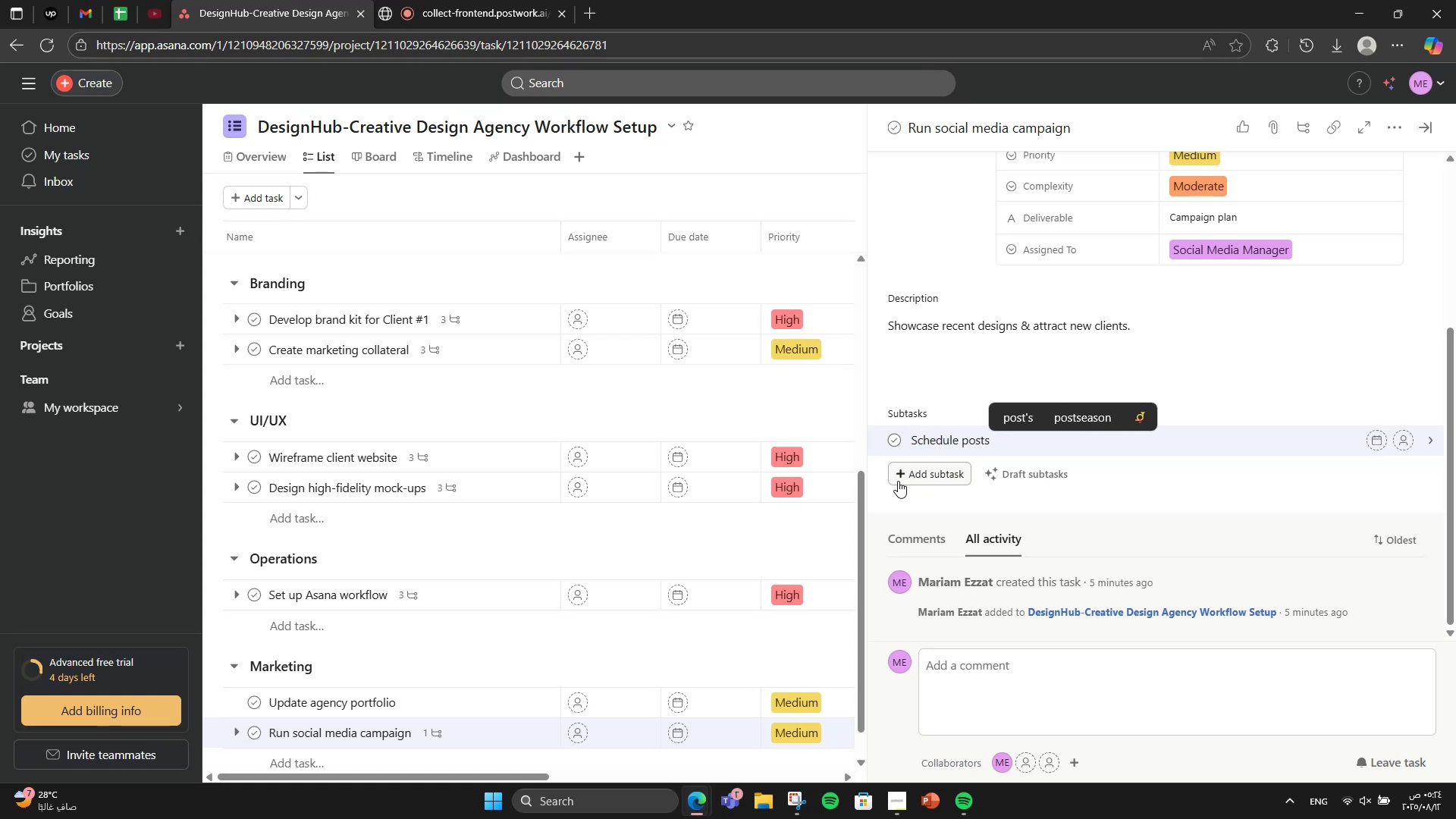 
key(Enter)
 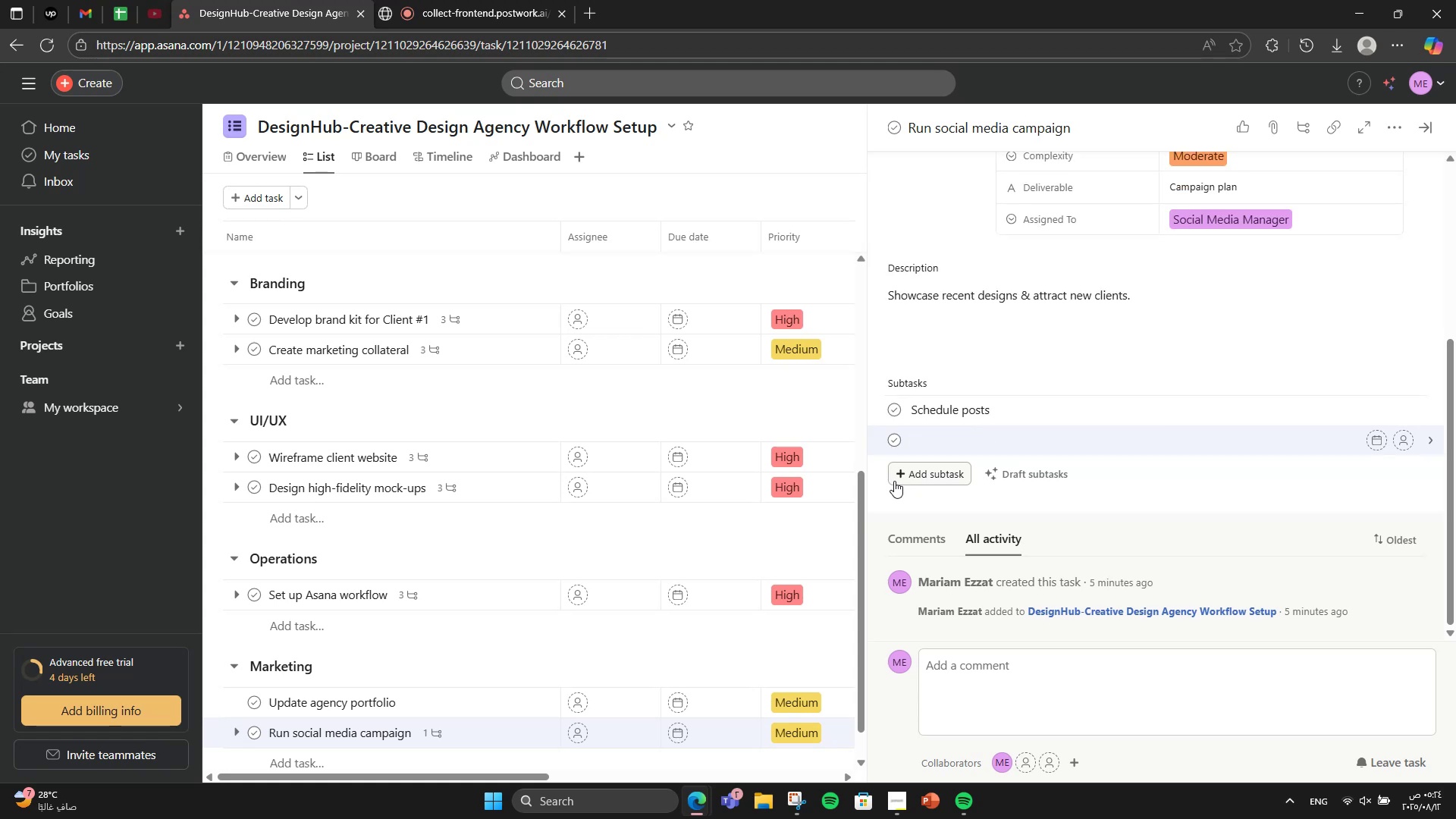 
type(Create visuals)
 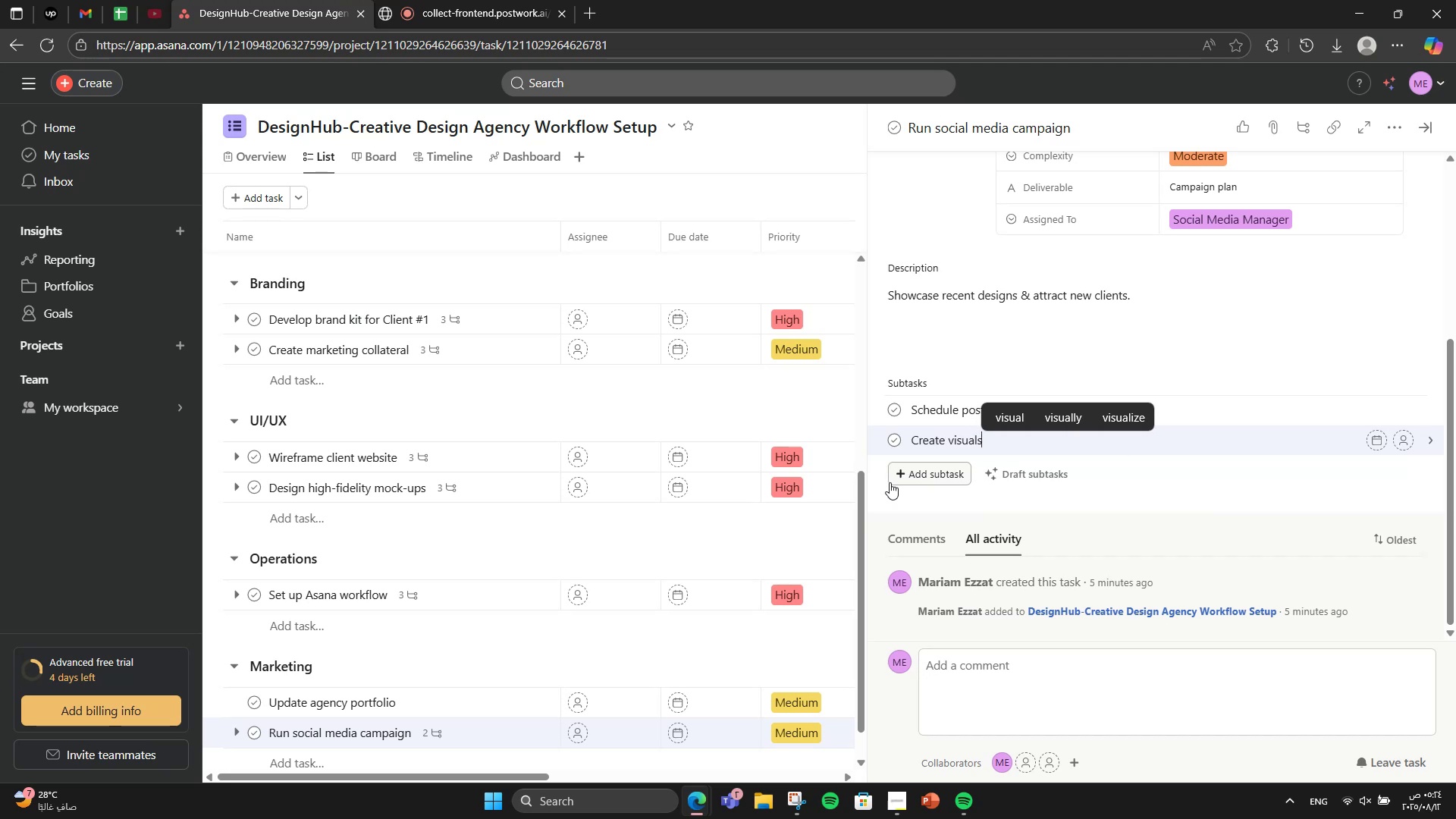 
key(Enter)
 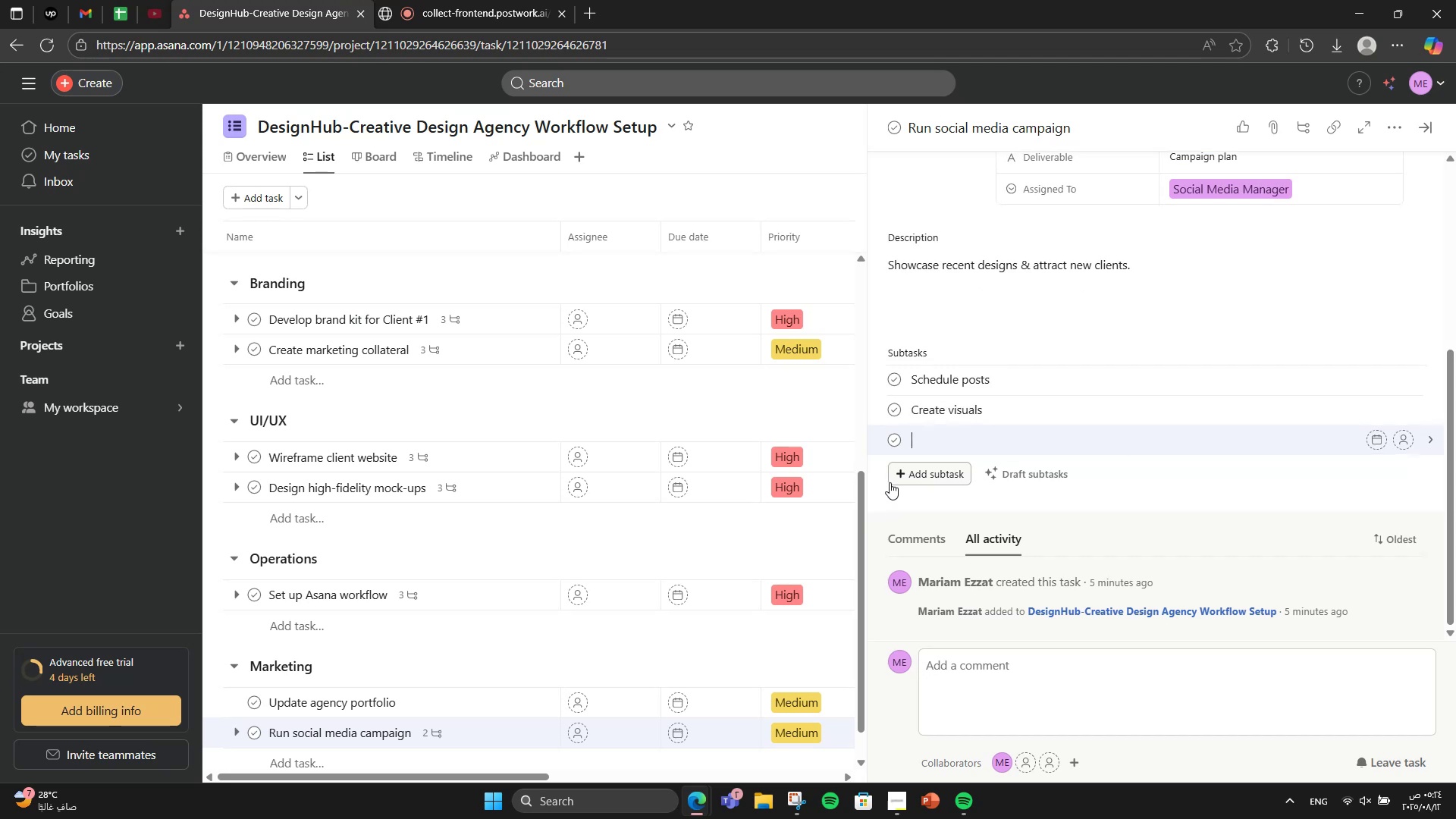 
type(Monitor engagment)
 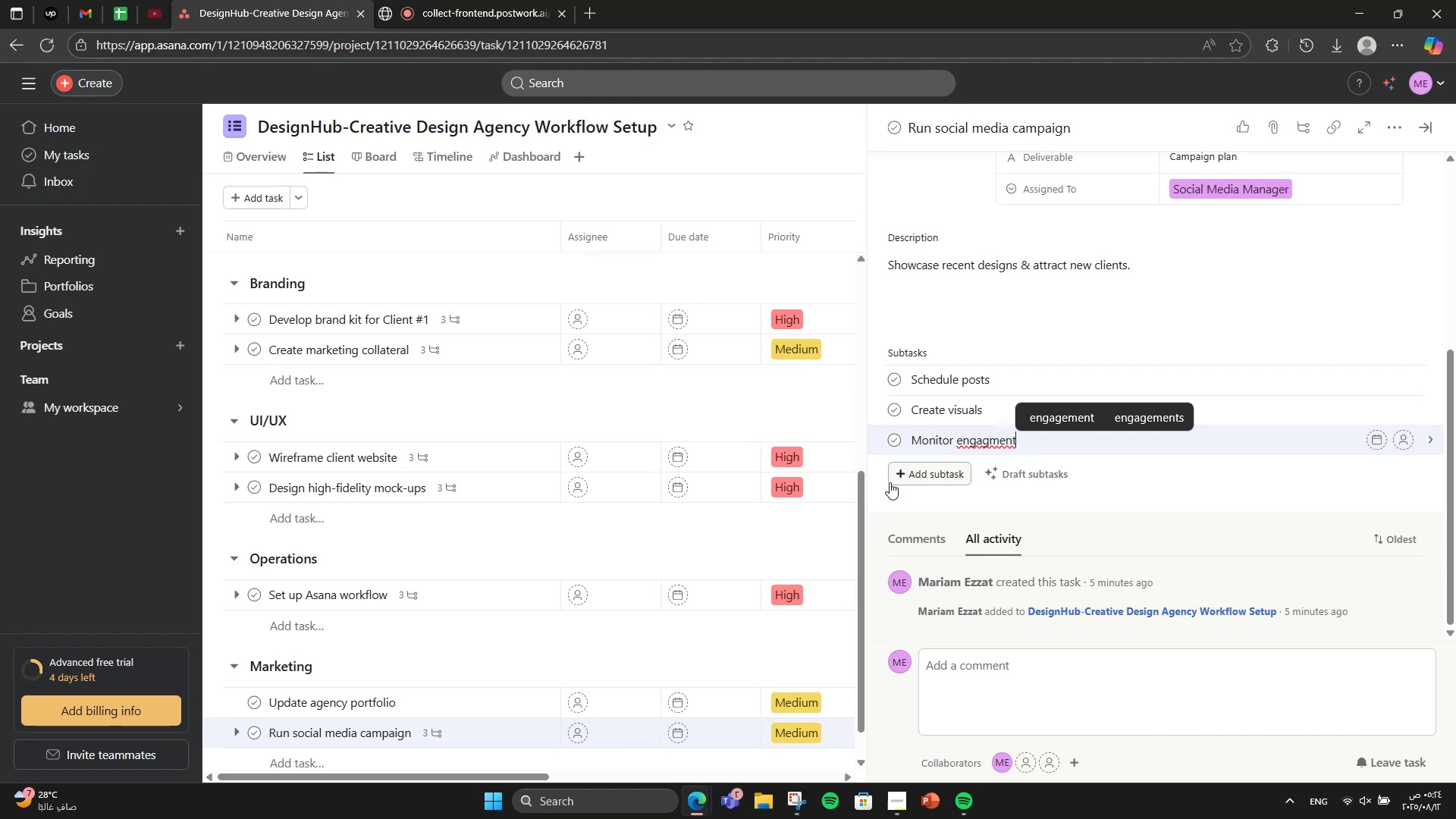 
left_click([1069, 417])
 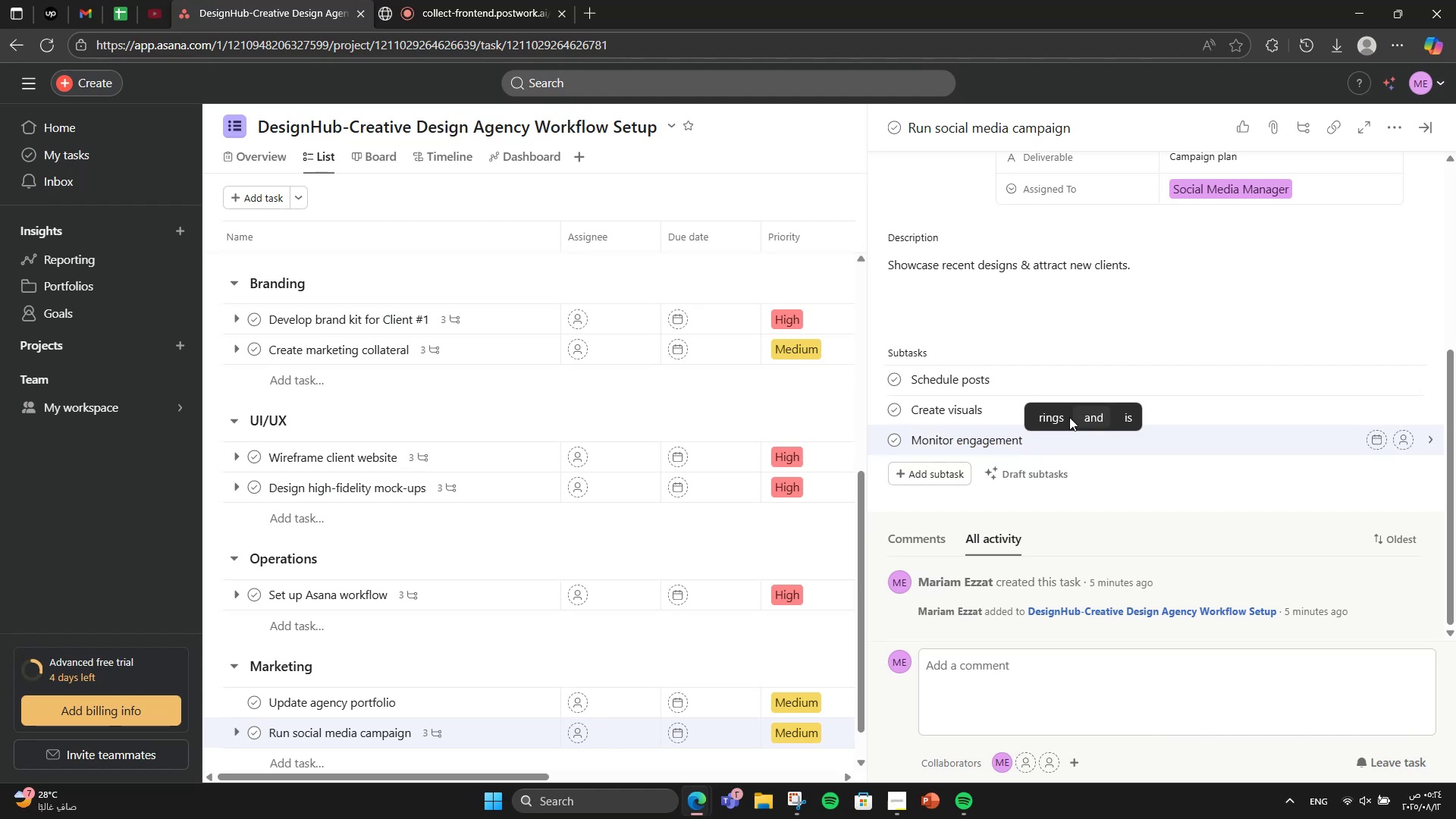 
wait(10.95)
 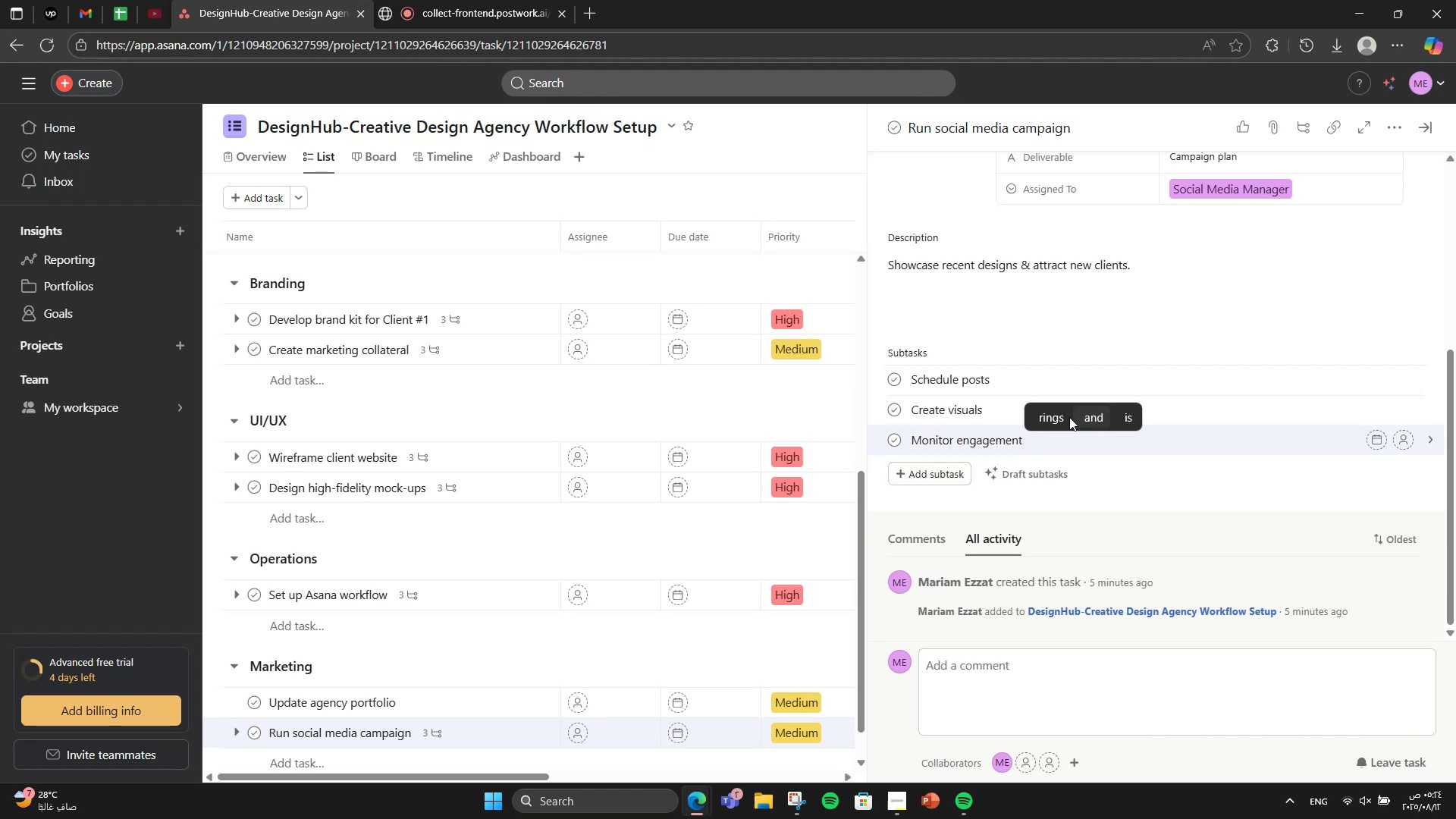 
left_click([1282, 299])
 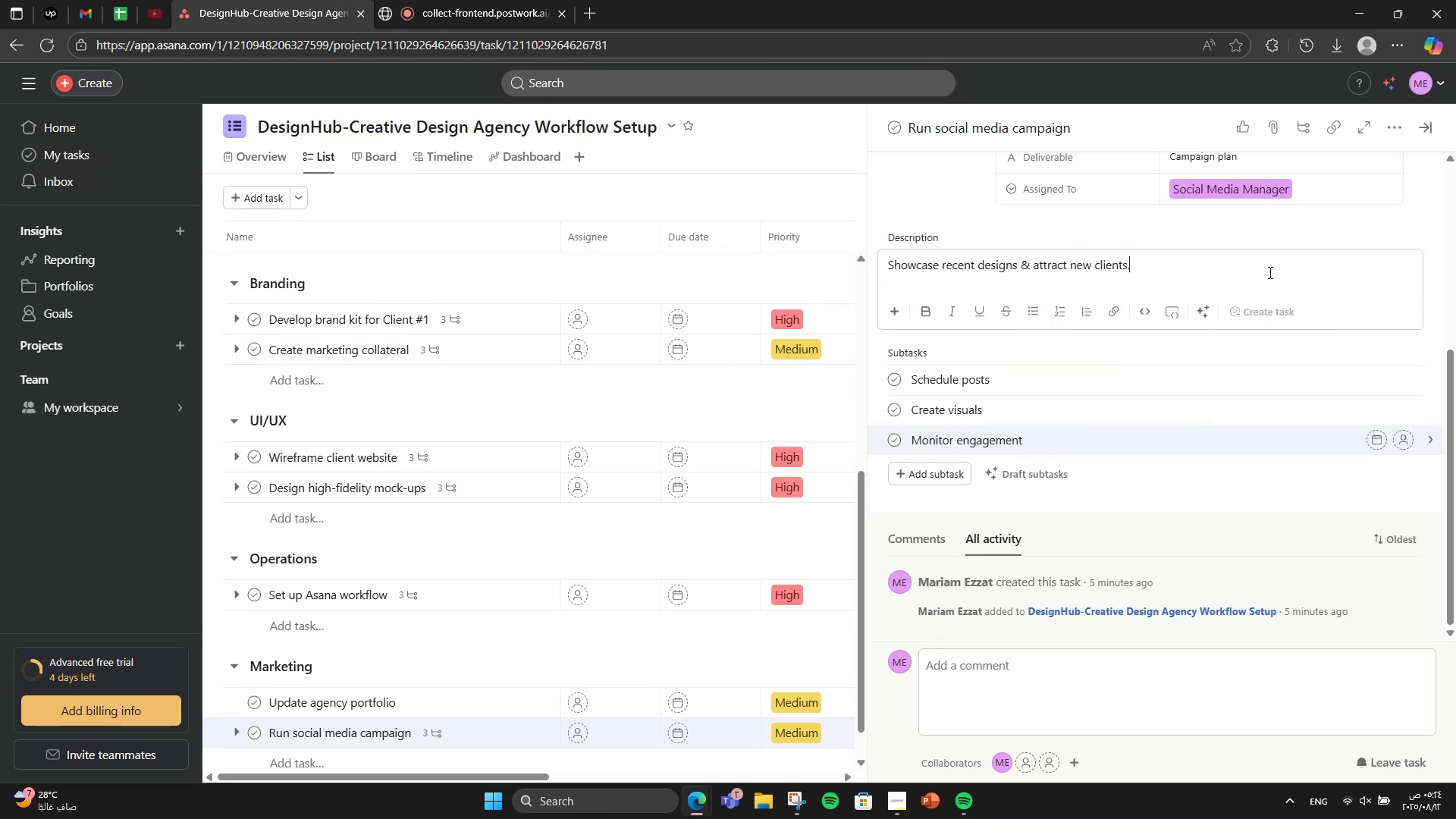 
scroll: coordinate [1252, 266], scroll_direction: up, amount: 4.0
 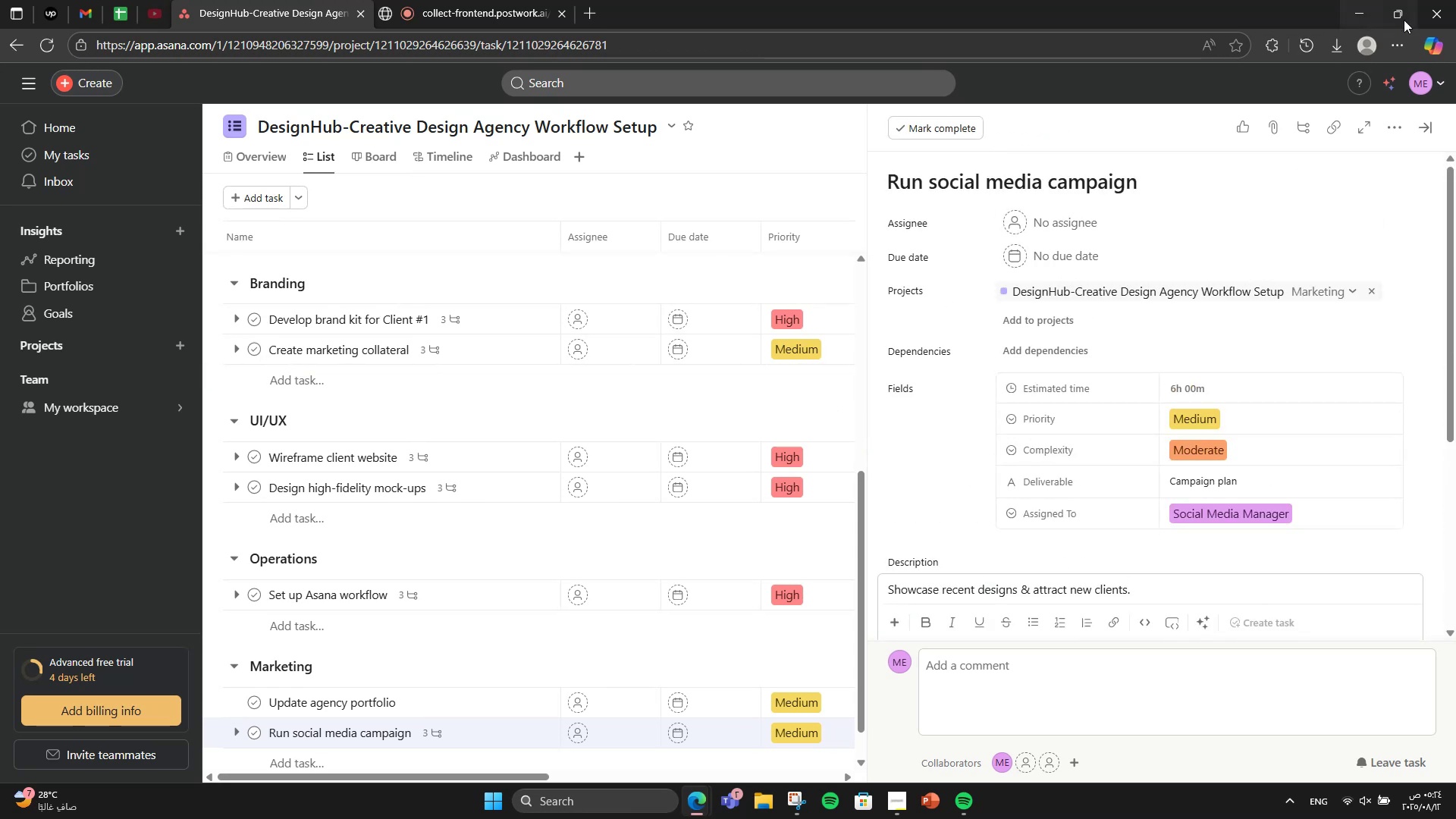 
left_click([1394, 121])
 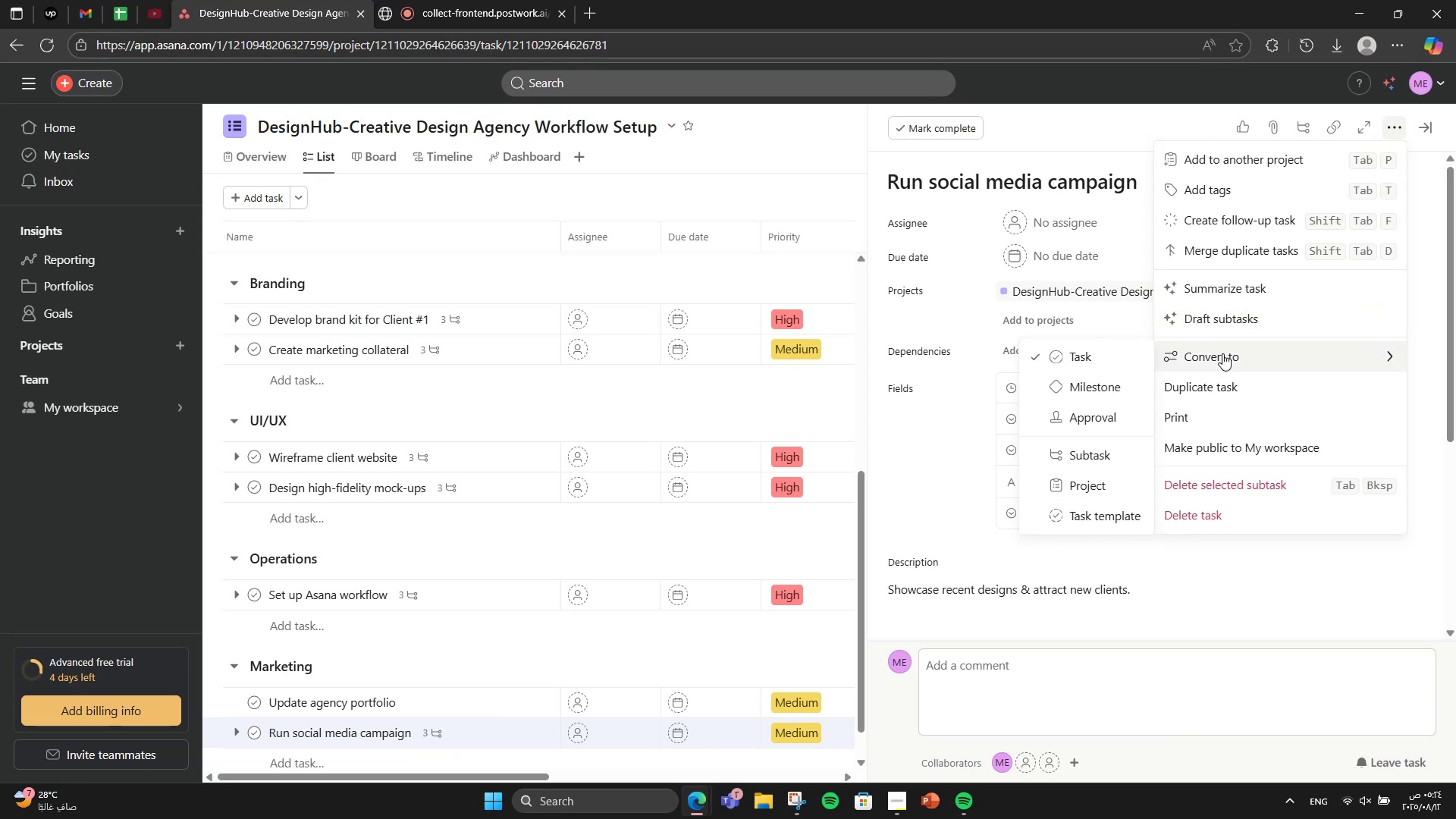 
left_click([1237, 193])
 